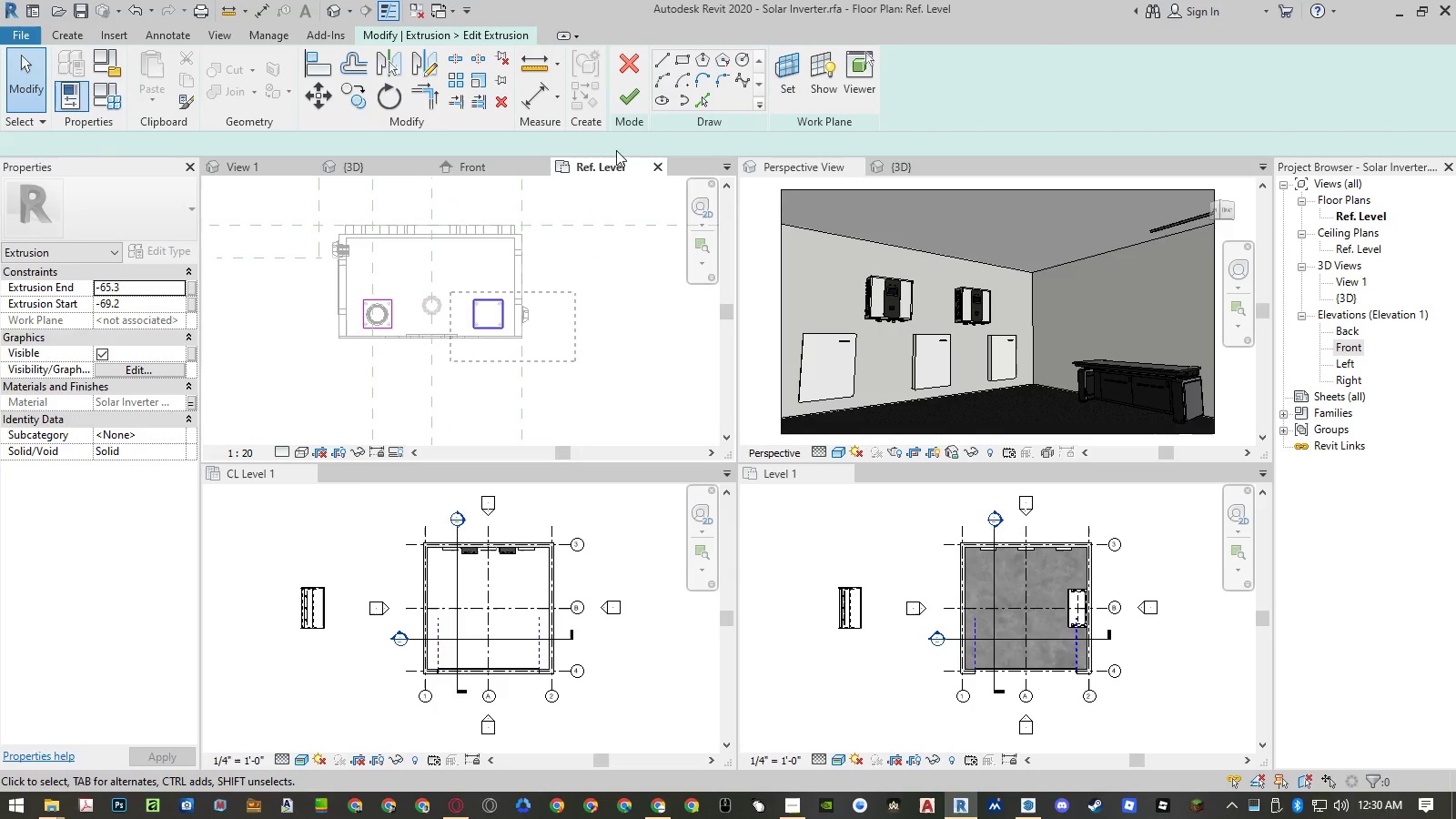 
scroll: coordinate [483, 322], scroll_direction: up, amount: 14.0
 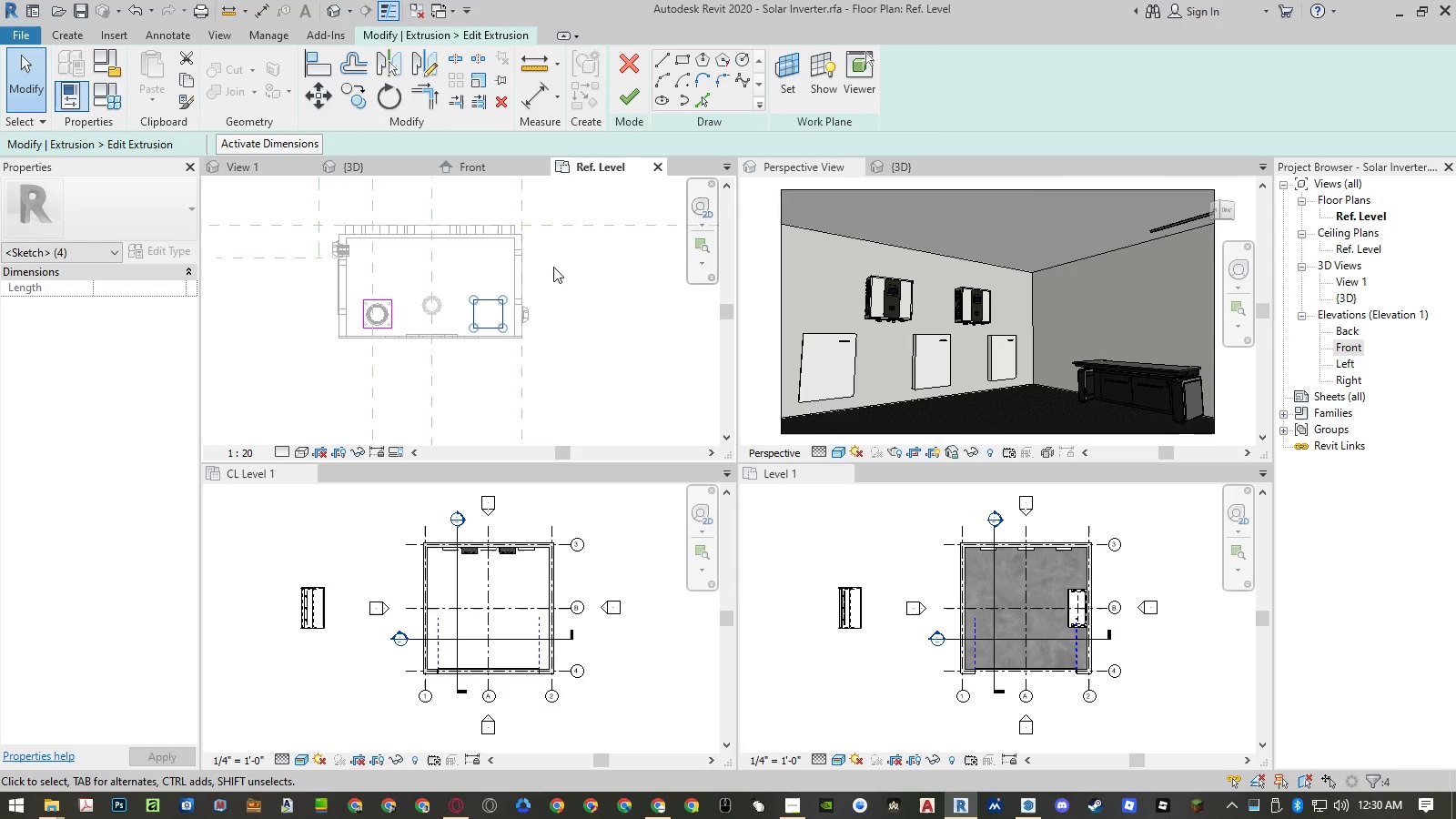 
scroll: coordinate [538, 299], scroll_direction: down, amount: 1.0
 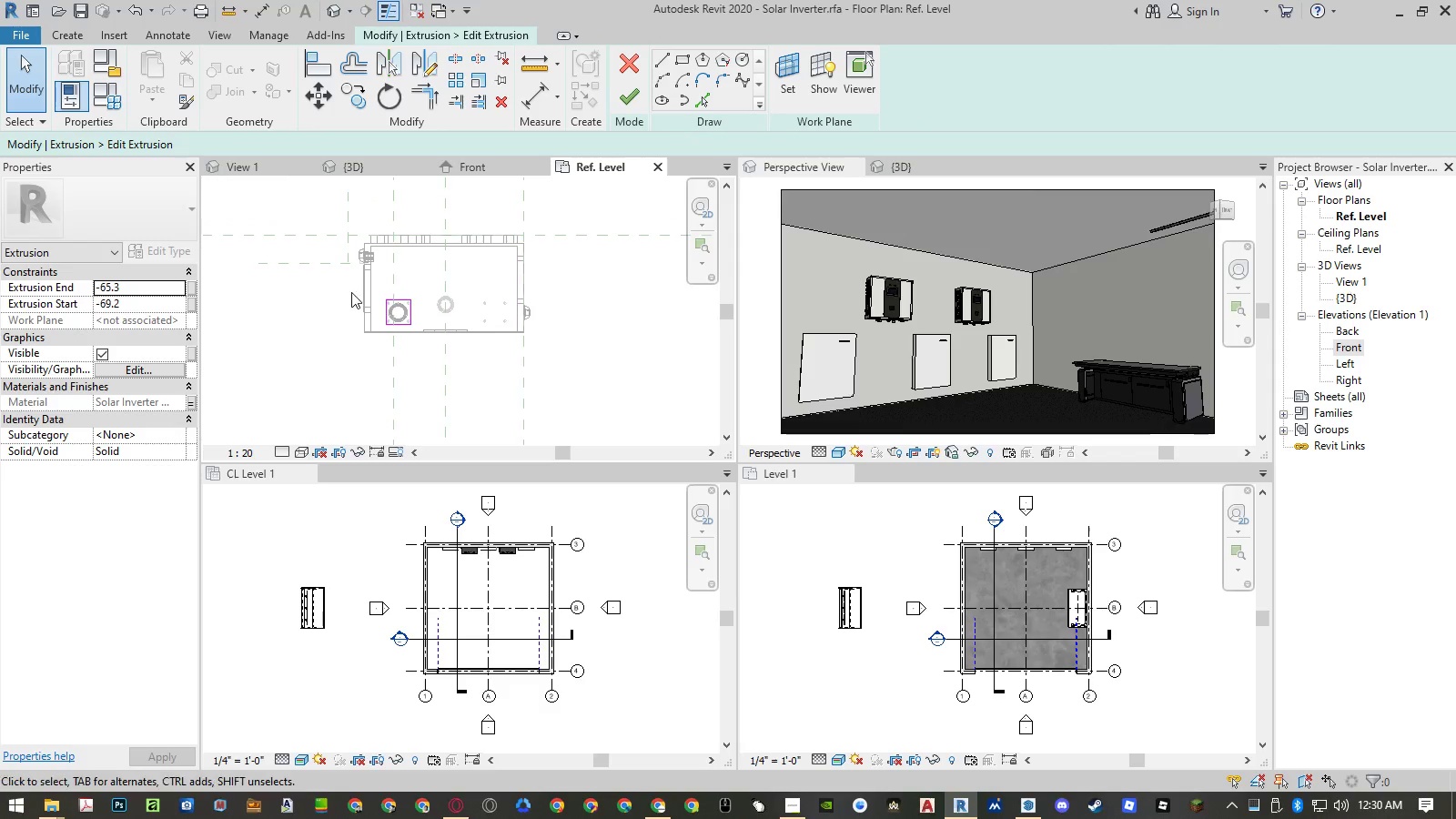 
left_click_drag(start_coordinate=[319, 278], to_coordinate=[472, 372])
 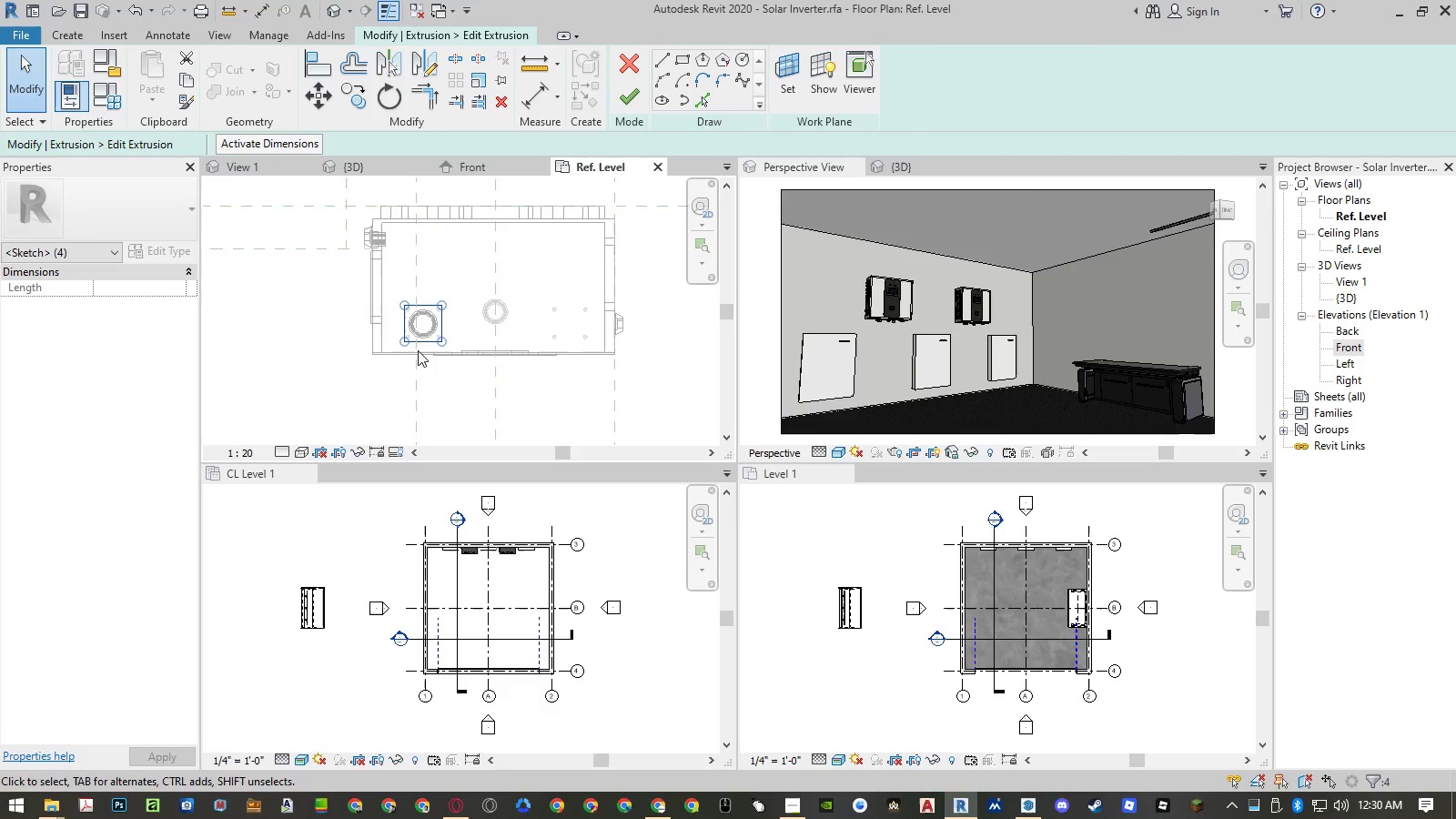 
scroll: coordinate [350, 290], scroll_direction: up, amount: 3.0
 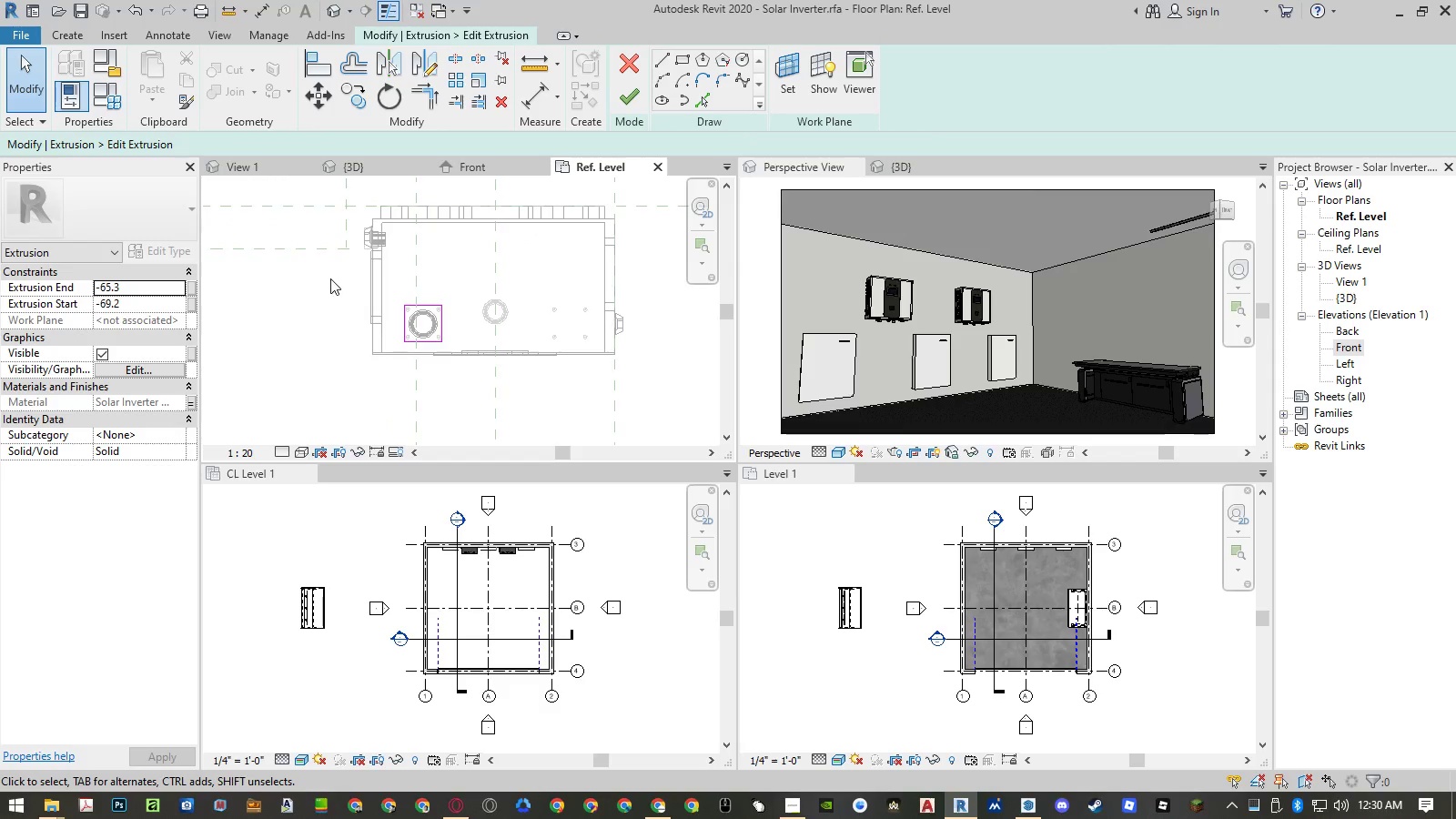 
type(mv)
 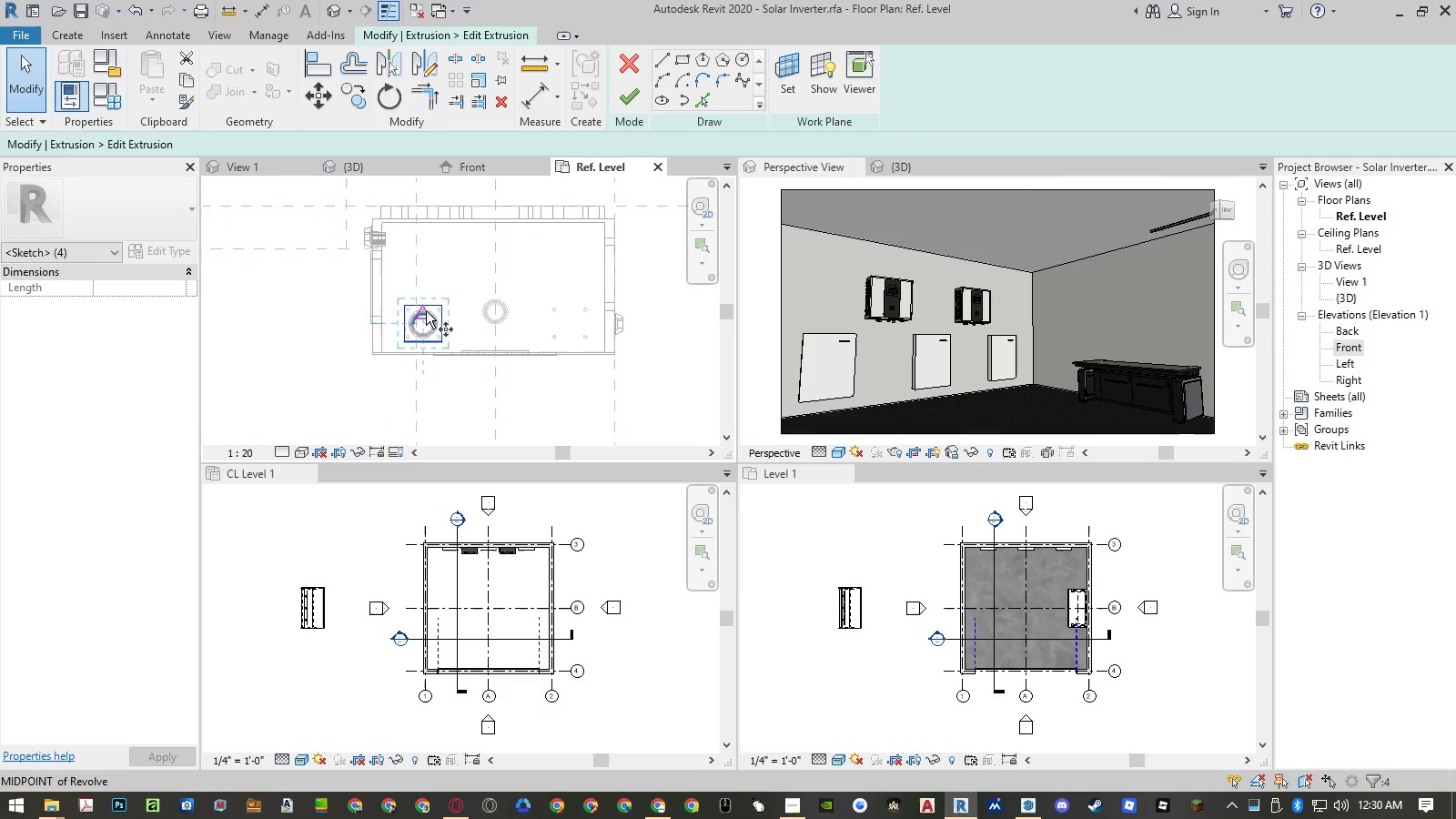 
scroll: coordinate [425, 299], scroll_direction: up, amount: 7.0
 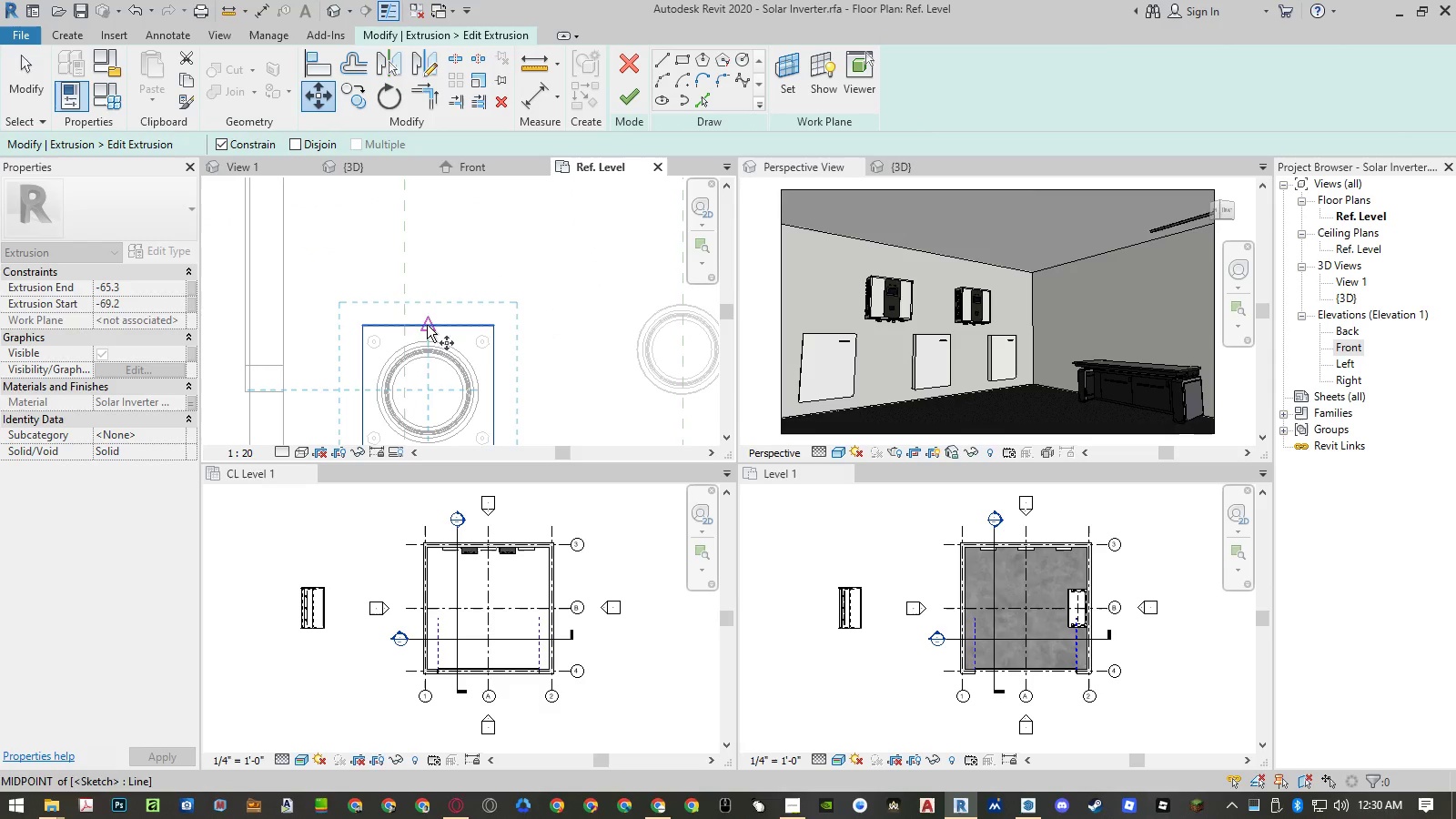 
left_click([427, 325])
 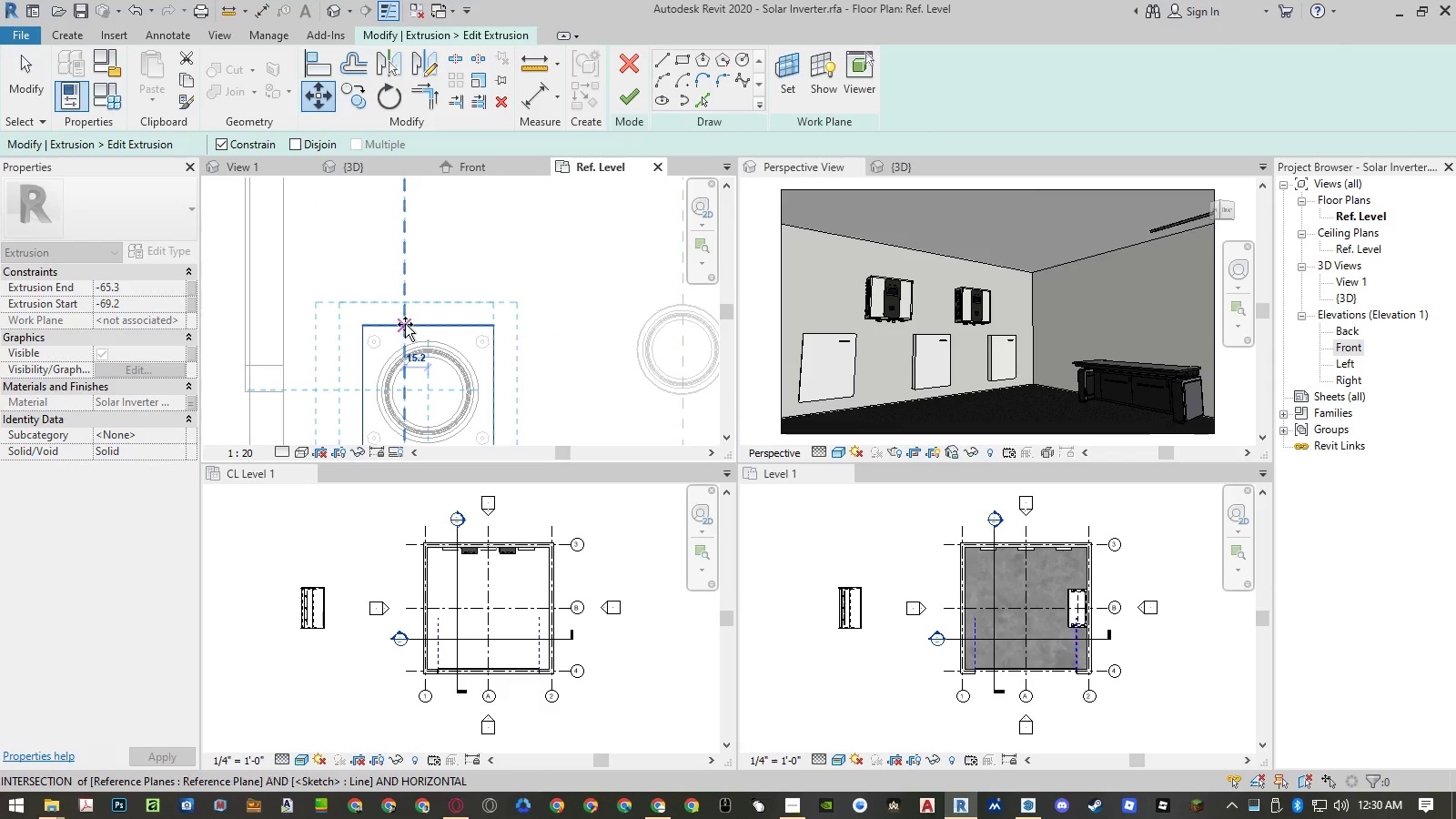 
left_click([405, 324])
 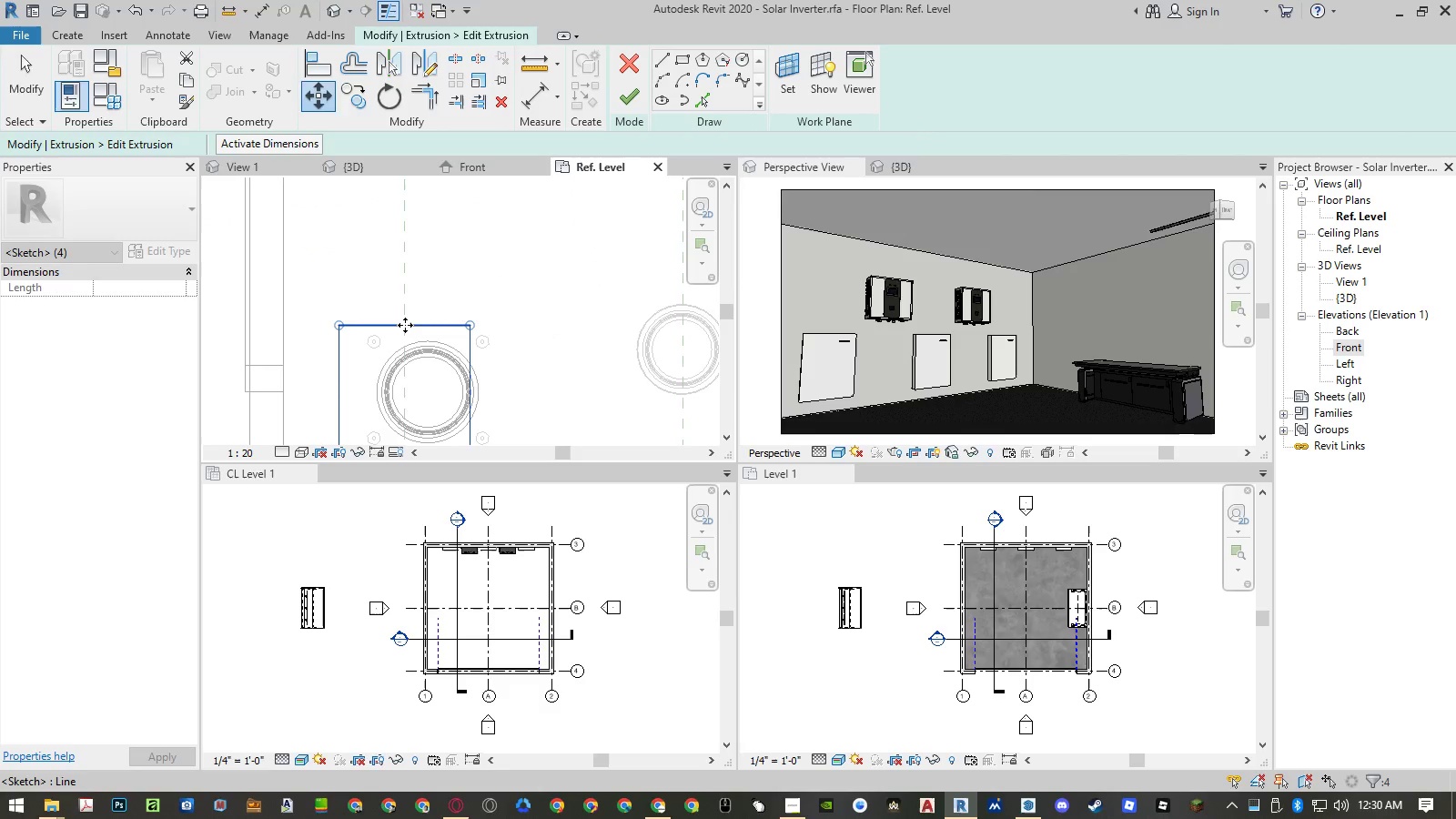 
type(mm)
 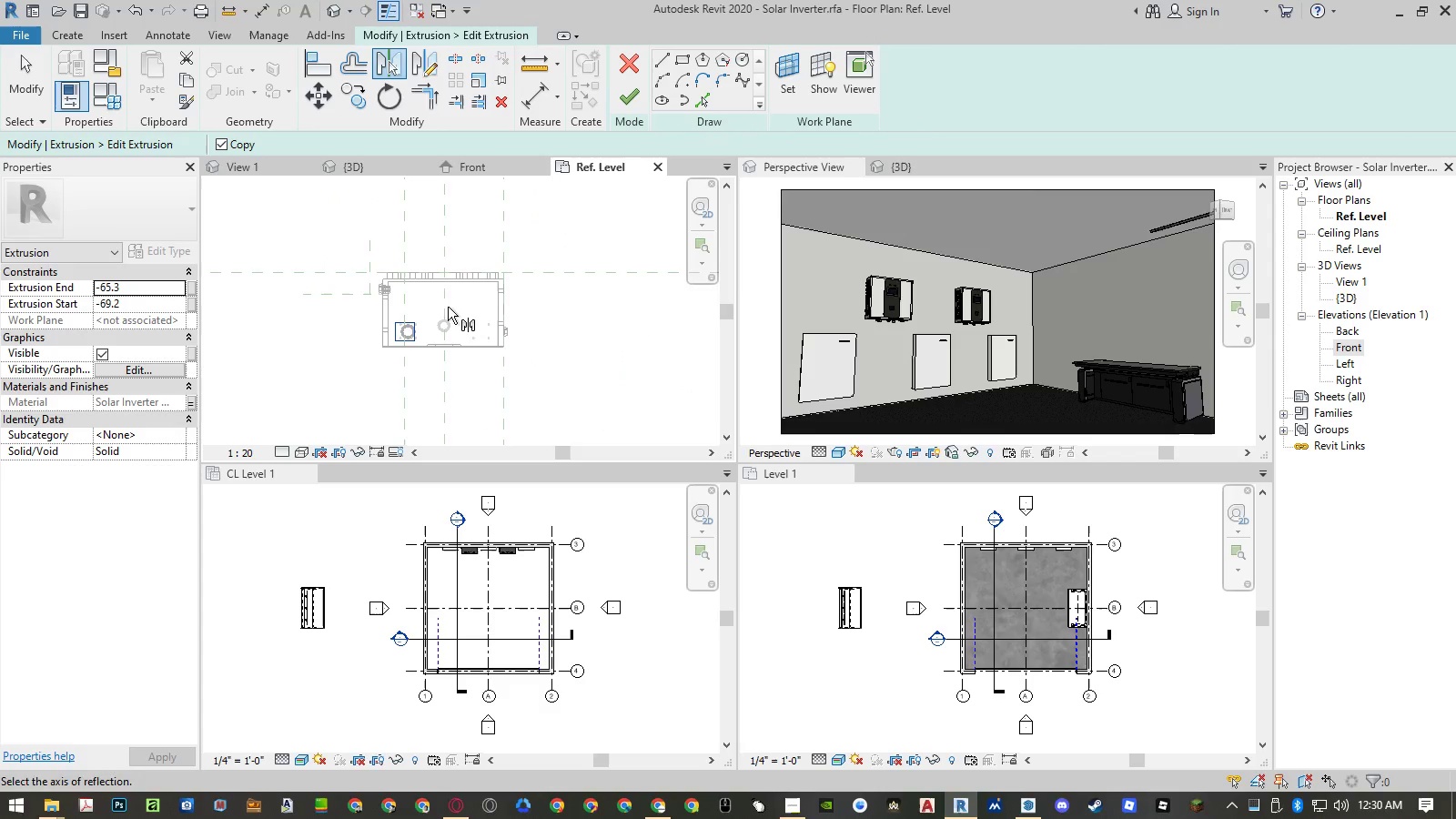 
scroll: coordinate [404, 319], scroll_direction: down, amount: 14.0
 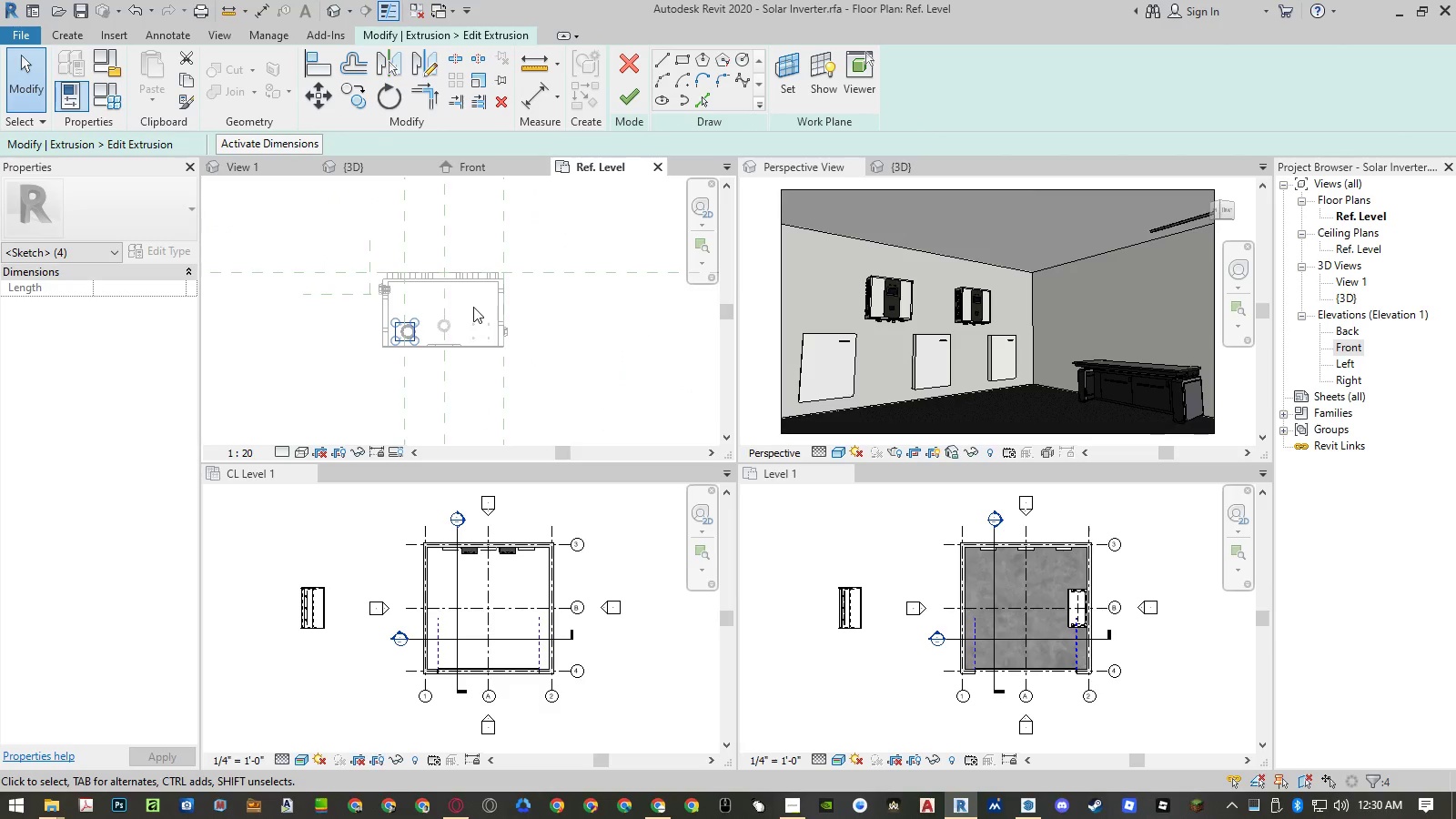 
left_click([447, 307])
 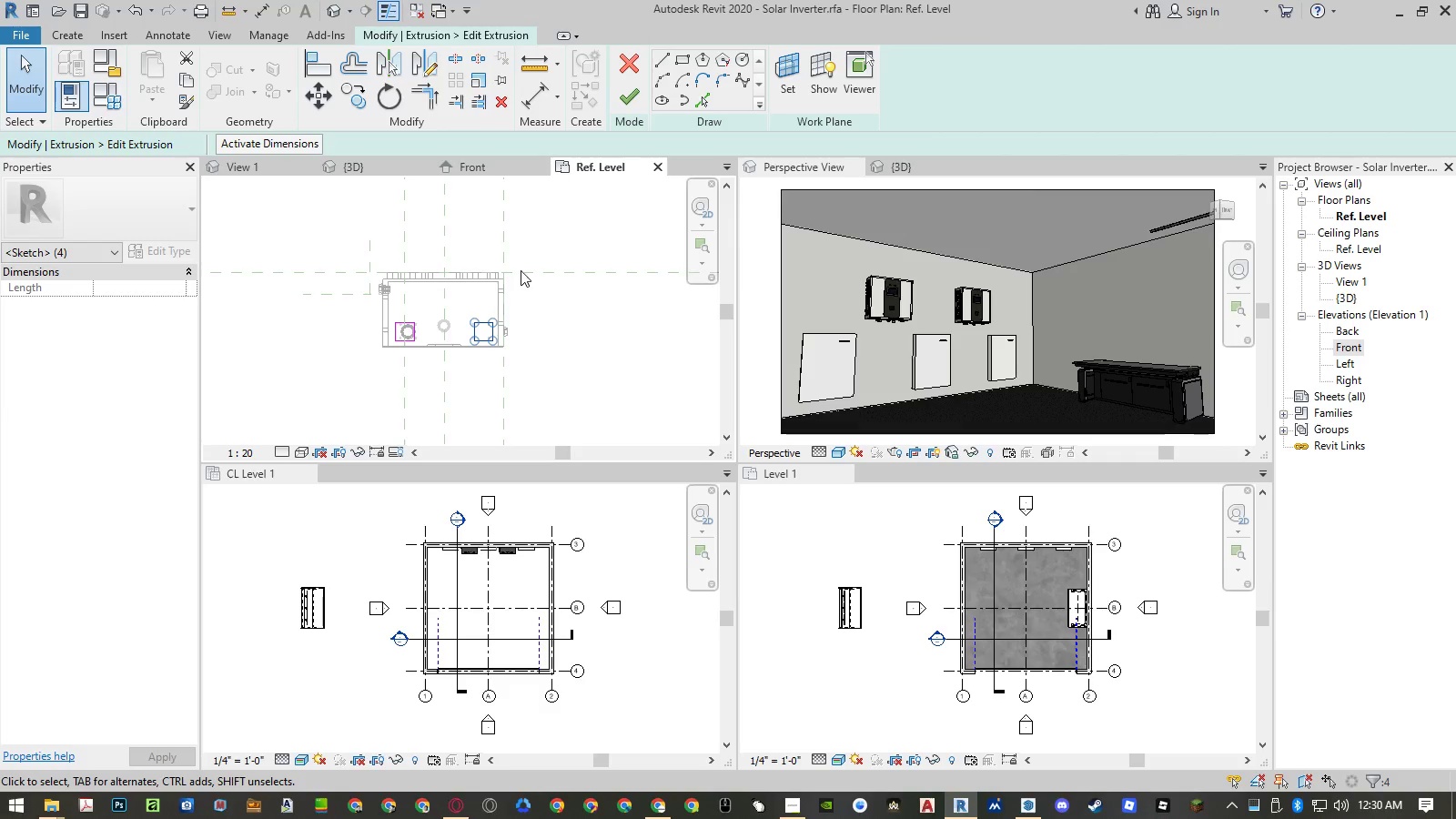 
hold_key(key=Escape, duration=3.03)
 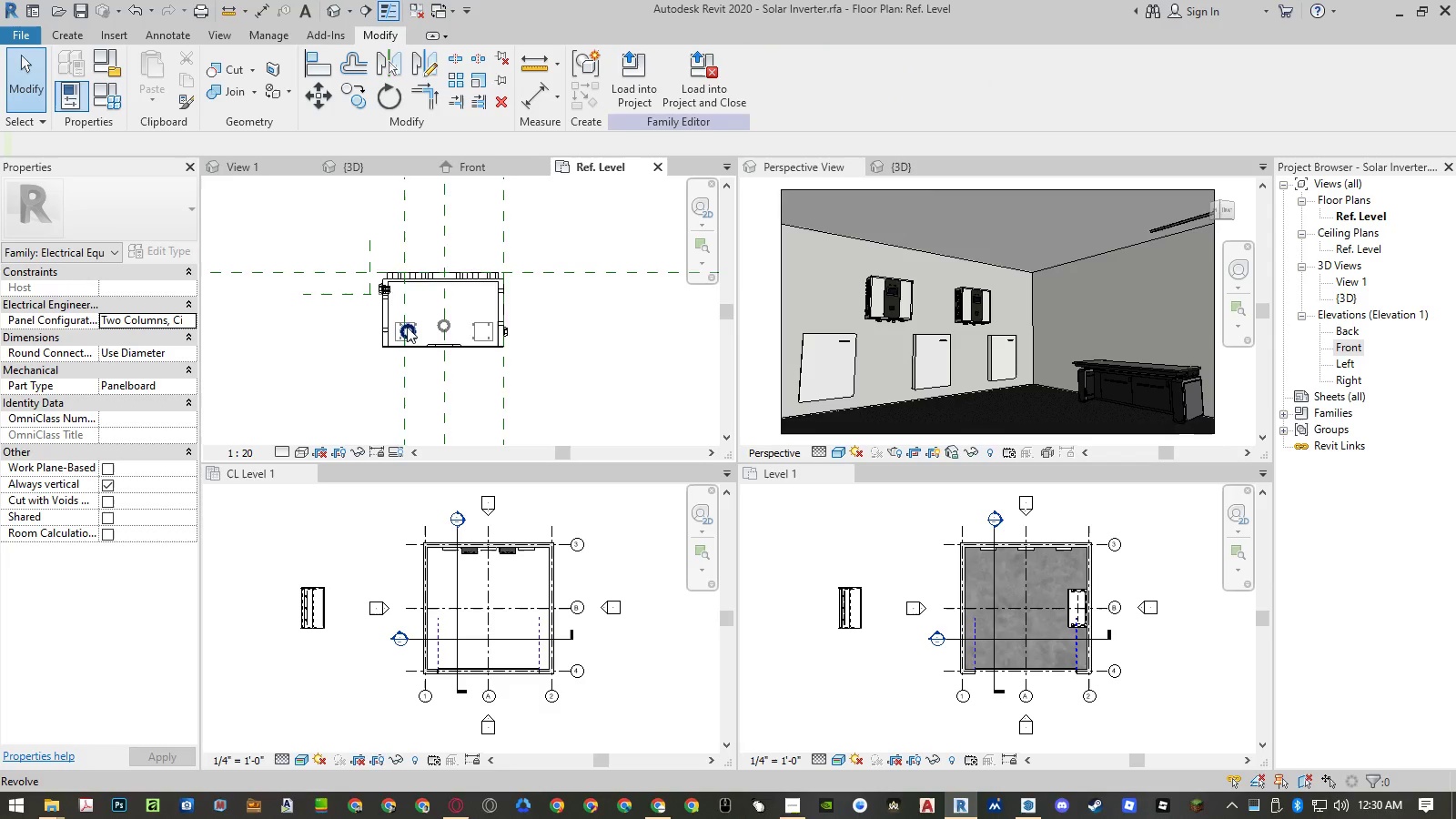 
left_click([619, 96])
 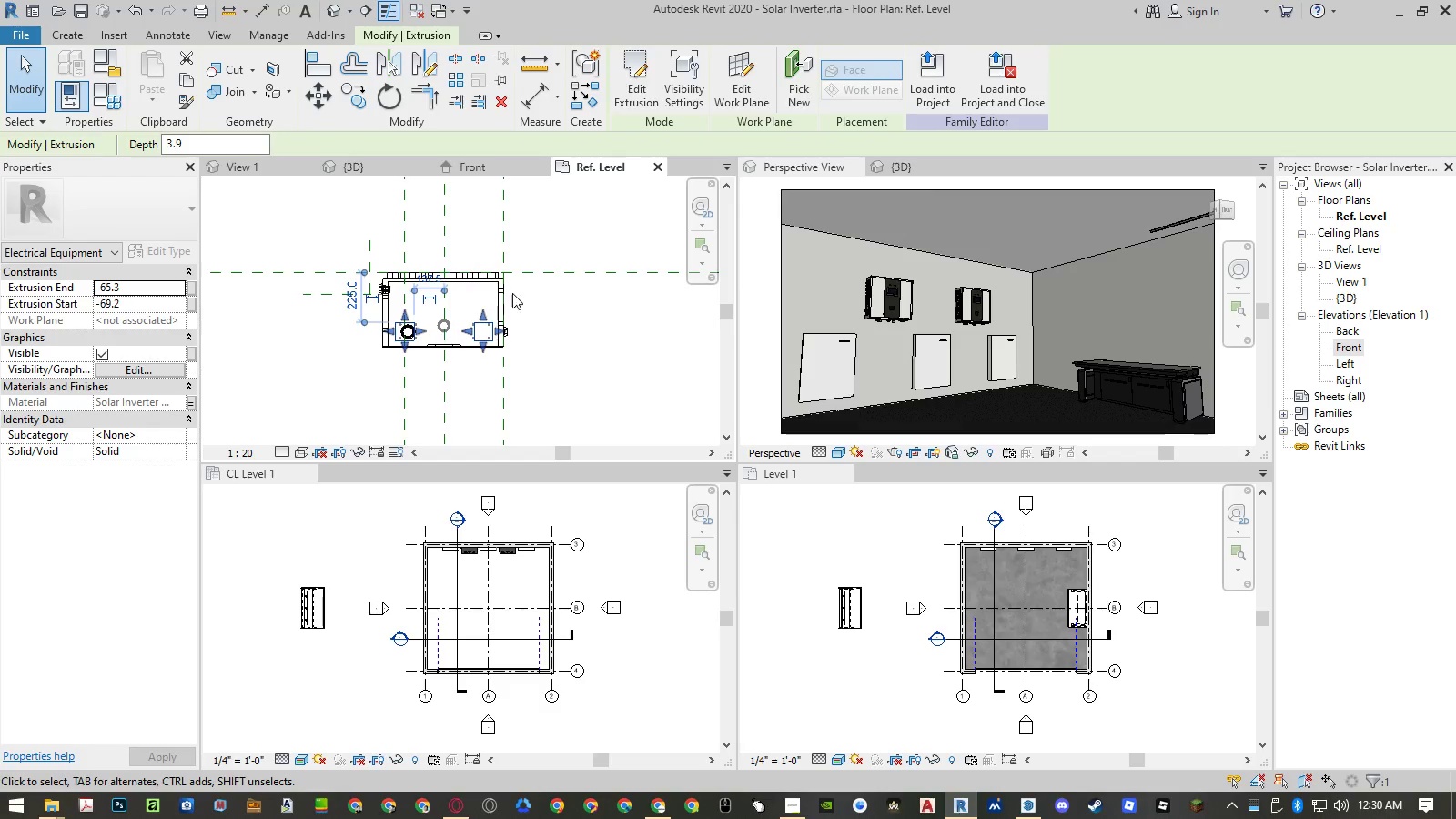 
left_click([395, 318])
 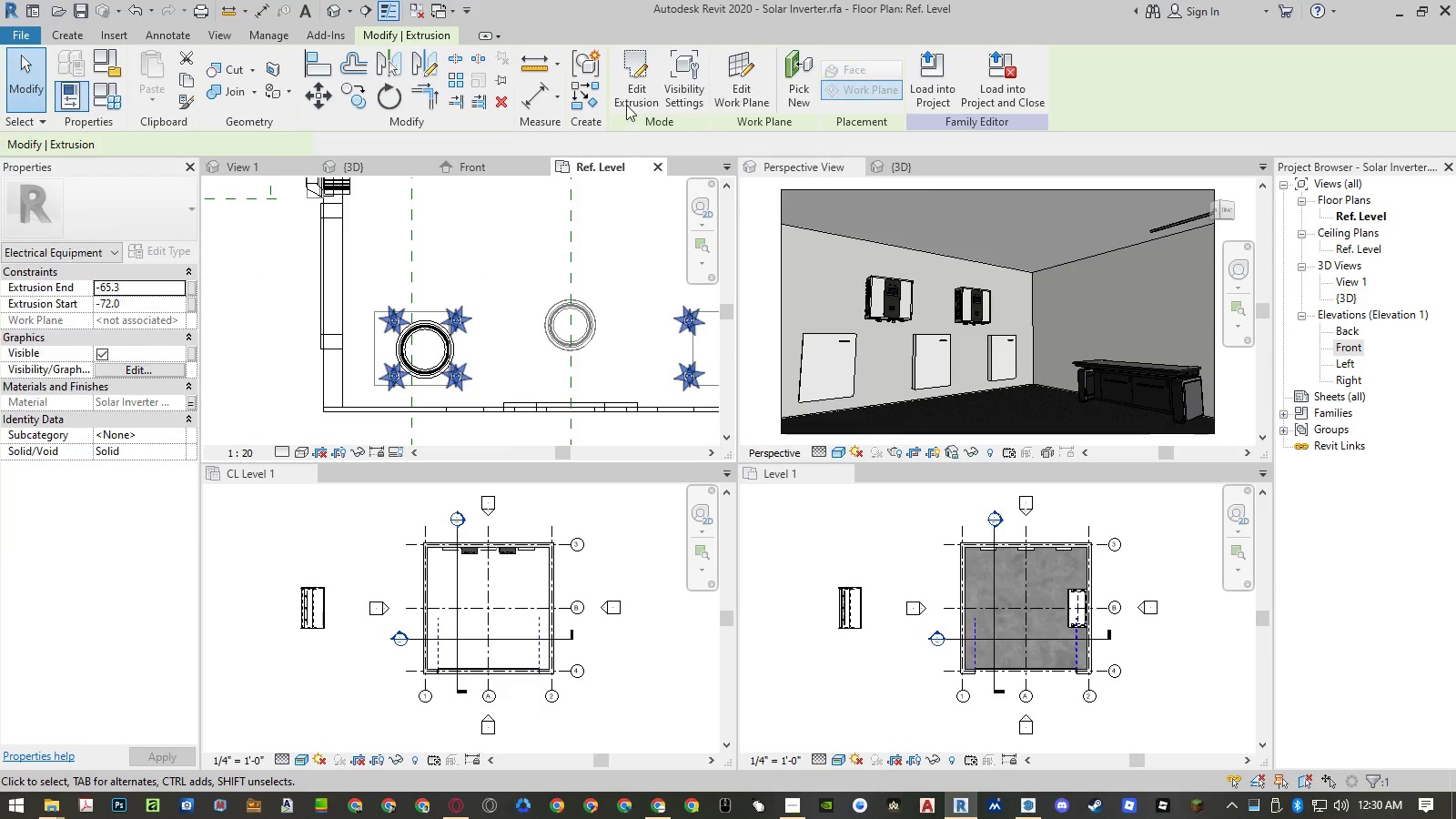 
scroll: coordinate [397, 321], scroll_direction: up, amount: 10.0
 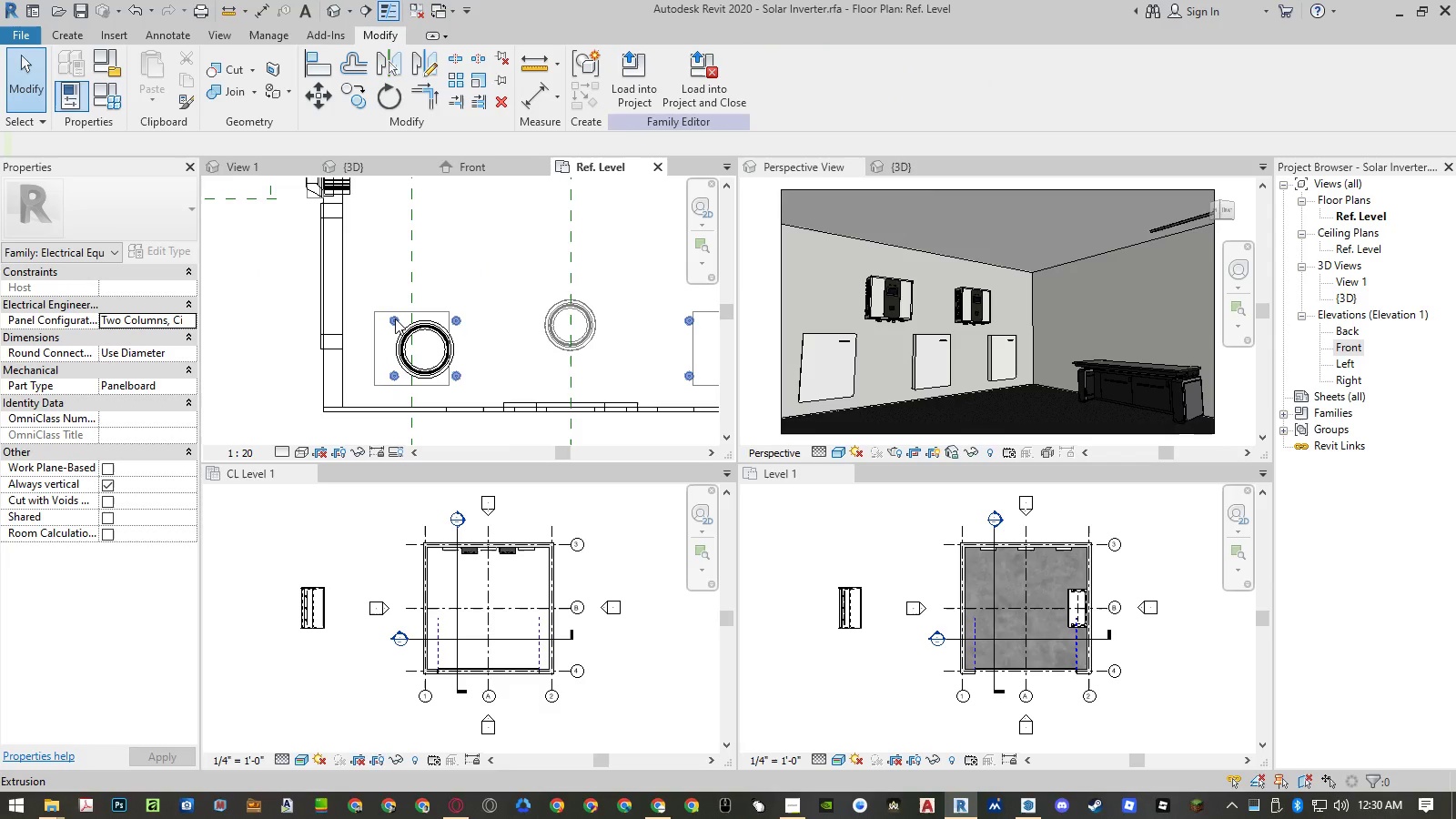 
left_click([628, 96])
 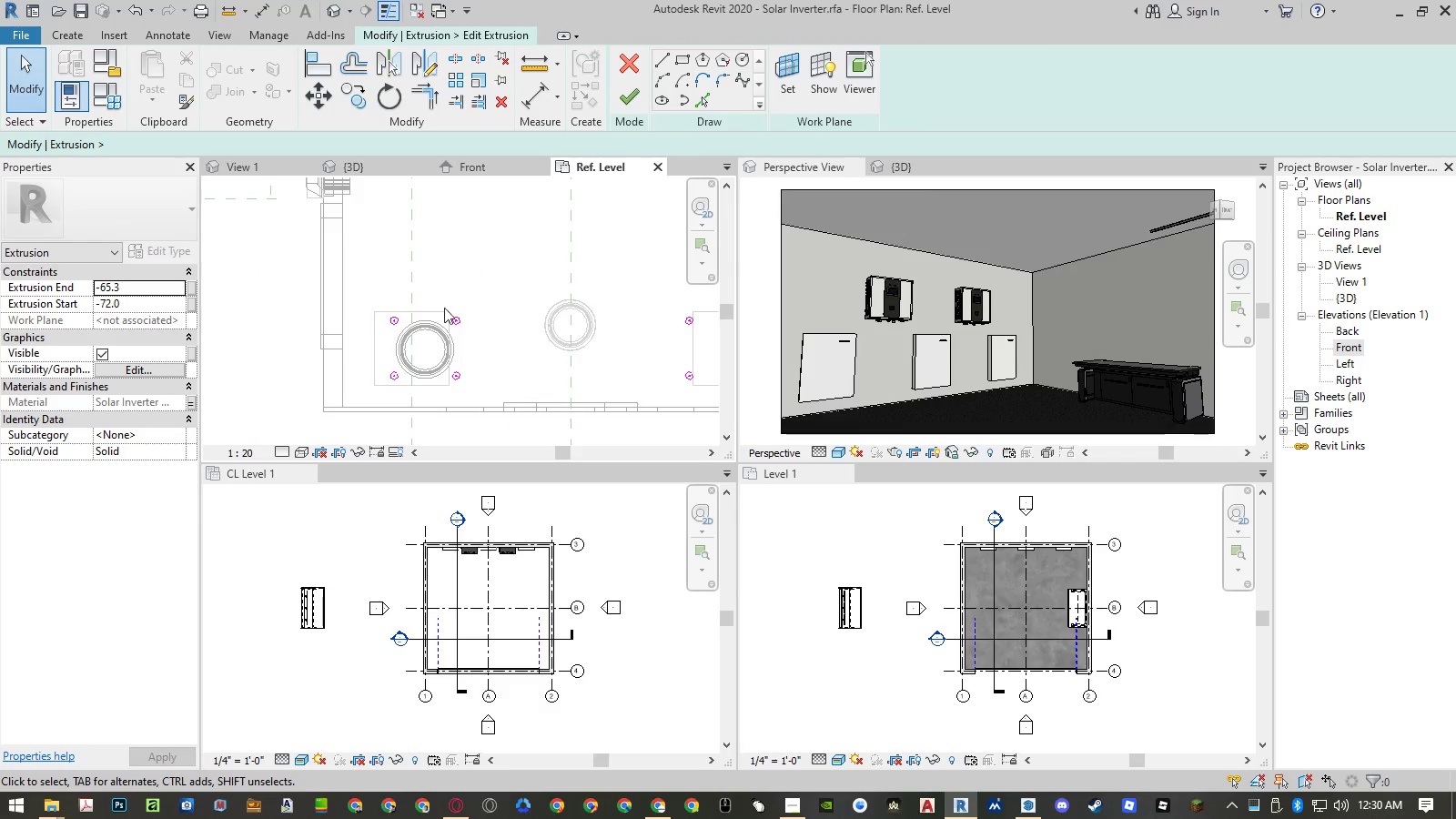 
scroll: coordinate [367, 284], scroll_direction: down, amount: 3.0
 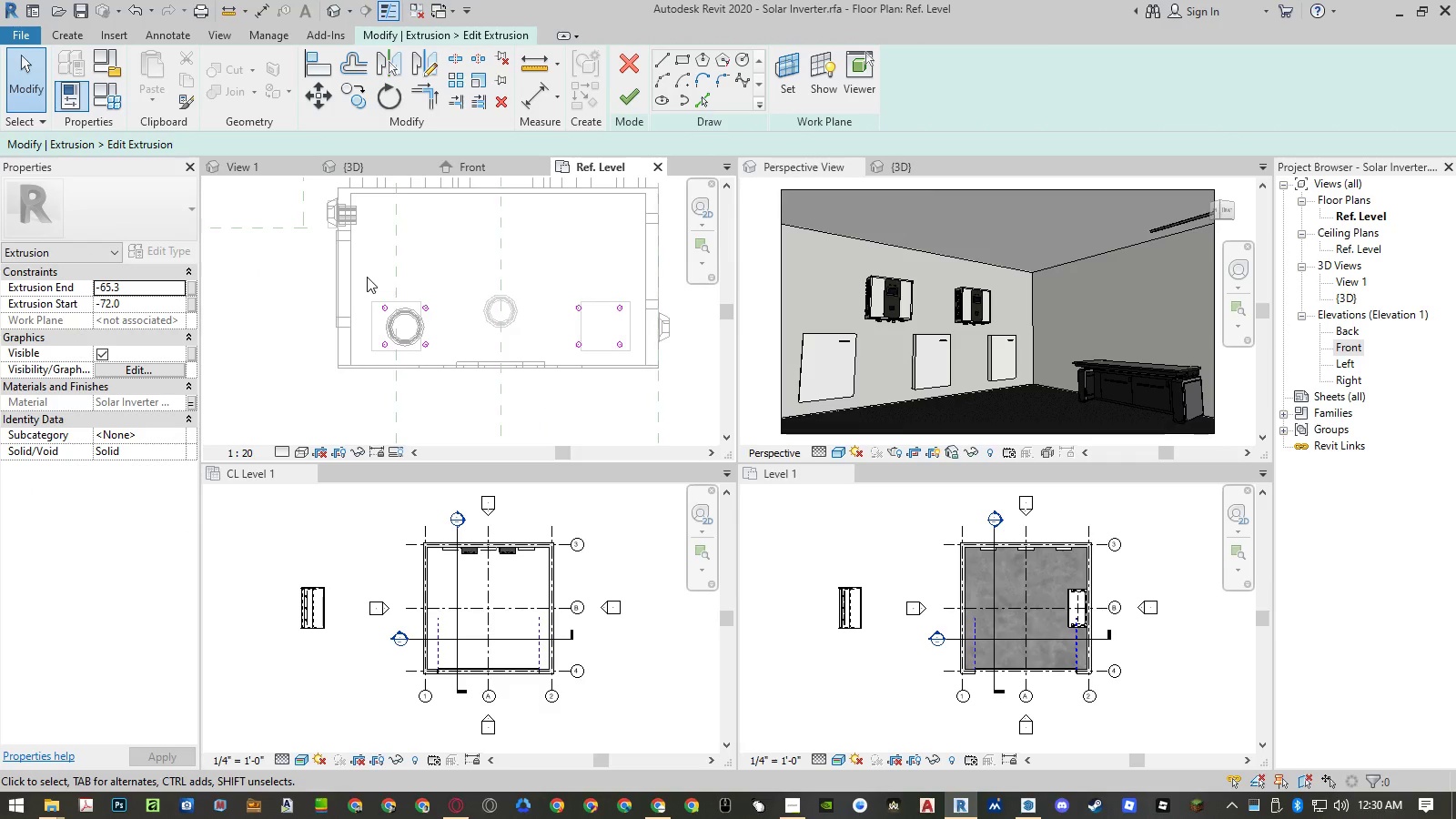 
left_click_drag(start_coordinate=[367, 277], to_coordinate=[441, 381])
 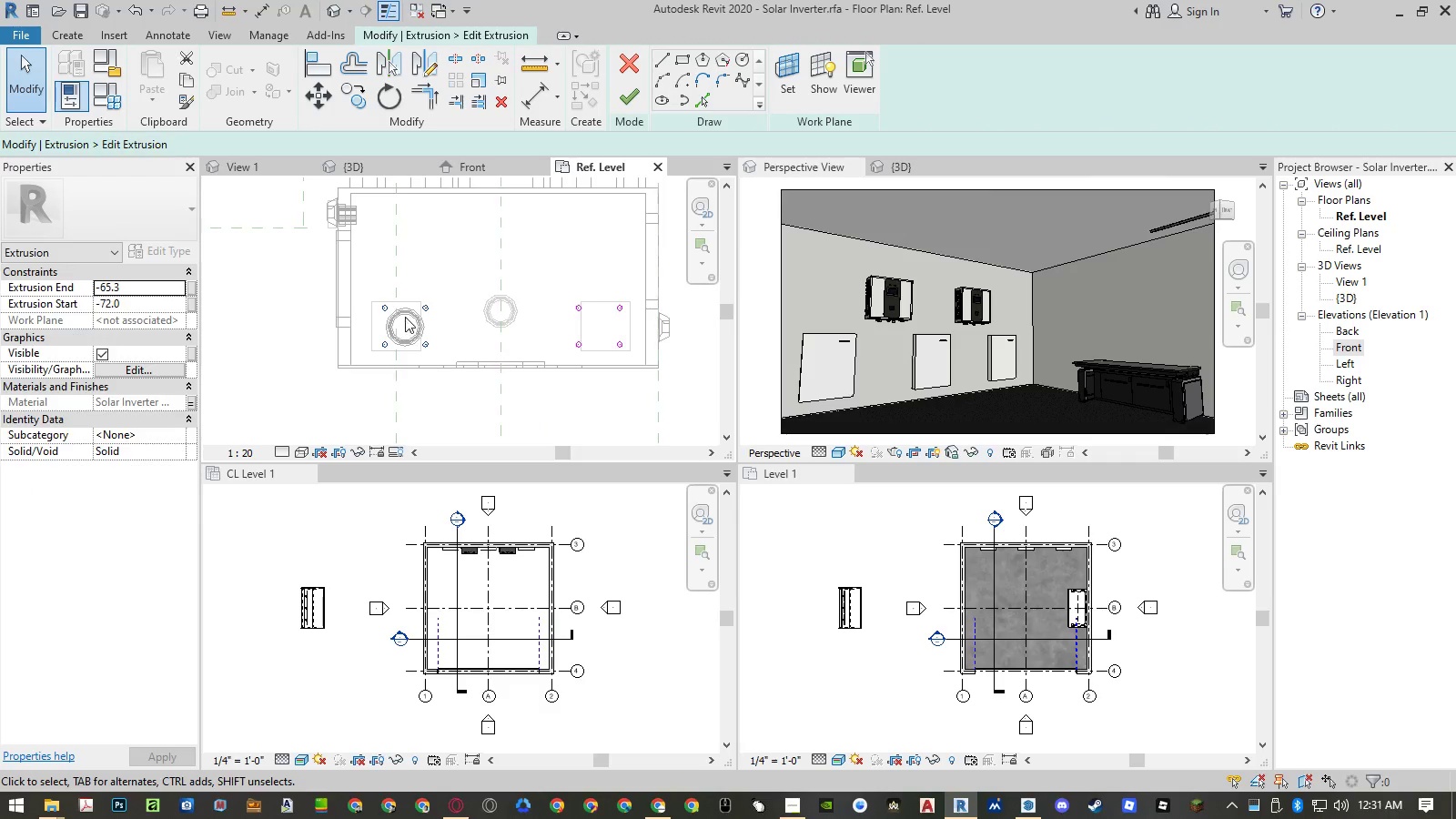 
scroll: coordinate [398, 303], scroll_direction: up, amount: 7.0
 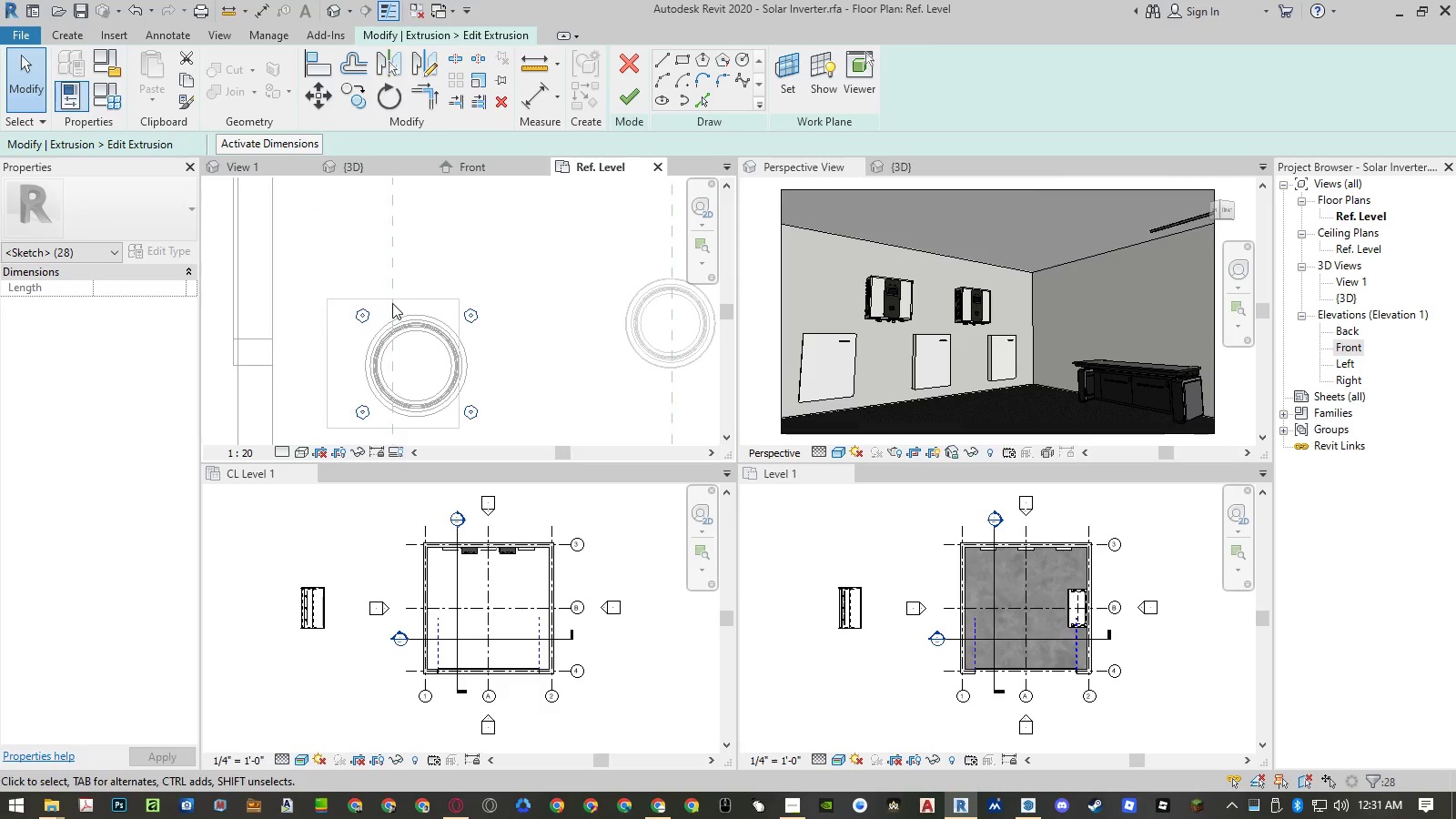 
type(mv)
 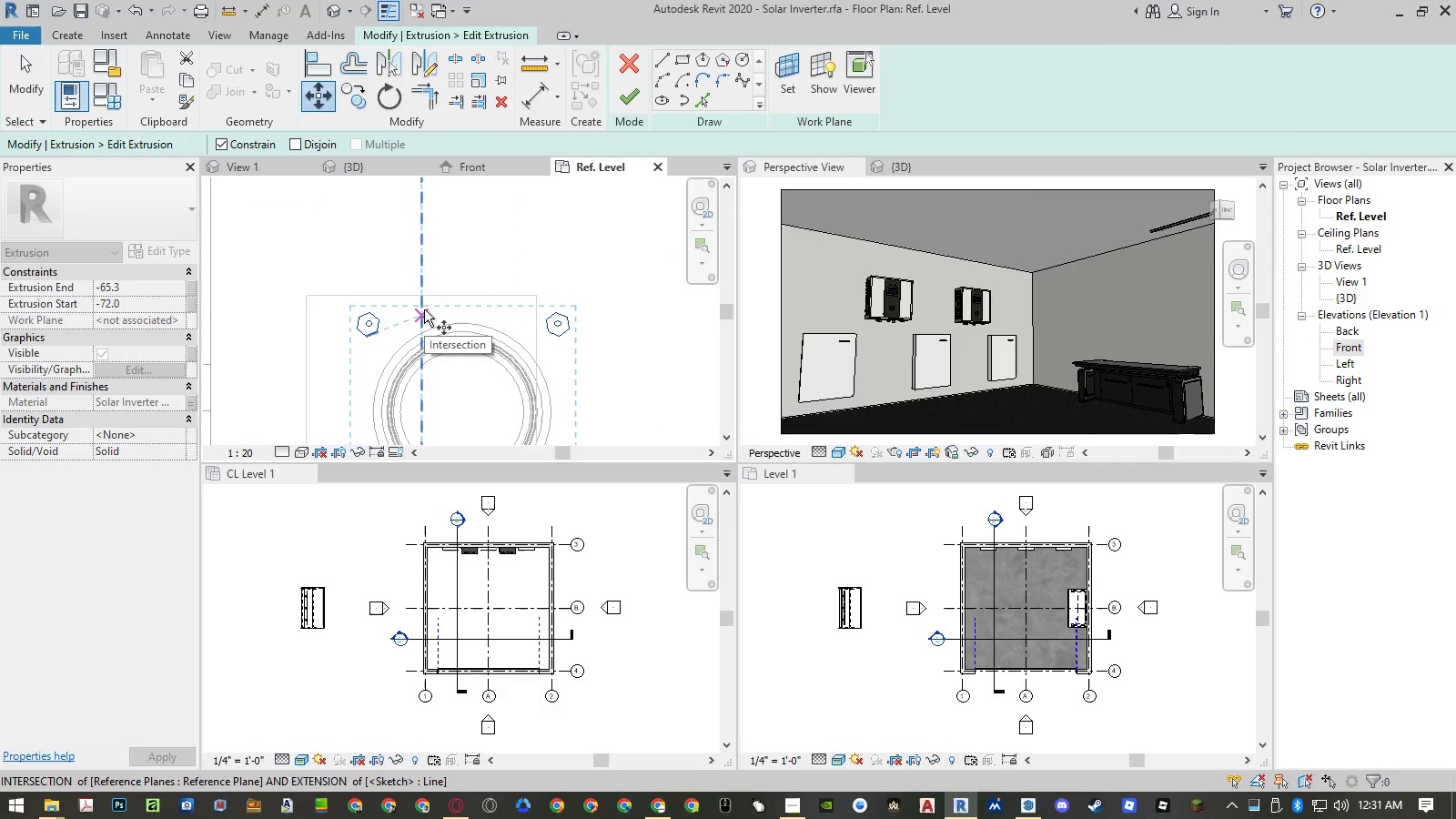 
scroll: coordinate [355, 304], scroll_direction: up, amount: 4.0
 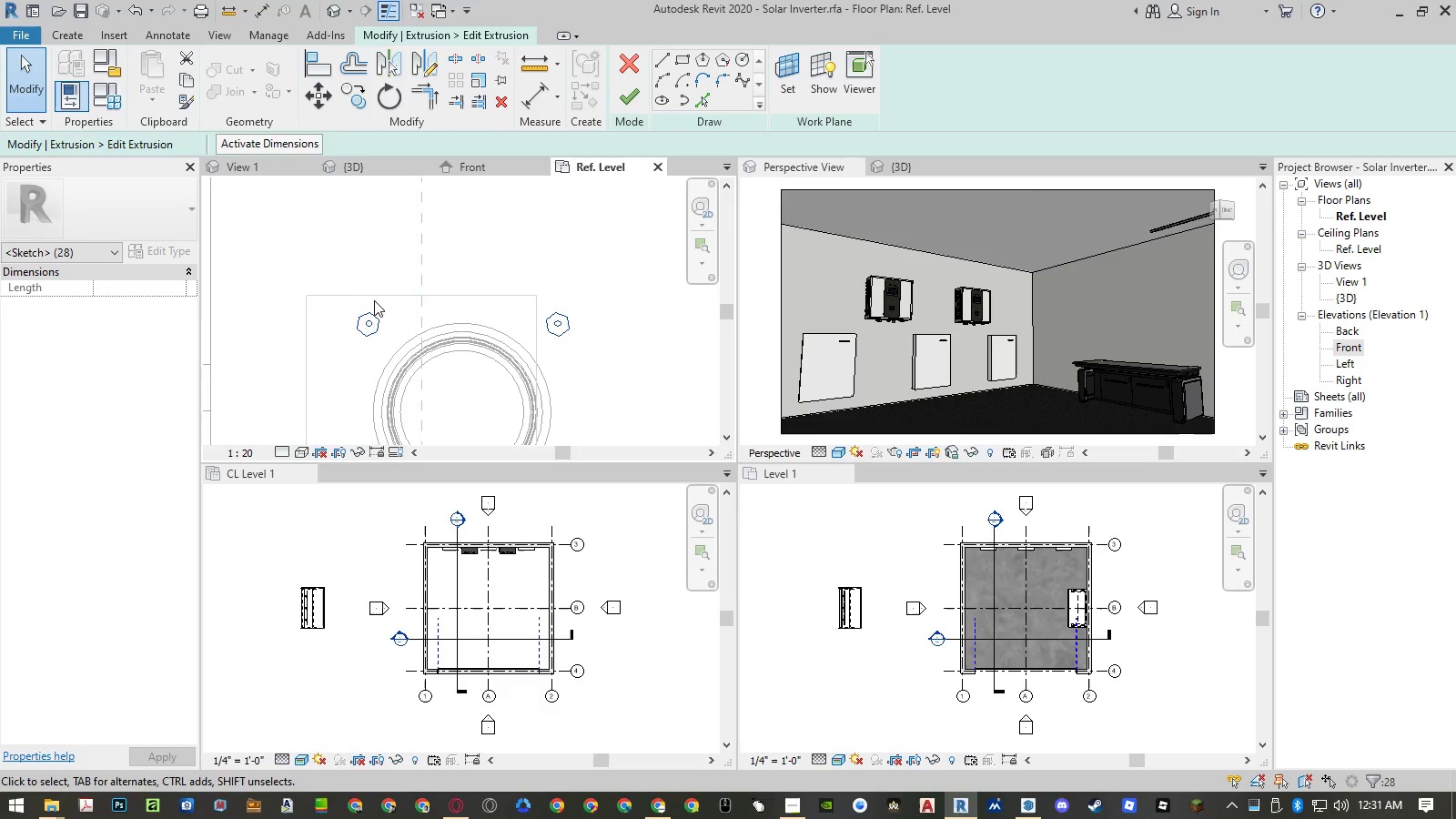 
type(li)
 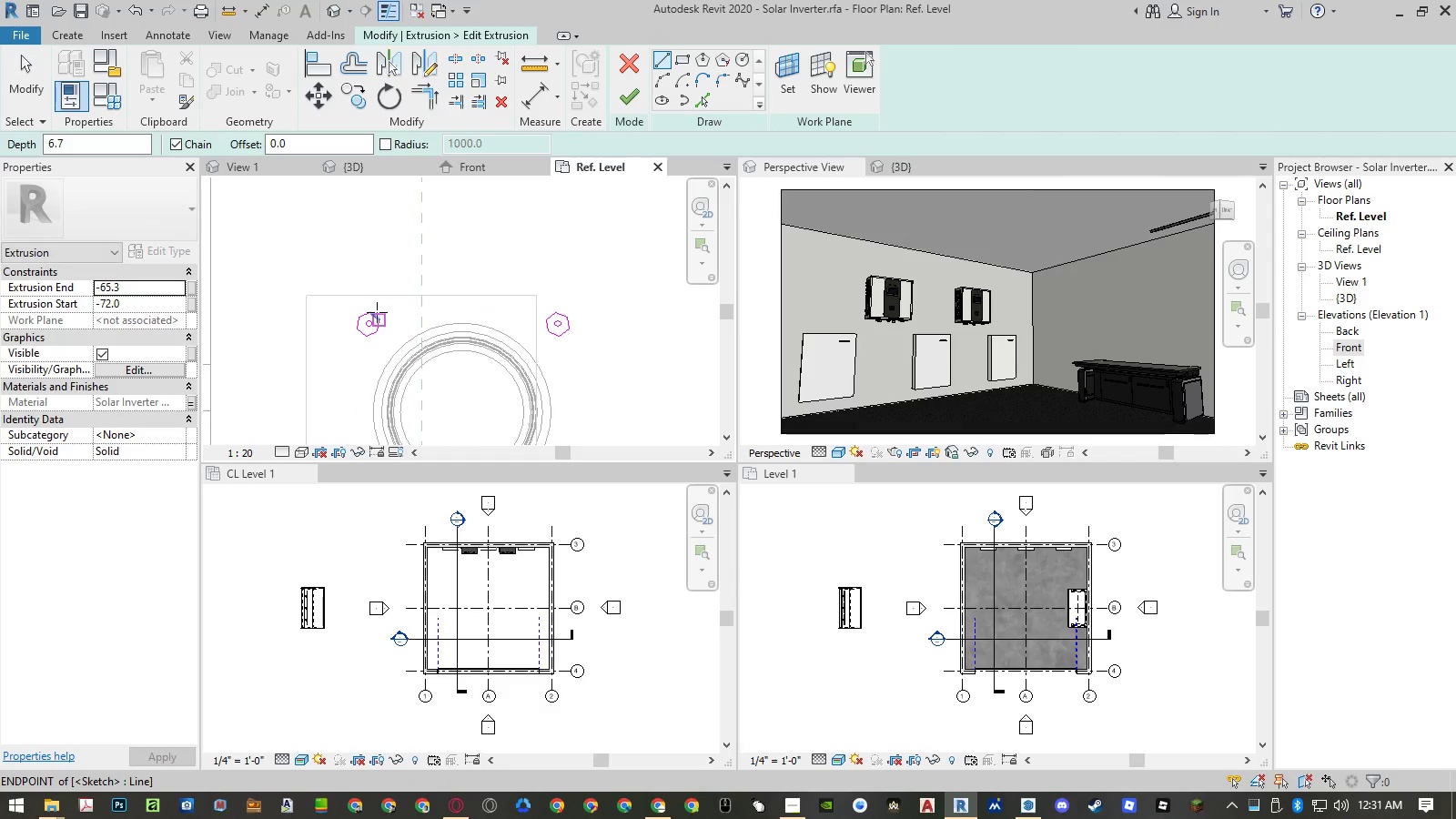 
left_click([374, 312])
 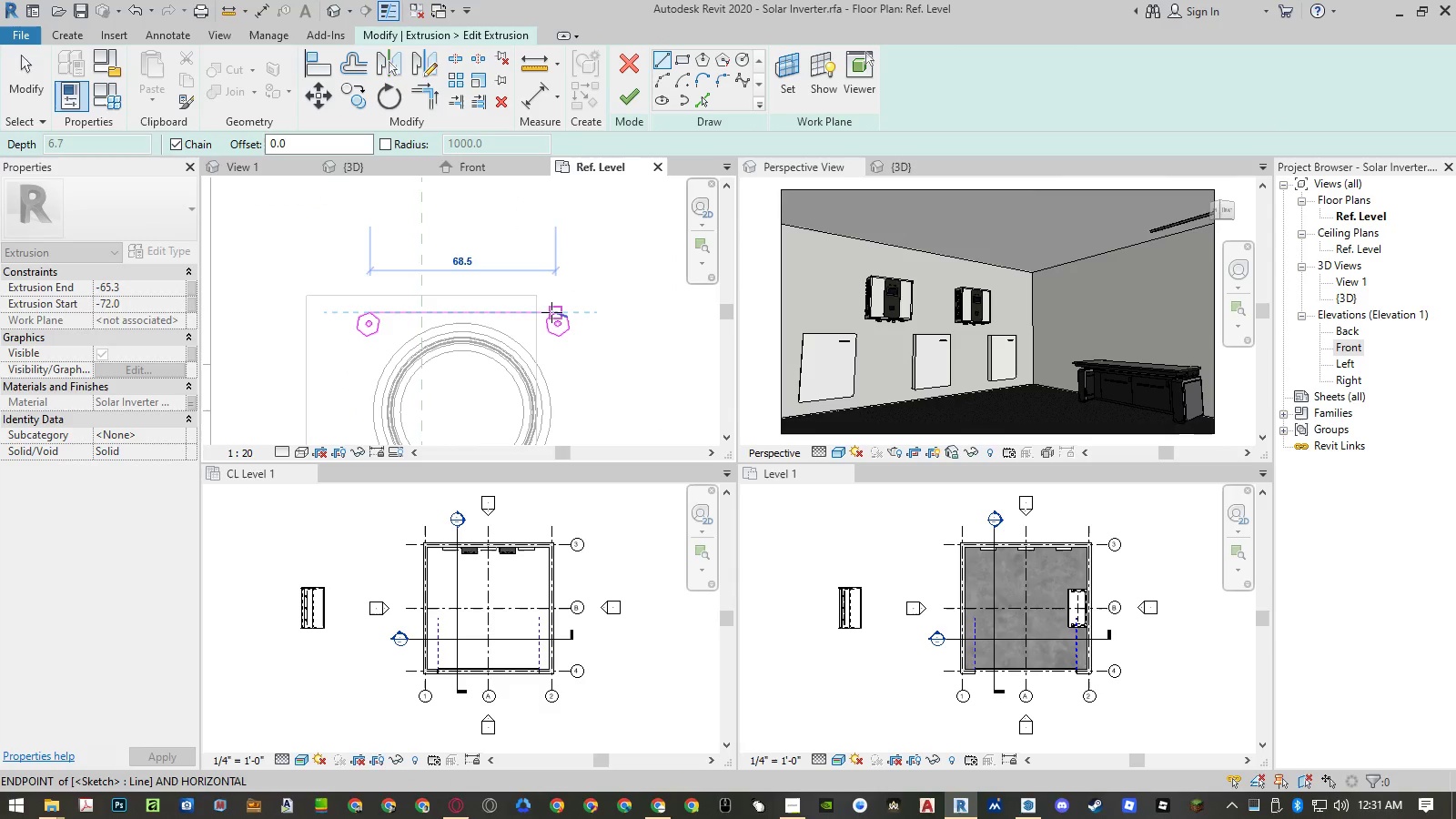 
left_click([551, 312])
 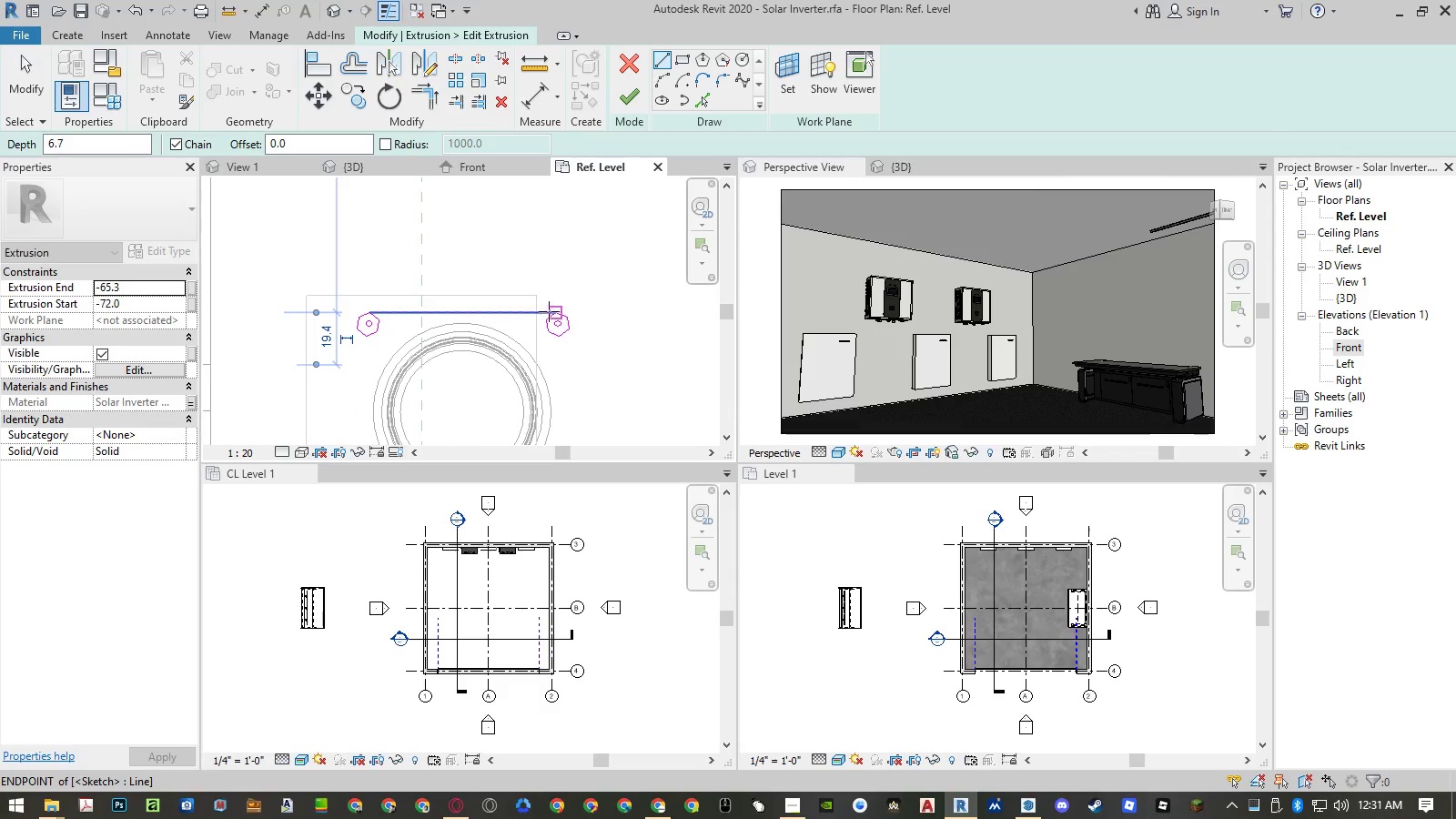 
key(Escape)
 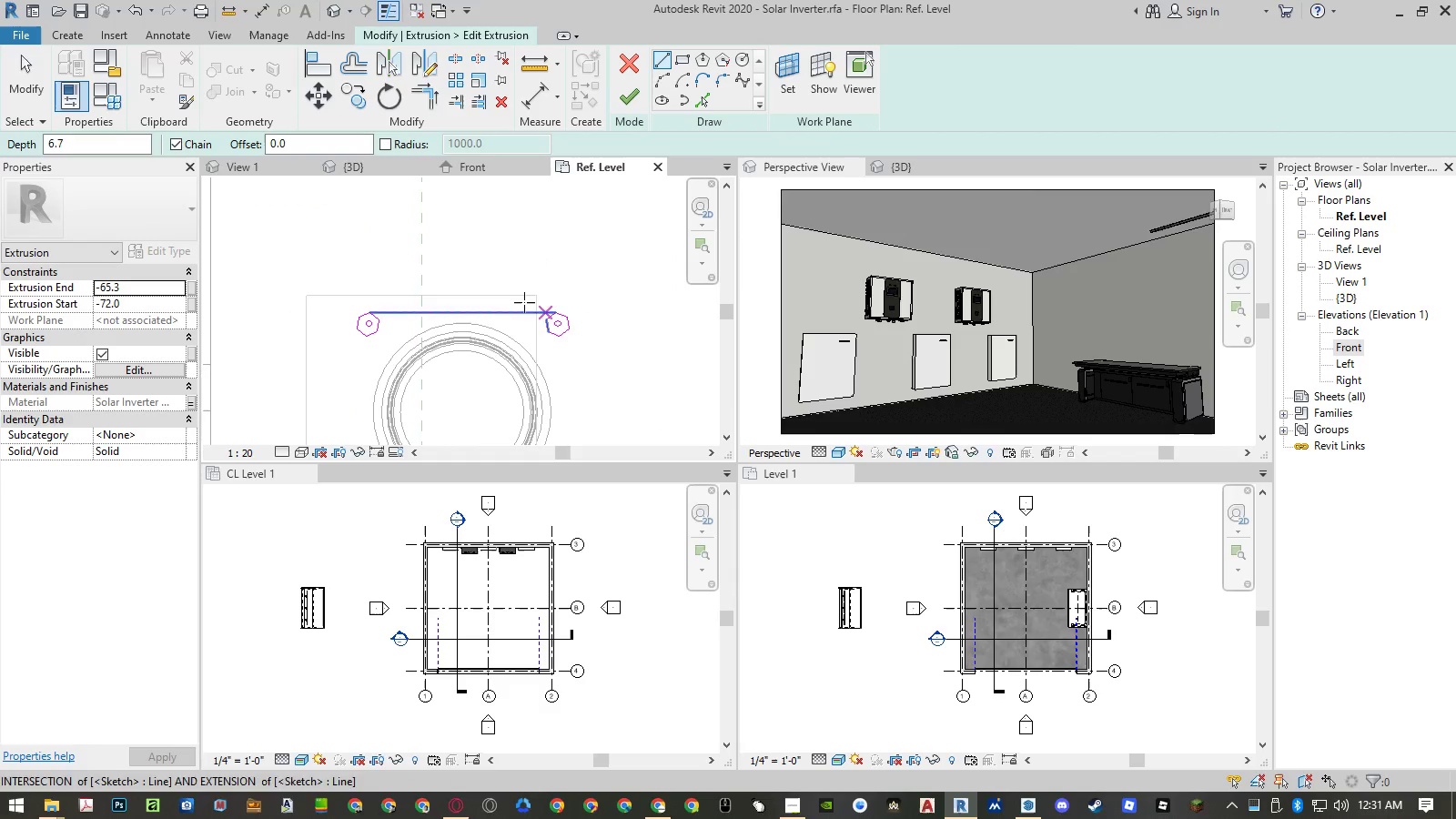 
key(Escape)
 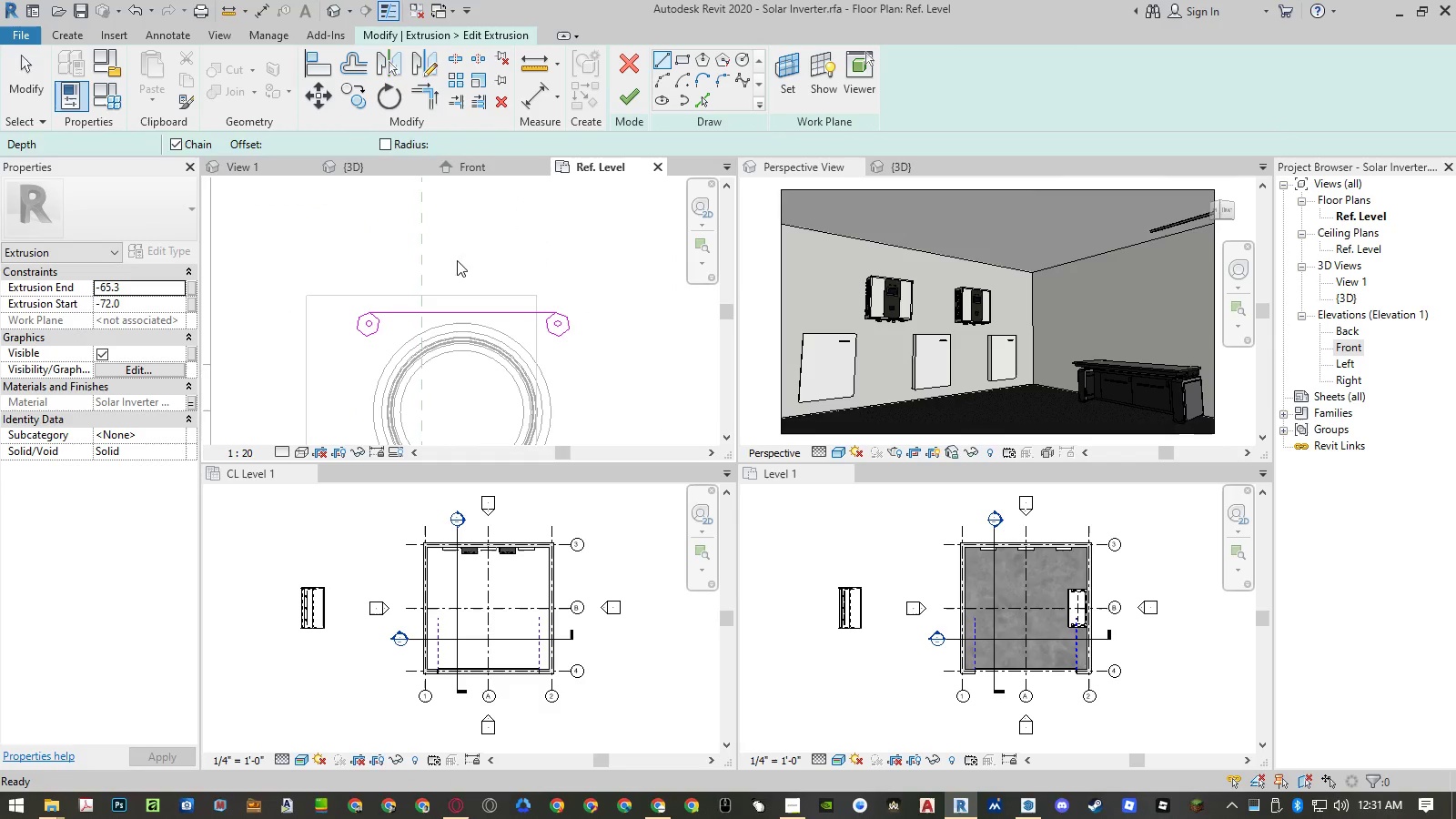 
left_click_drag(start_coordinate=[405, 237], to_coordinate=[519, 379])
 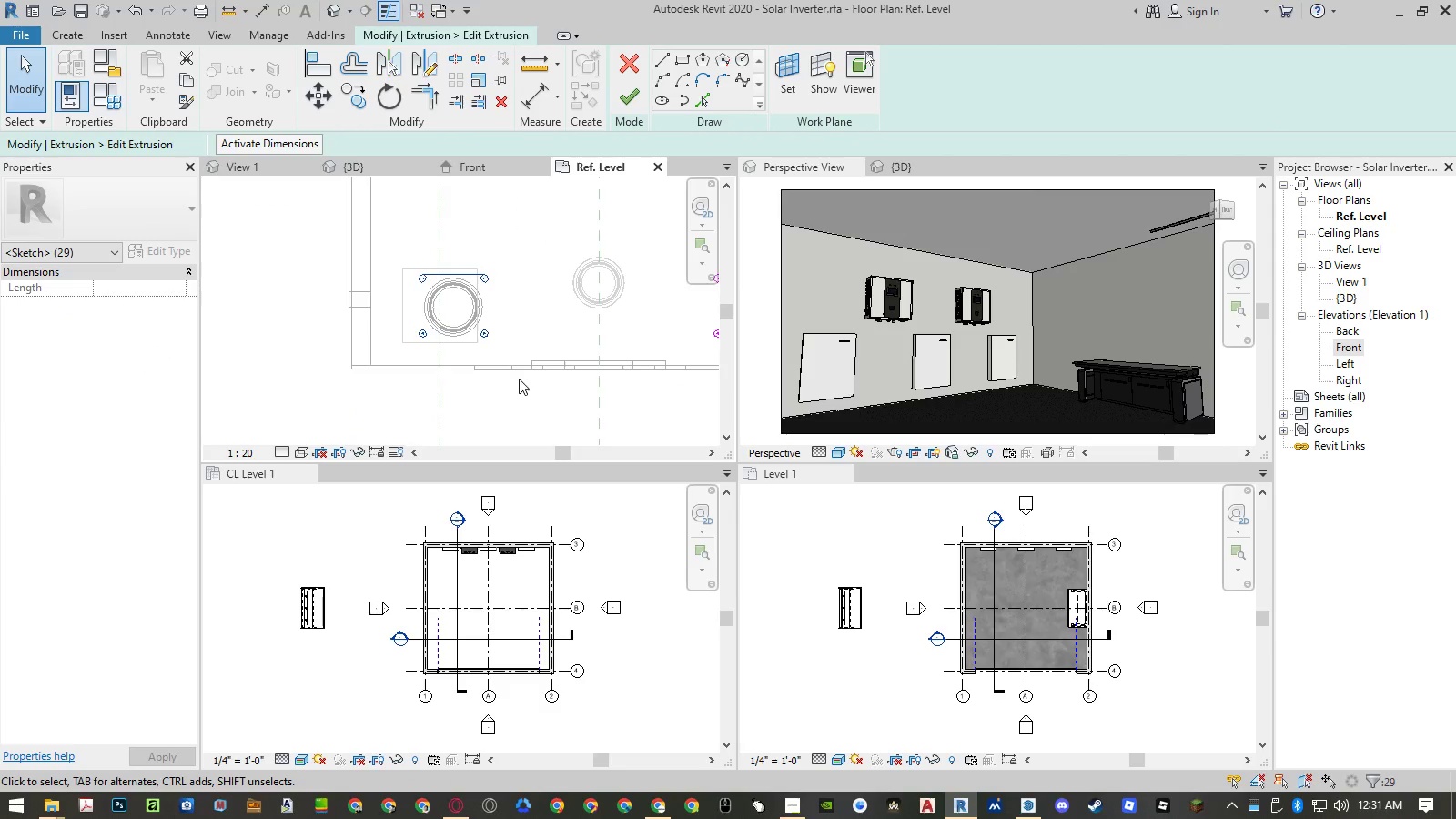 
scroll: coordinate [449, 256], scroll_direction: down, amount: 8.0
 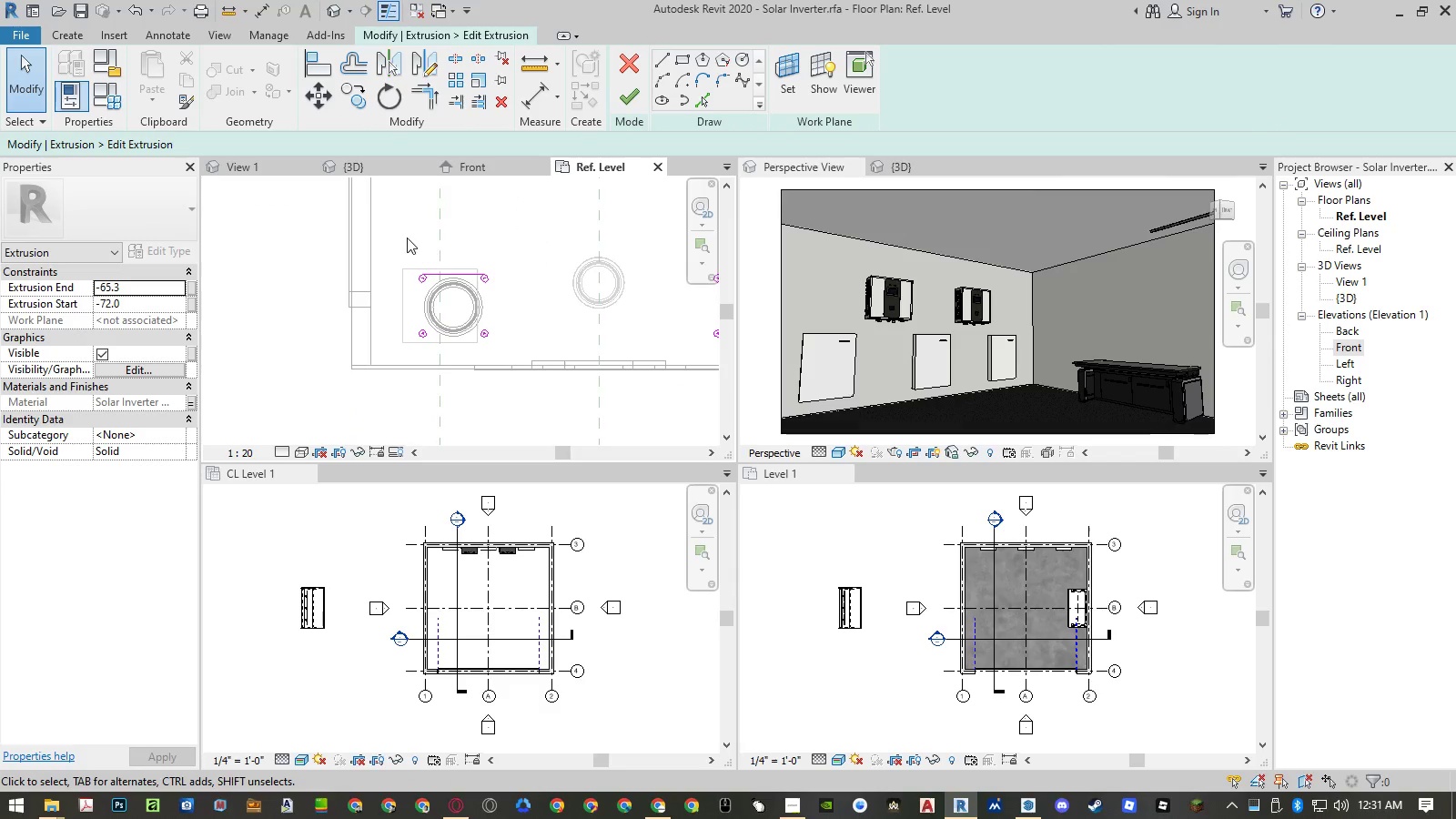 
type(mv)
 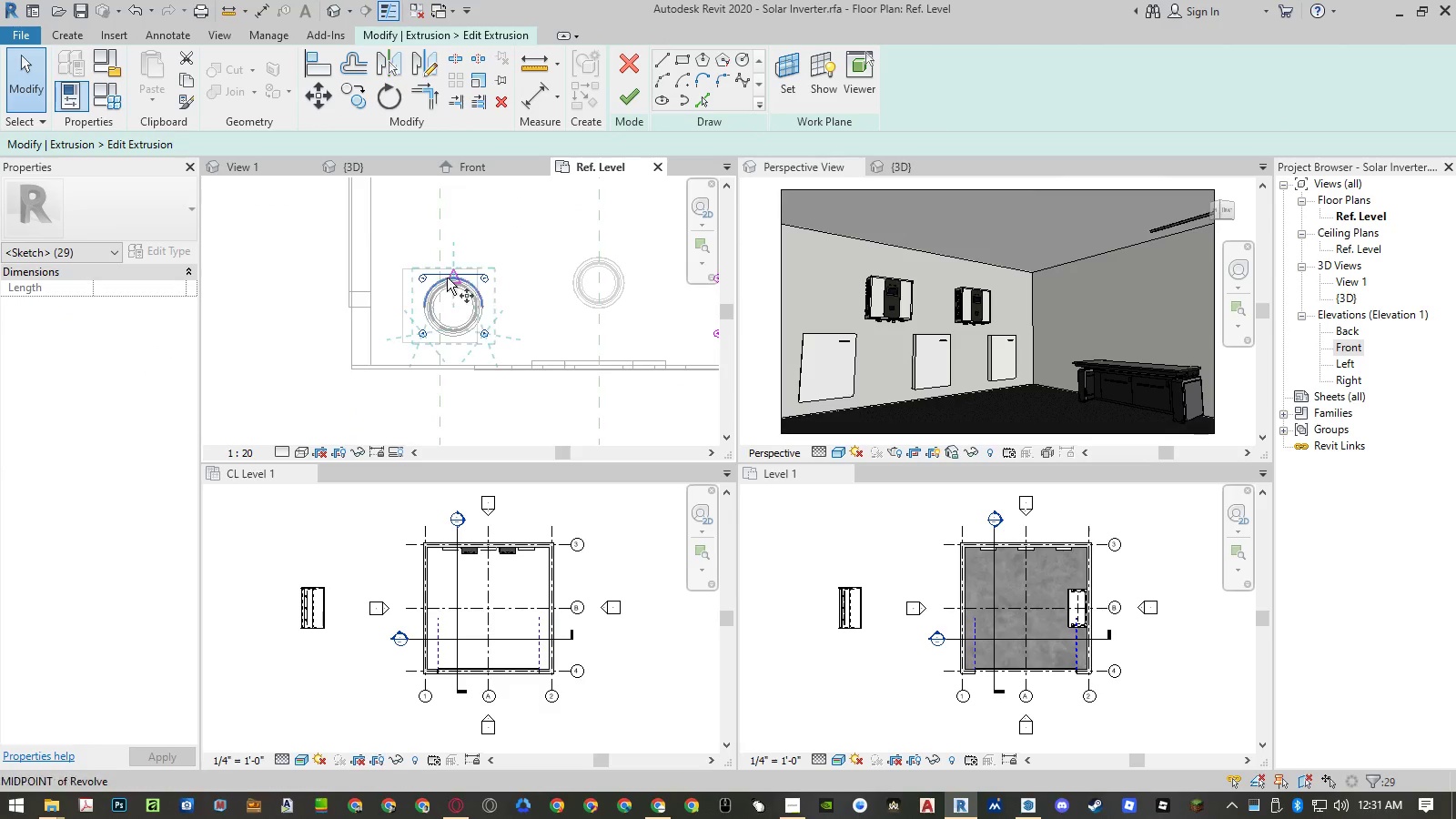 
scroll: coordinate [450, 268], scroll_direction: up, amount: 8.0
 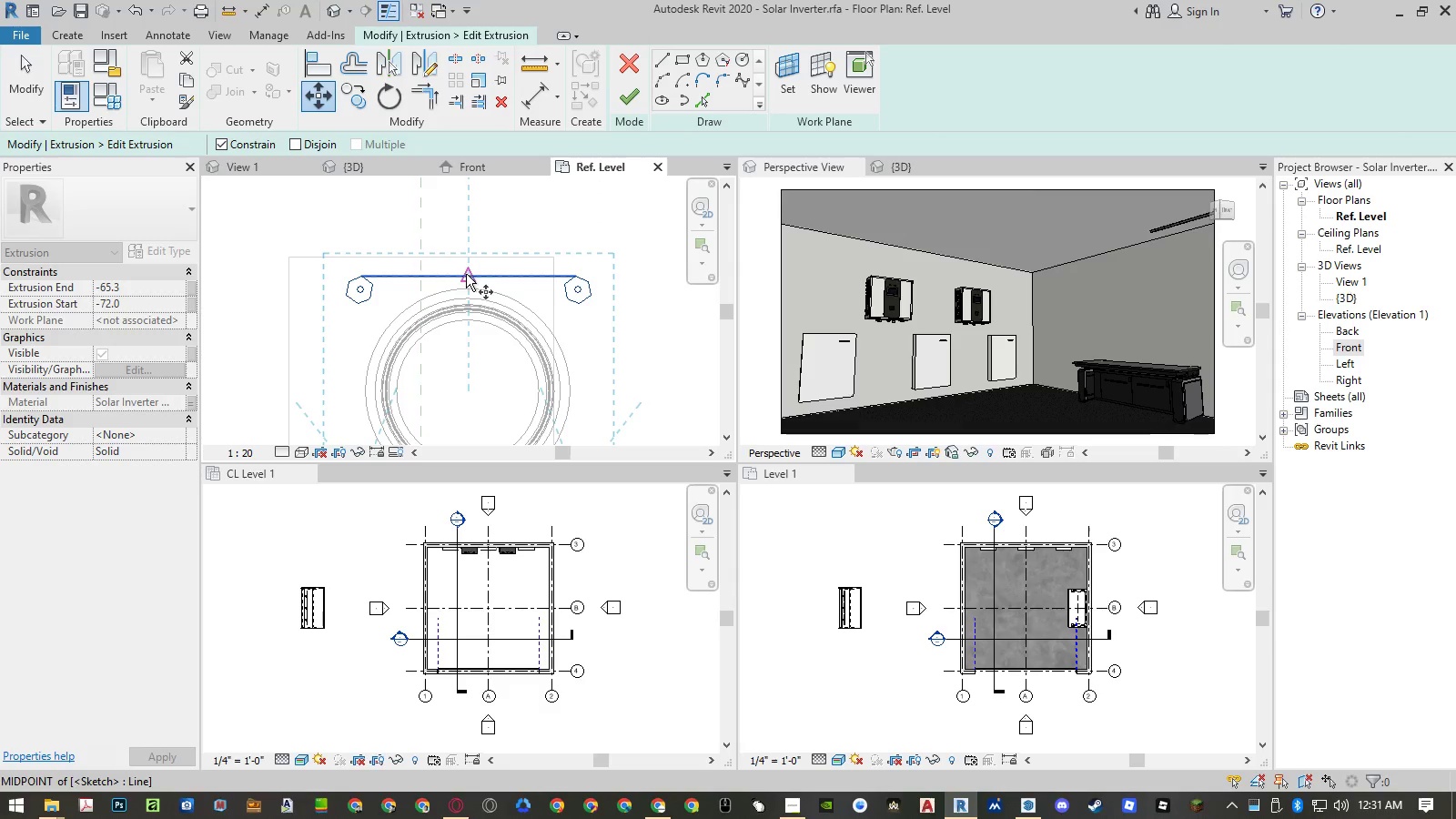 
left_click([466, 274])
 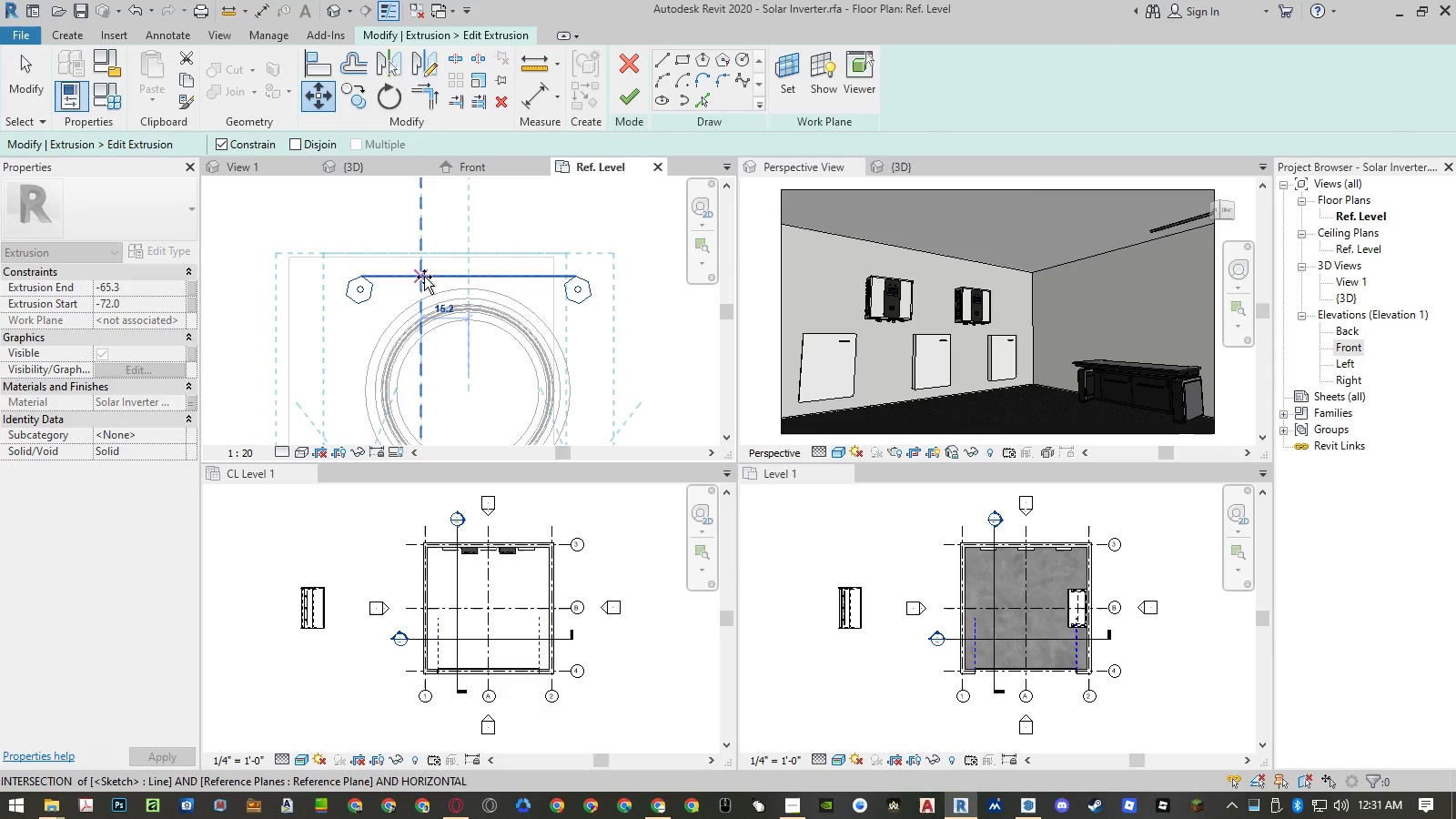 
left_click([424, 277])
 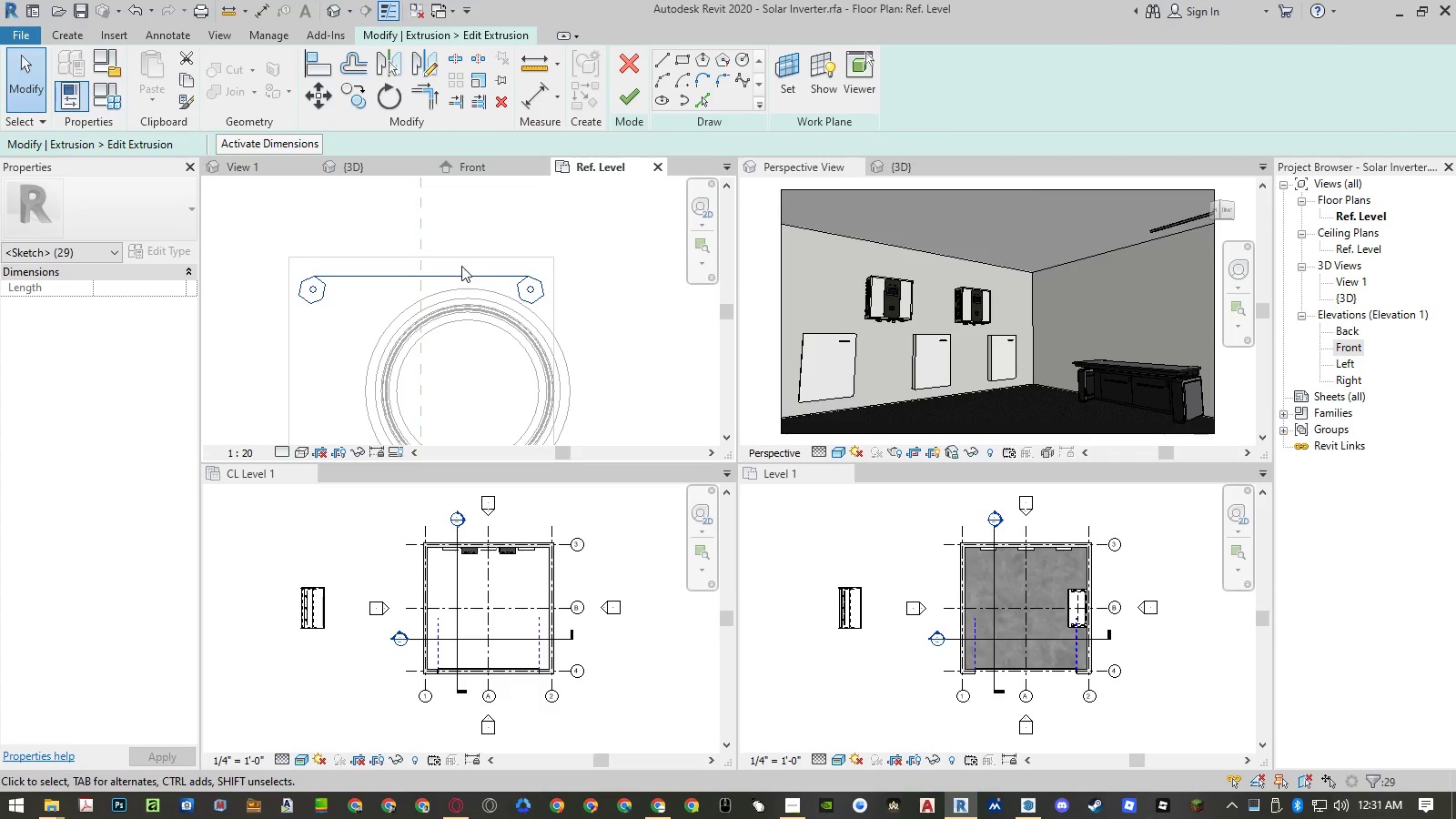 
left_click([462, 261])
 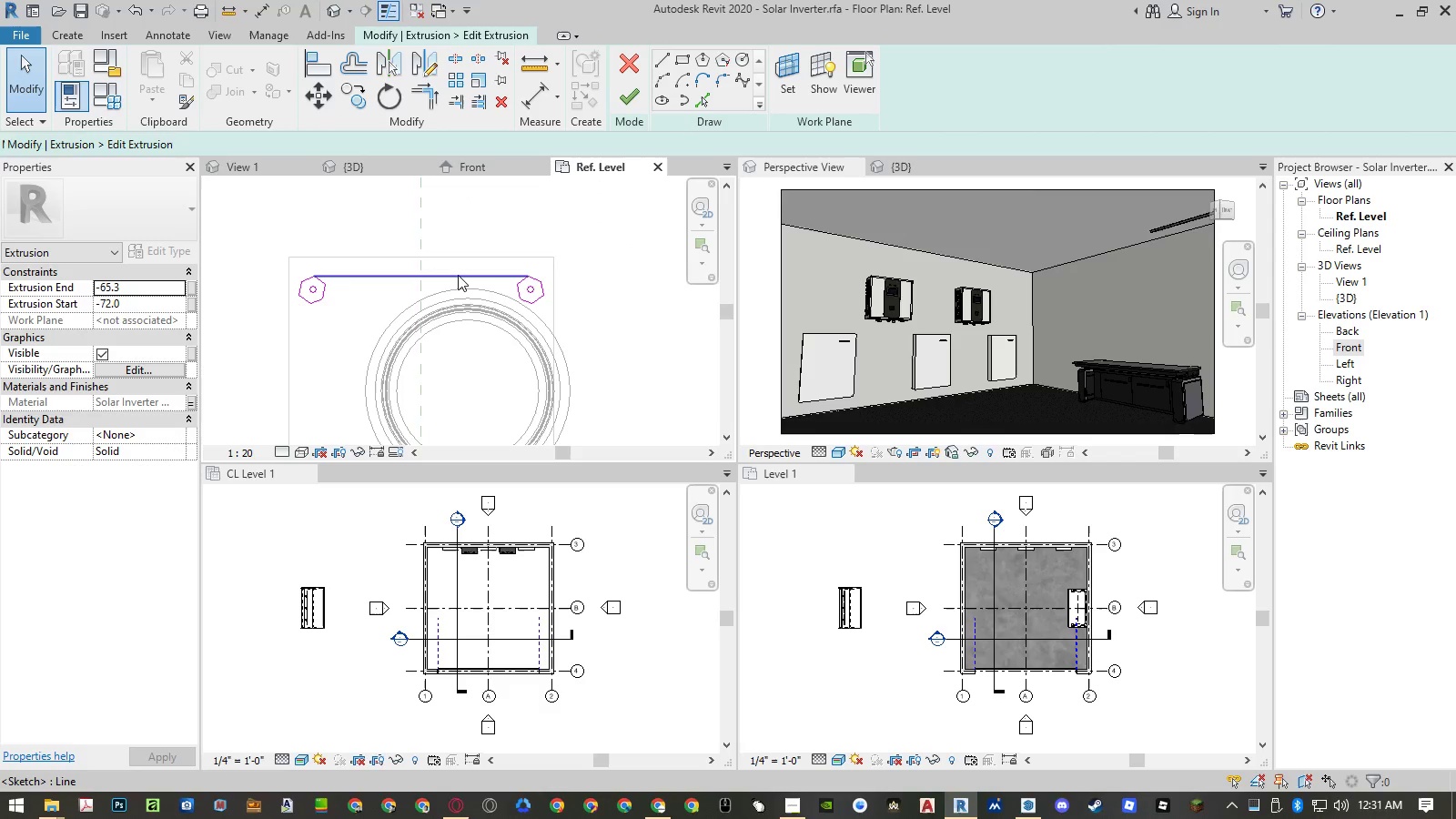 
left_click_drag(start_coordinate=[458, 275], to_coordinate=[551, 355])
 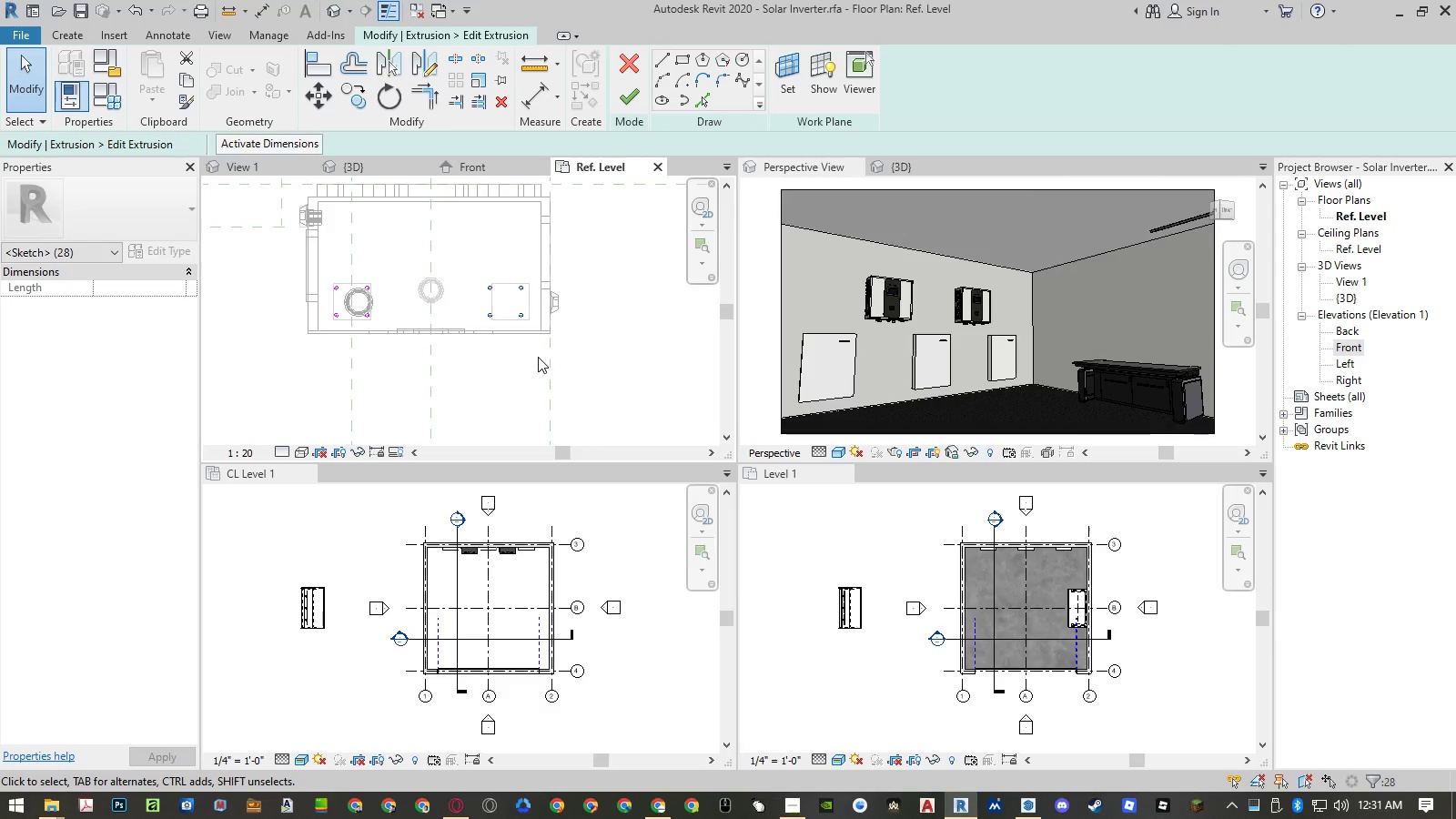 
key(Delete)
 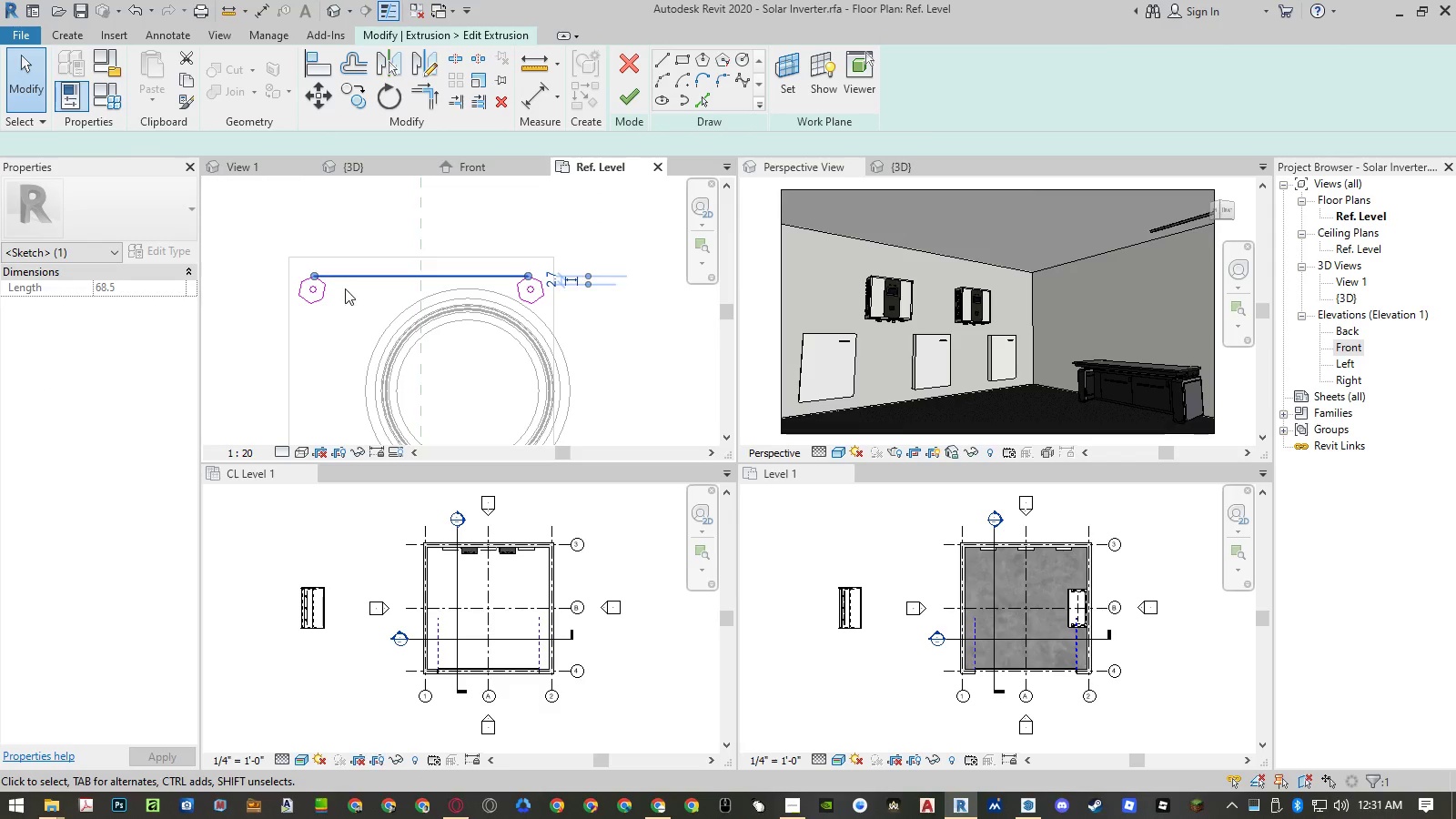 
scroll: coordinate [341, 288], scroll_direction: down, amount: 14.0
 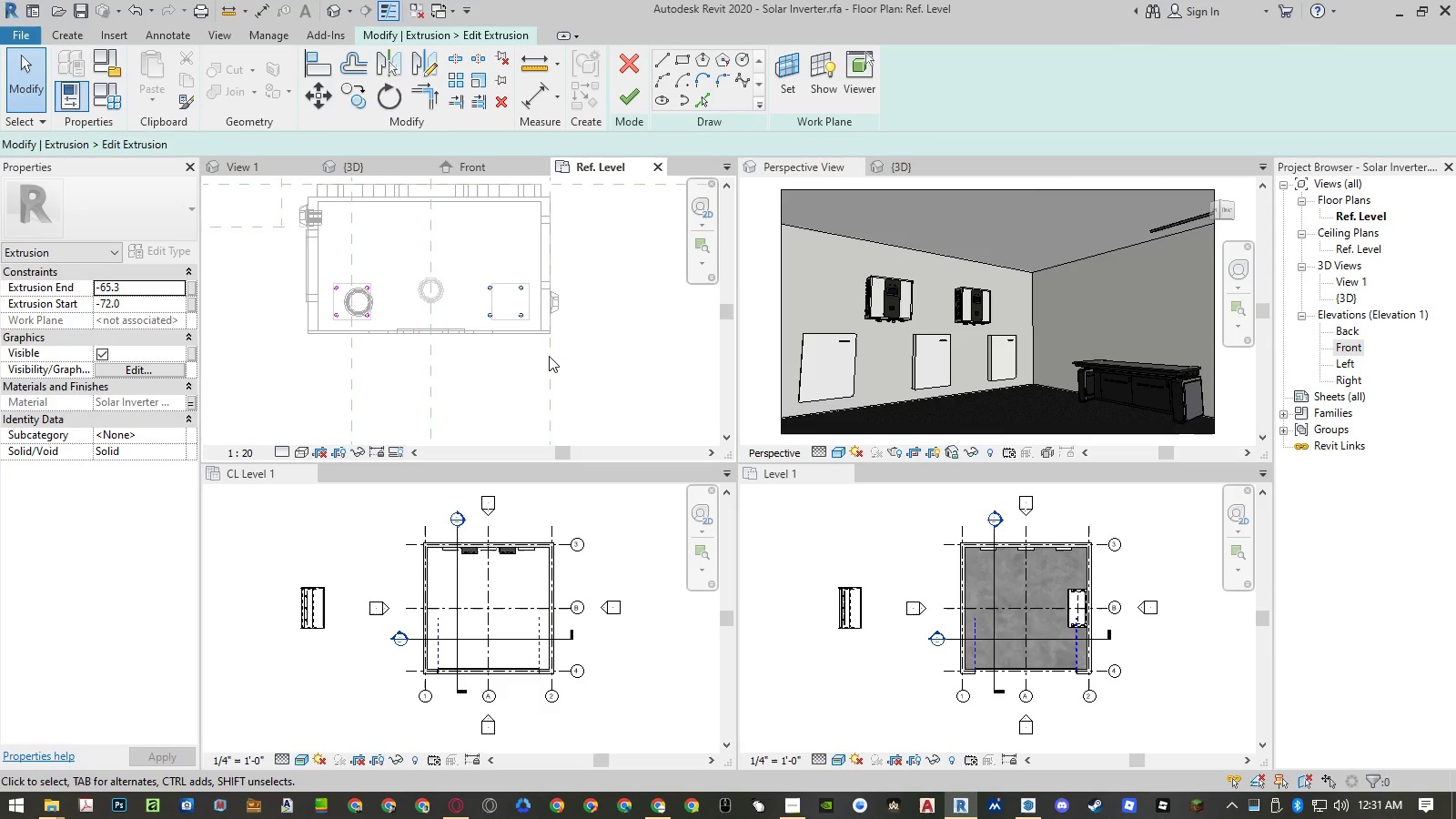 
key(Delete)
 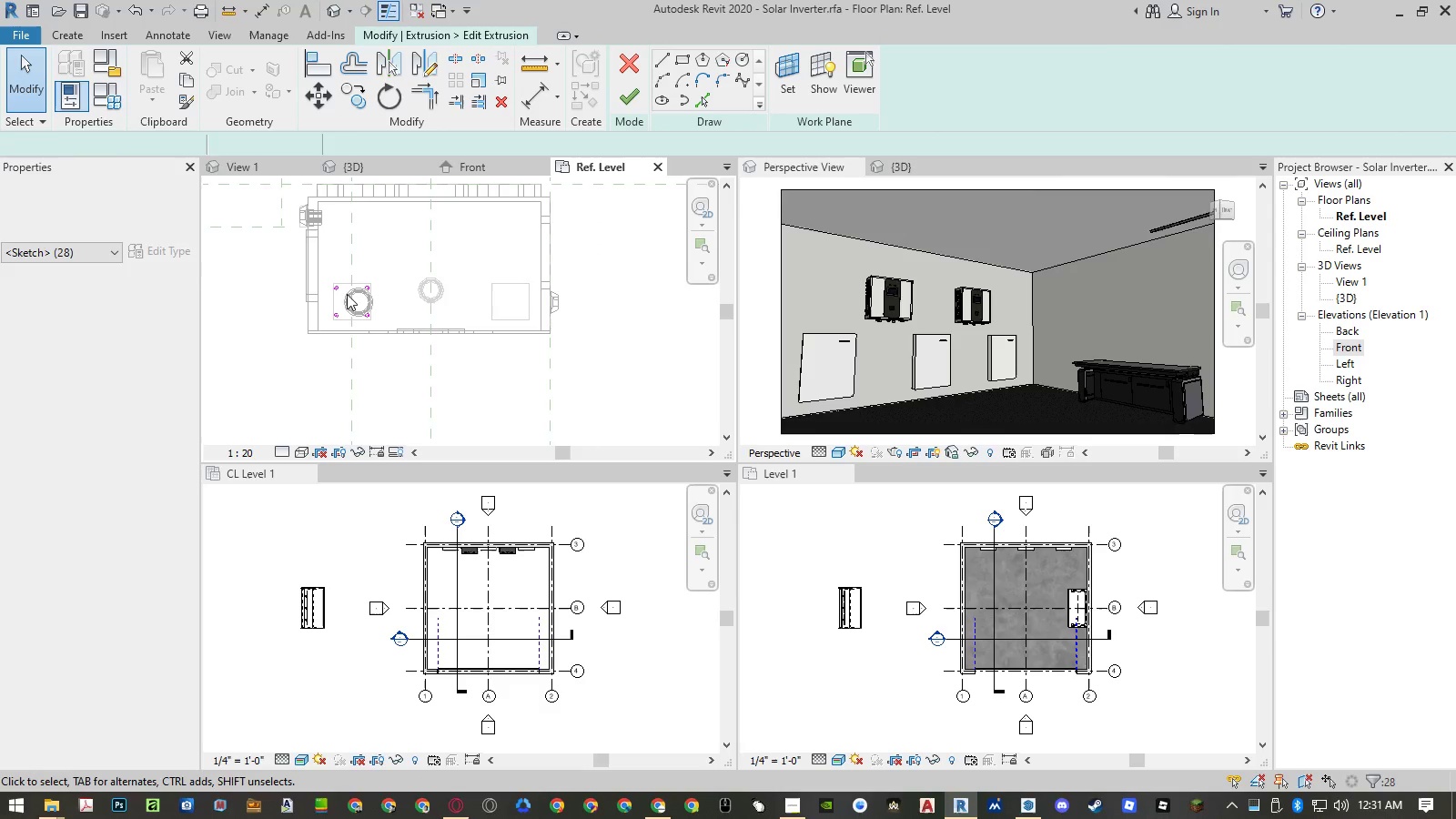 
scroll: coordinate [345, 292], scroll_direction: up, amount: 5.0
 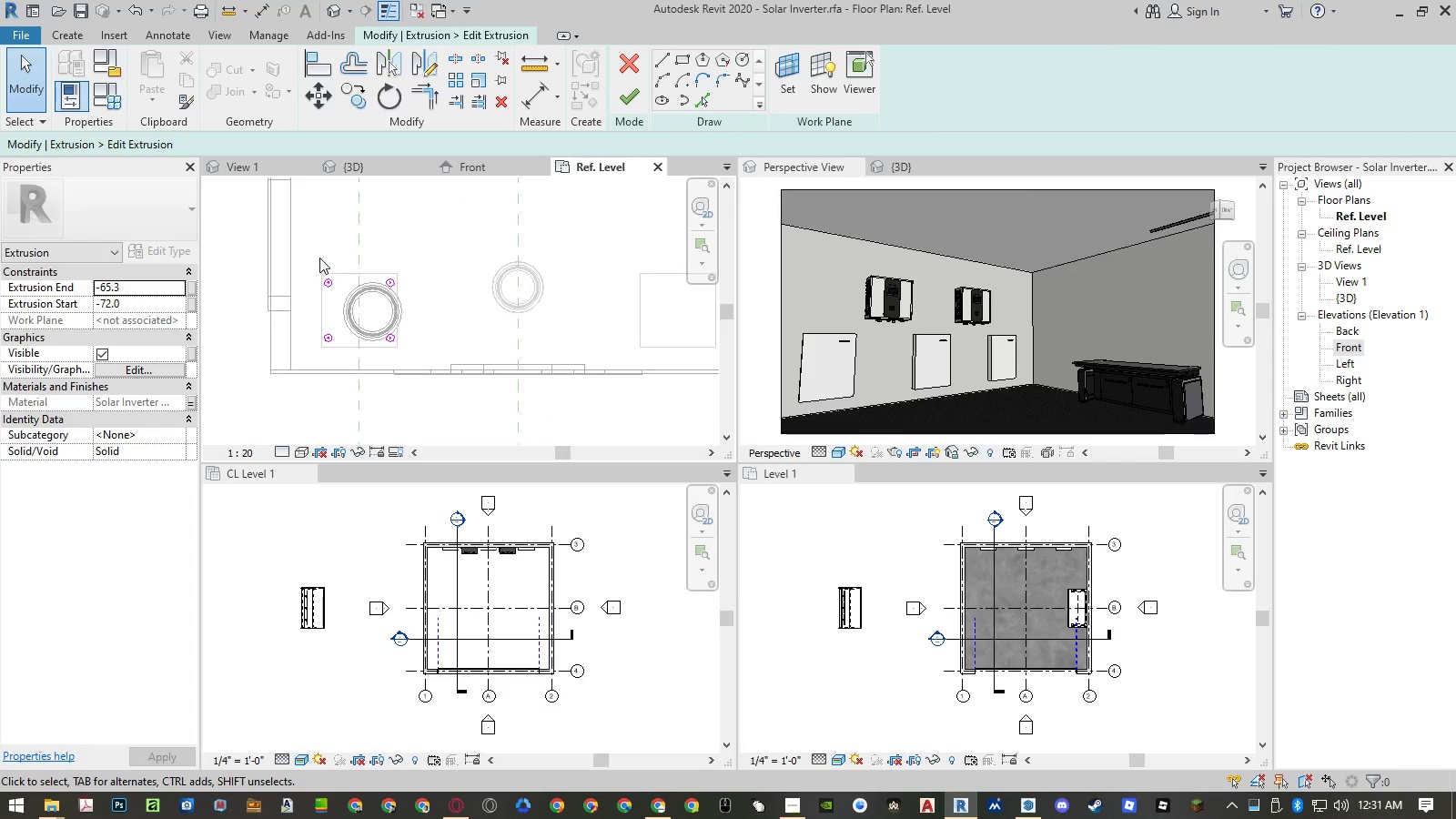 
left_click_drag(start_coordinate=[308, 248], to_coordinate=[422, 370])
 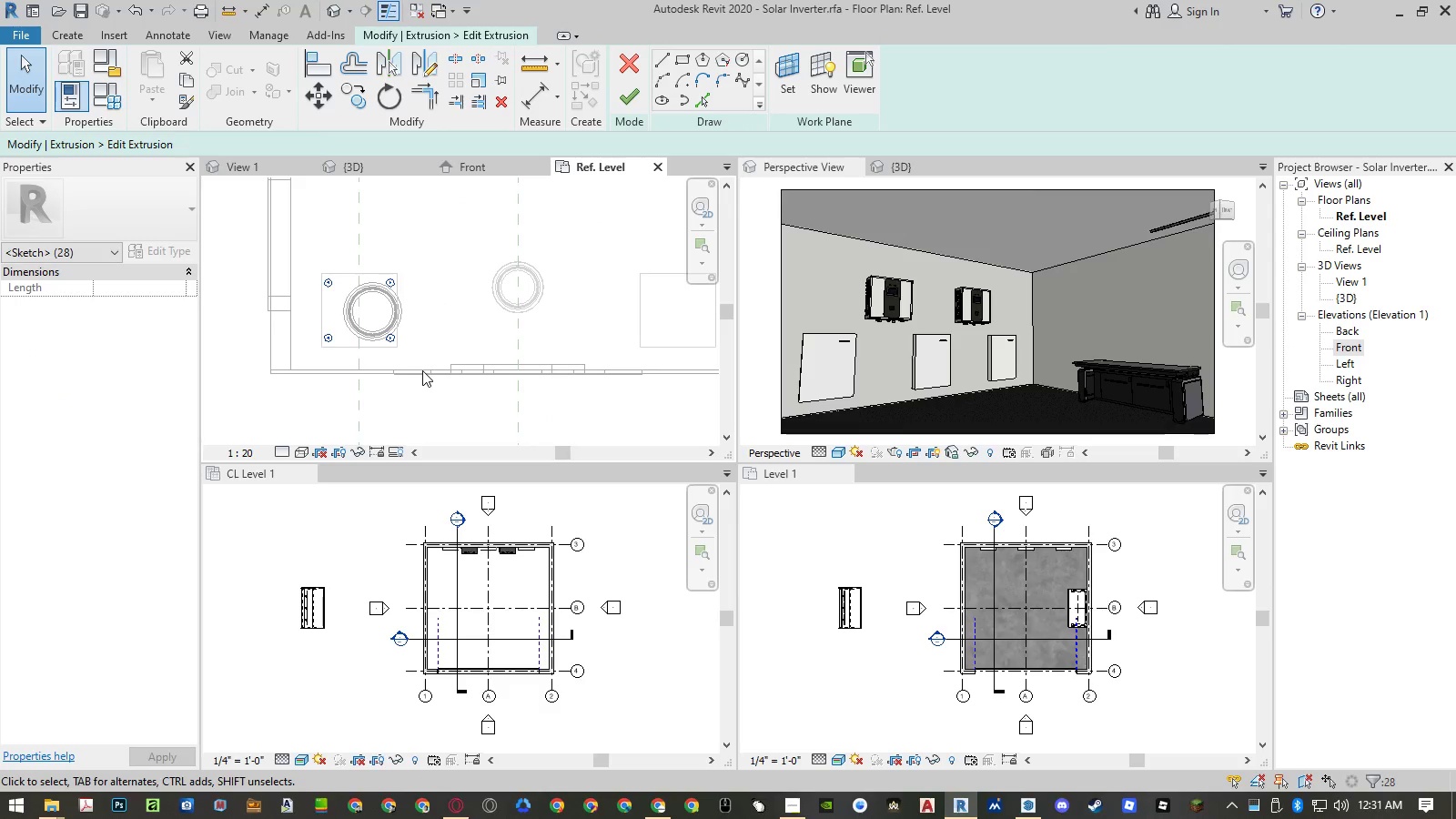 
type(mm)
 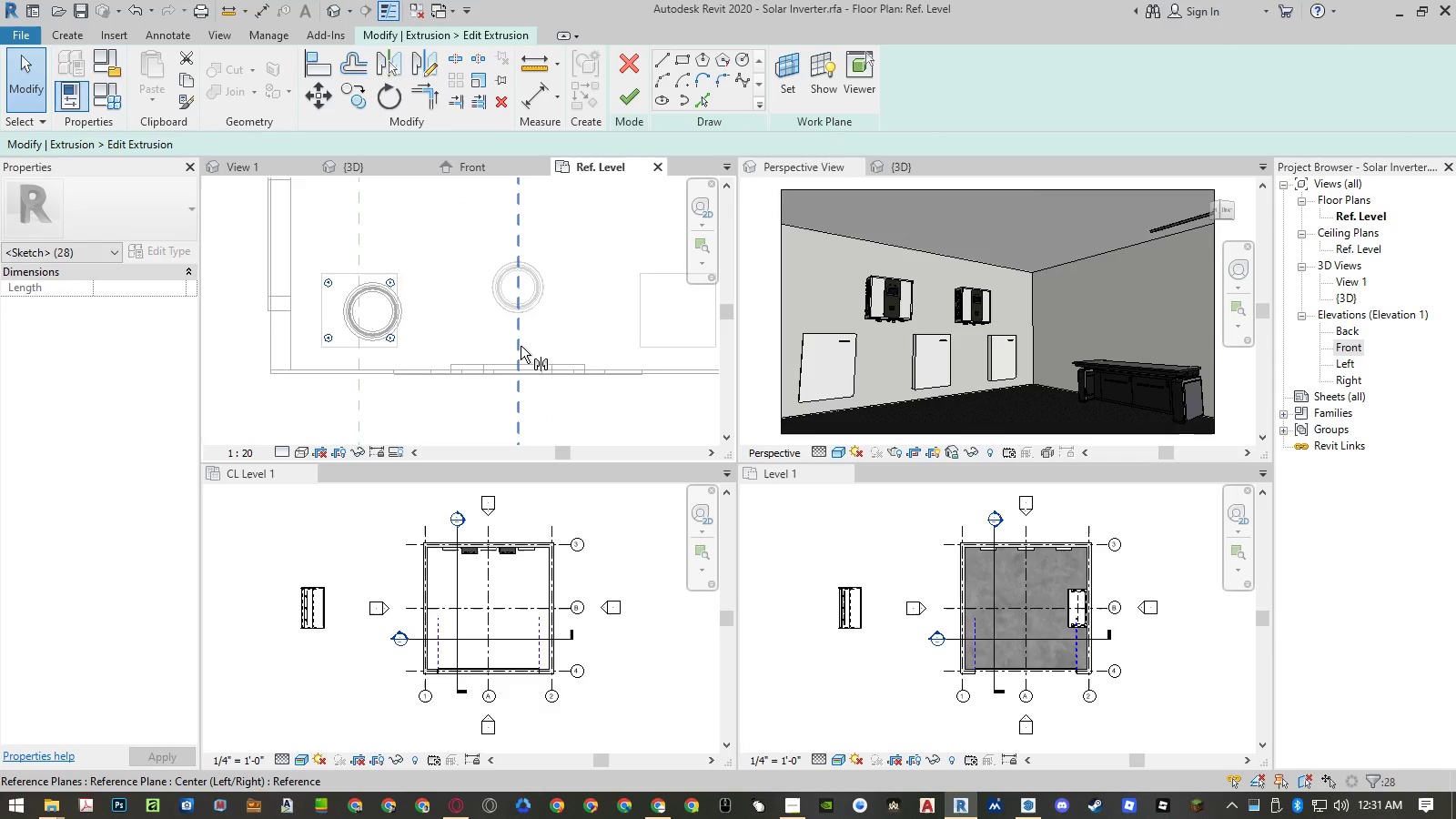 
left_click([520, 344])
 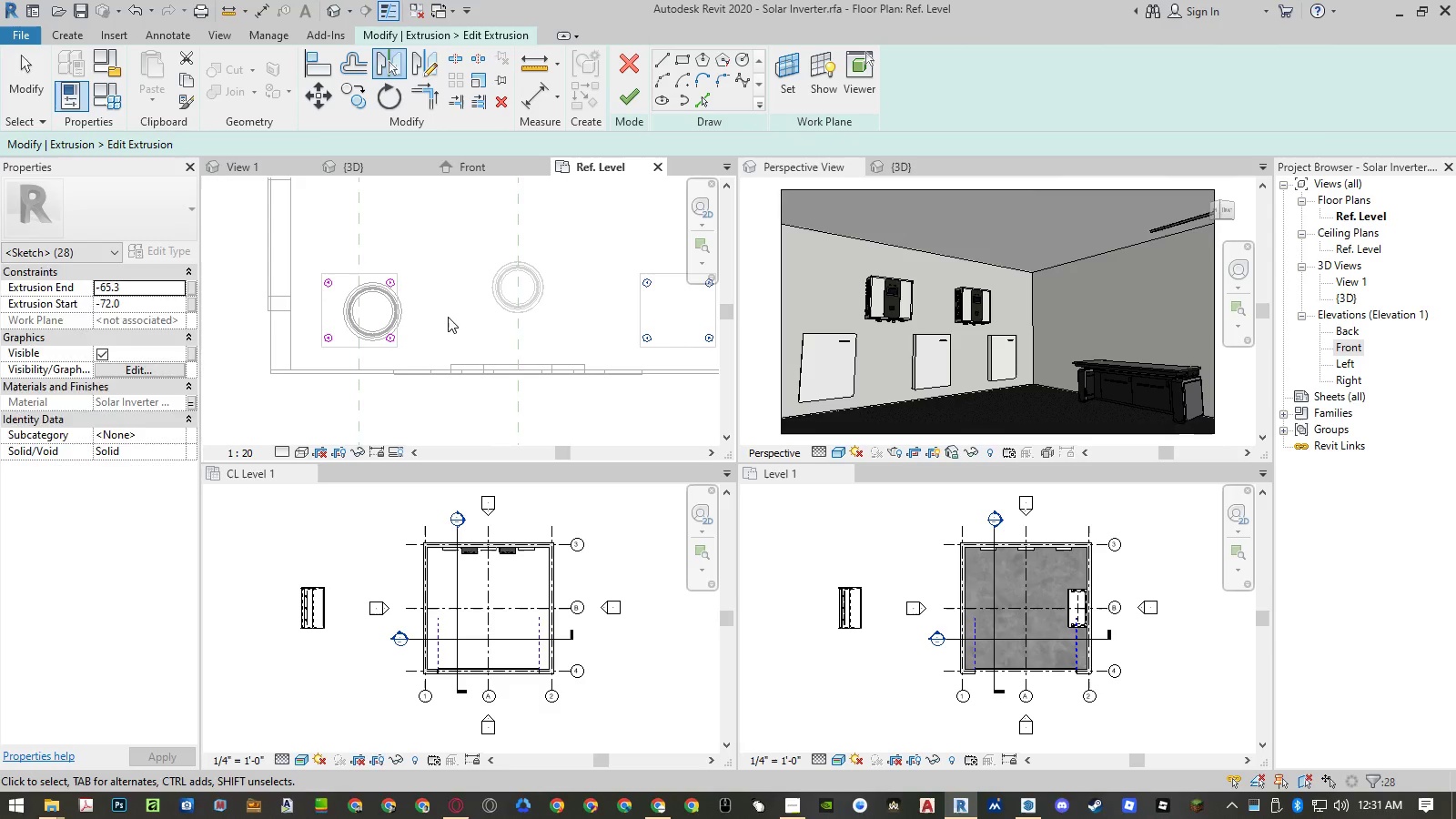 
key(Escape)
 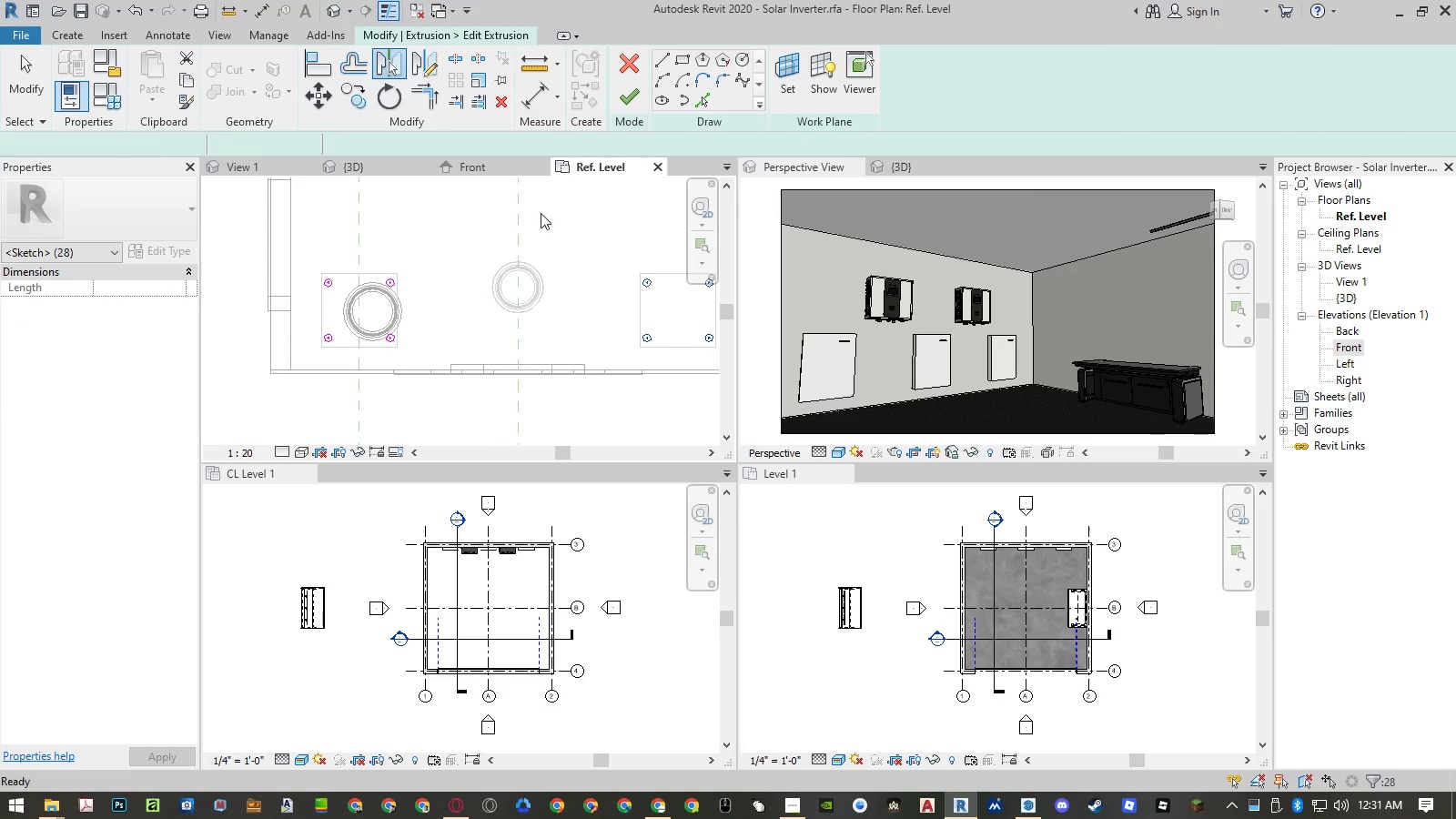 
key(Escape)
 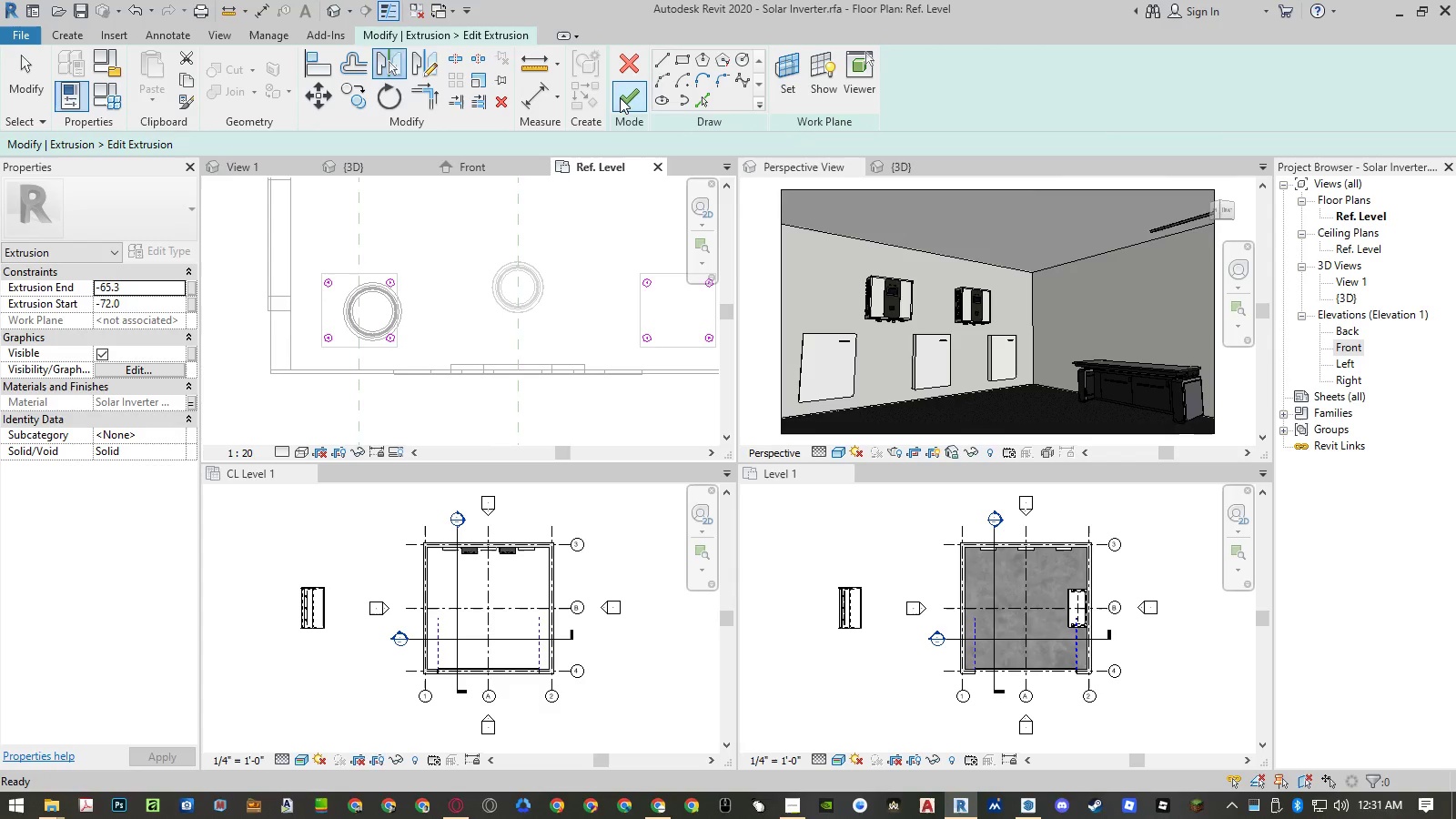 
left_click([620, 96])
 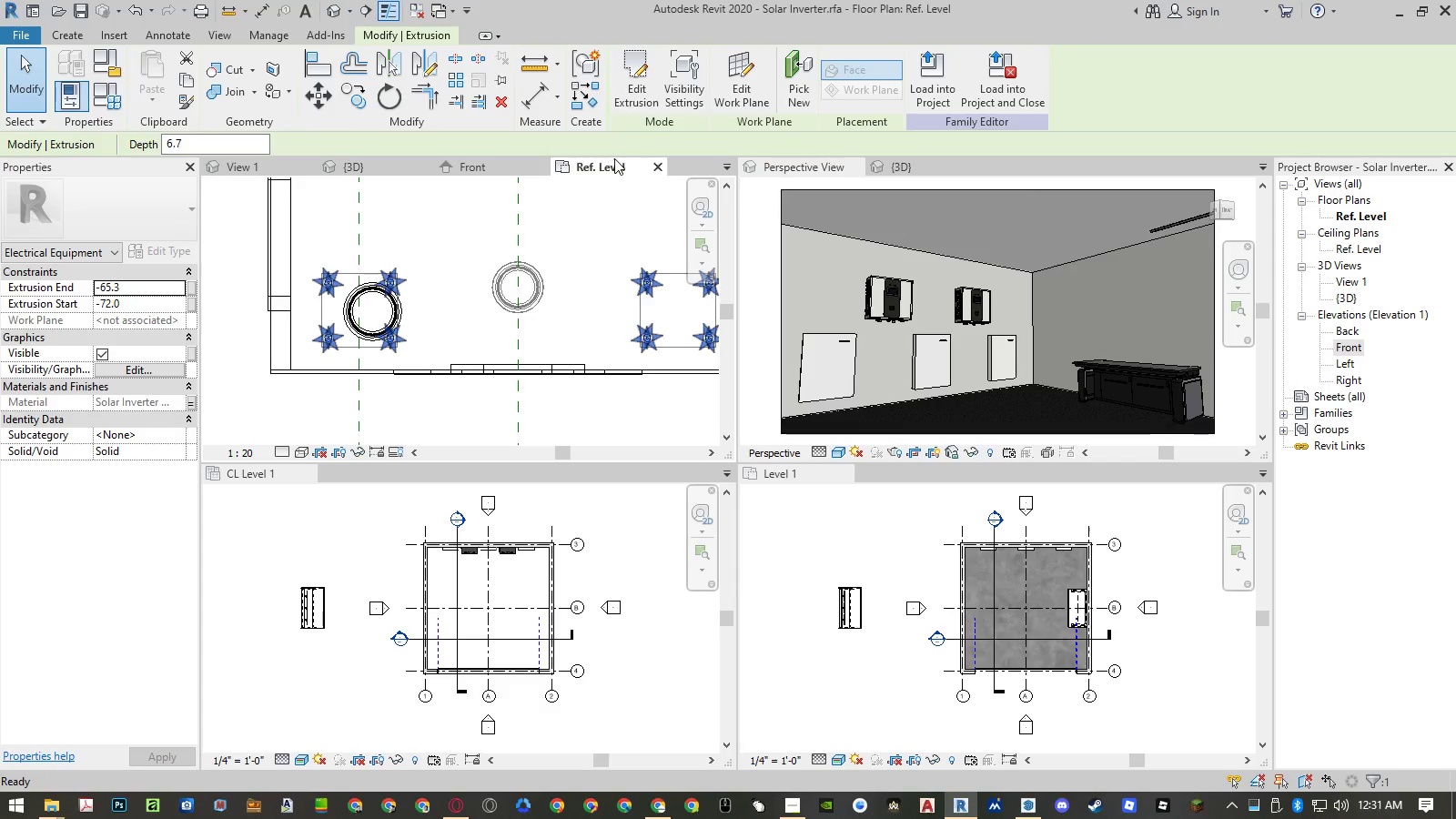 
key(Escape)
 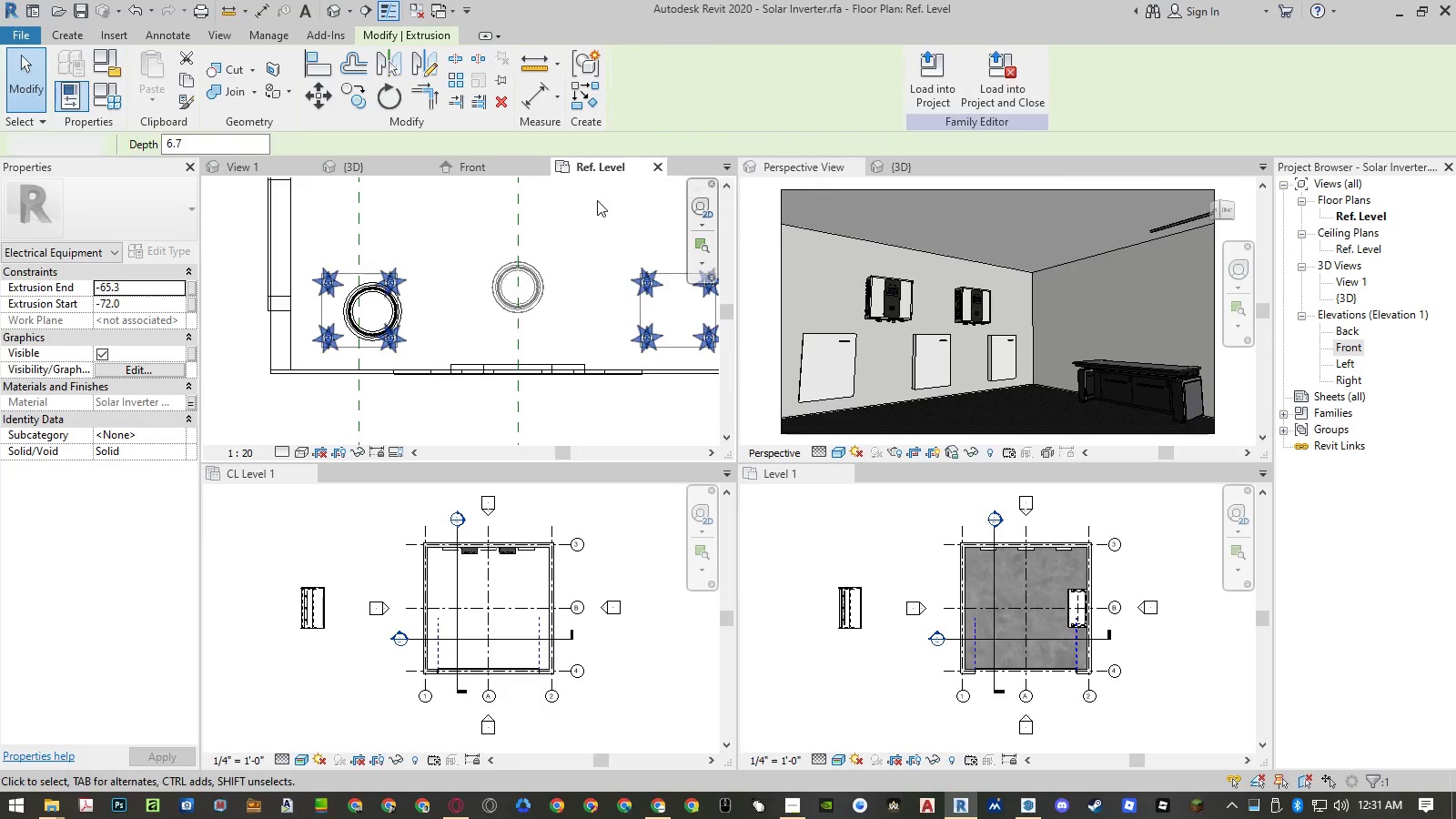 
key(Escape)
 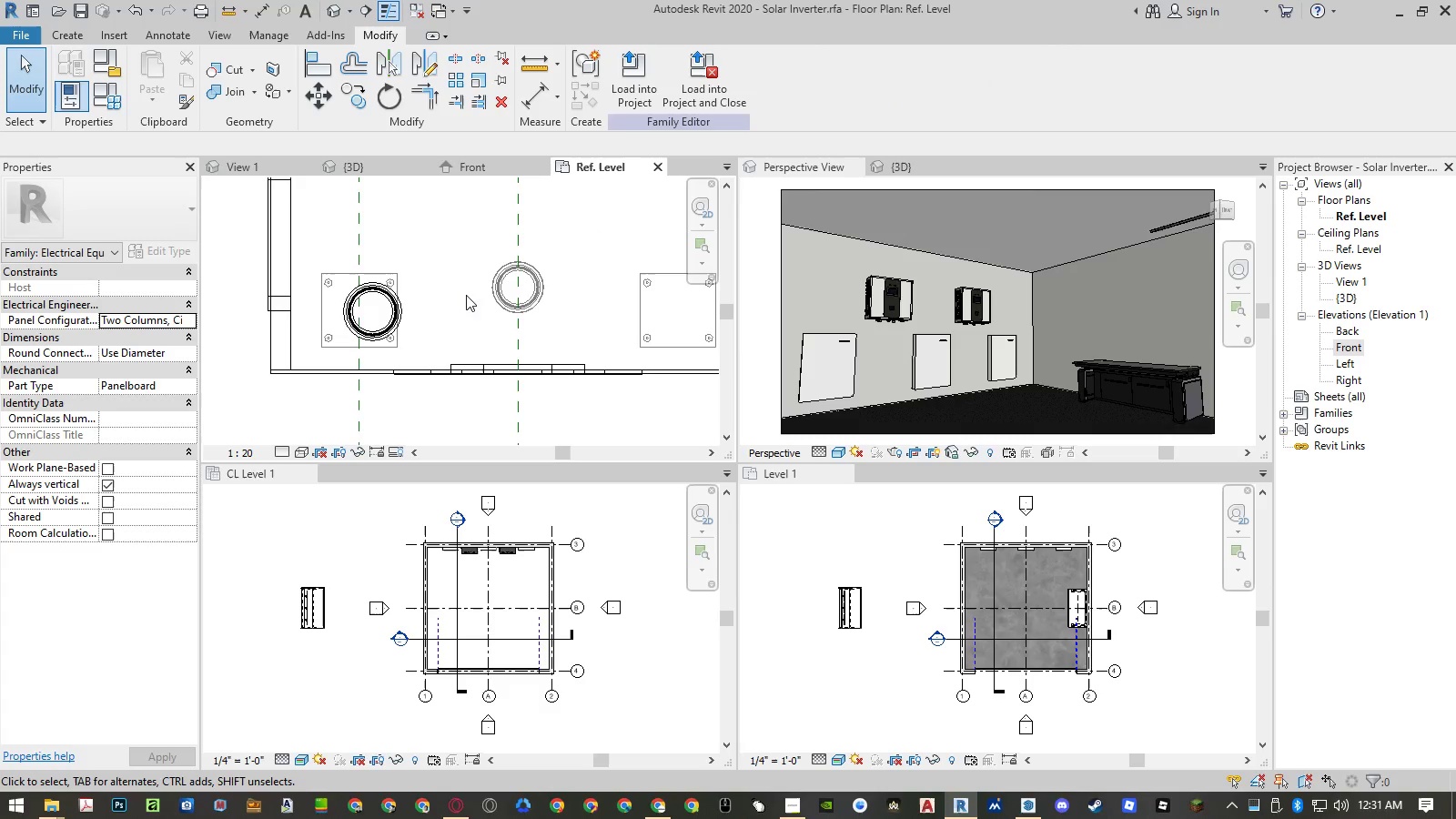 
scroll: coordinate [486, 298], scroll_direction: down, amount: 4.0
 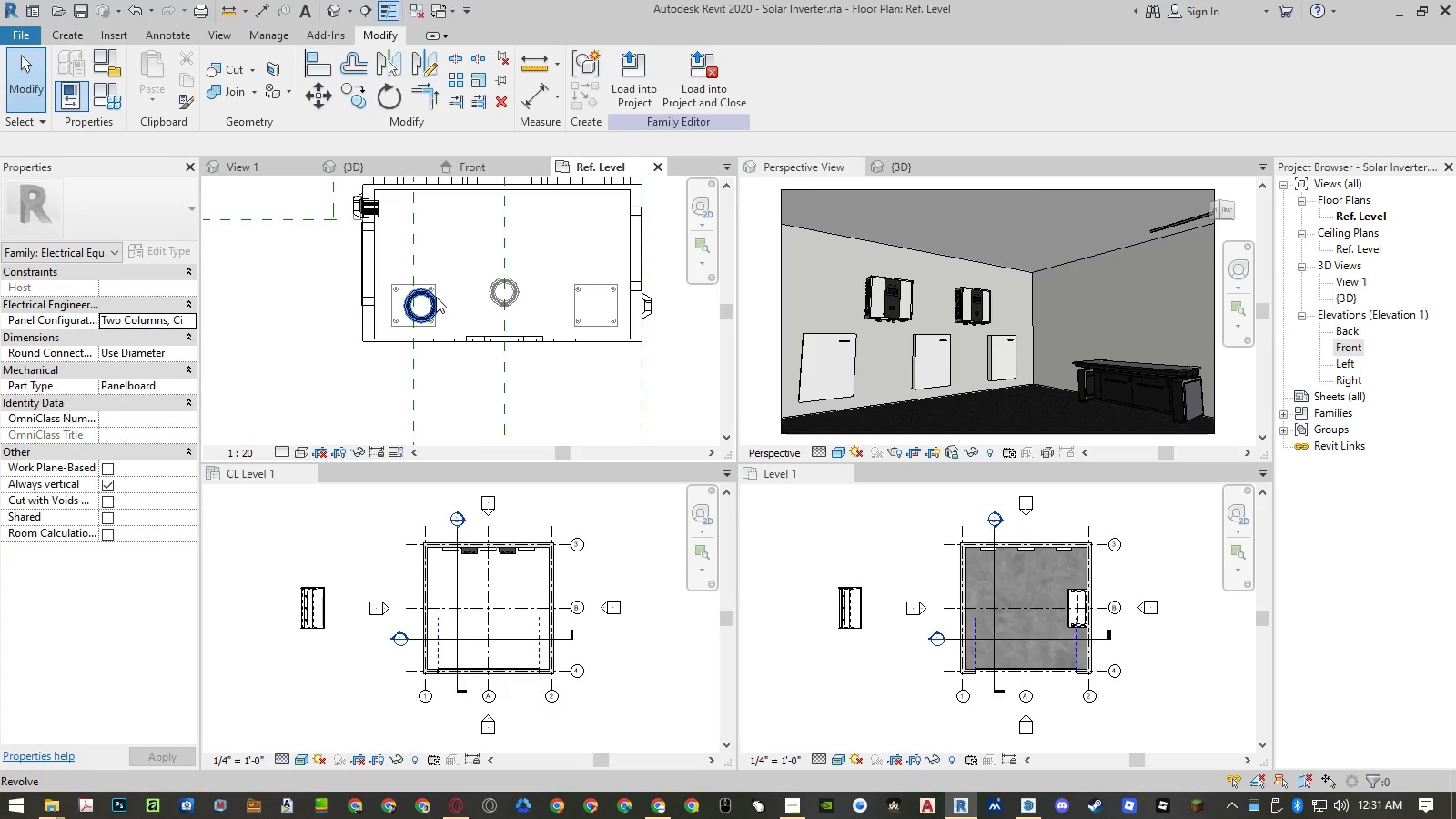 
left_click([436, 297])
 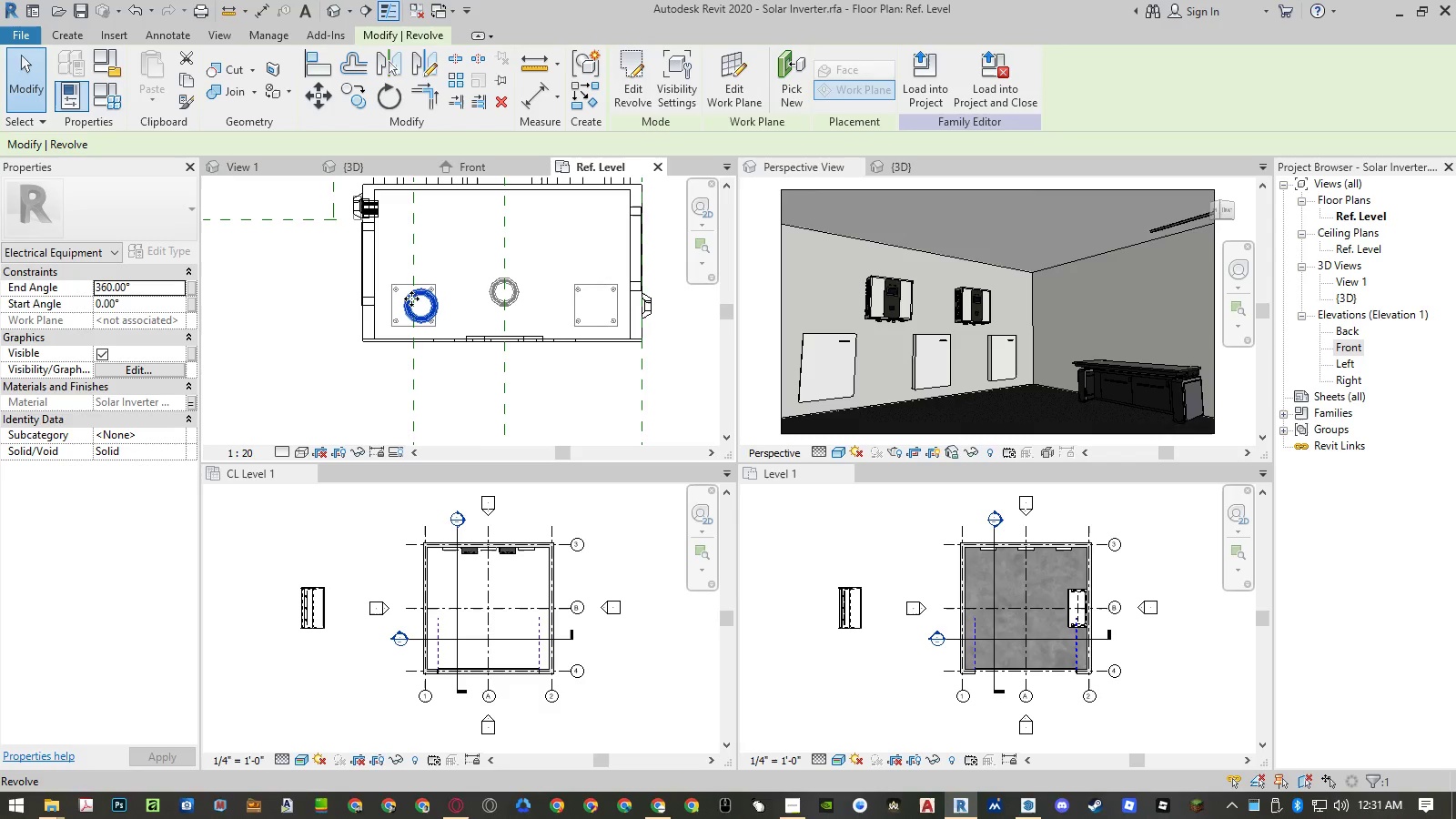 
scroll: coordinate [418, 289], scroll_direction: up, amount: 8.0
 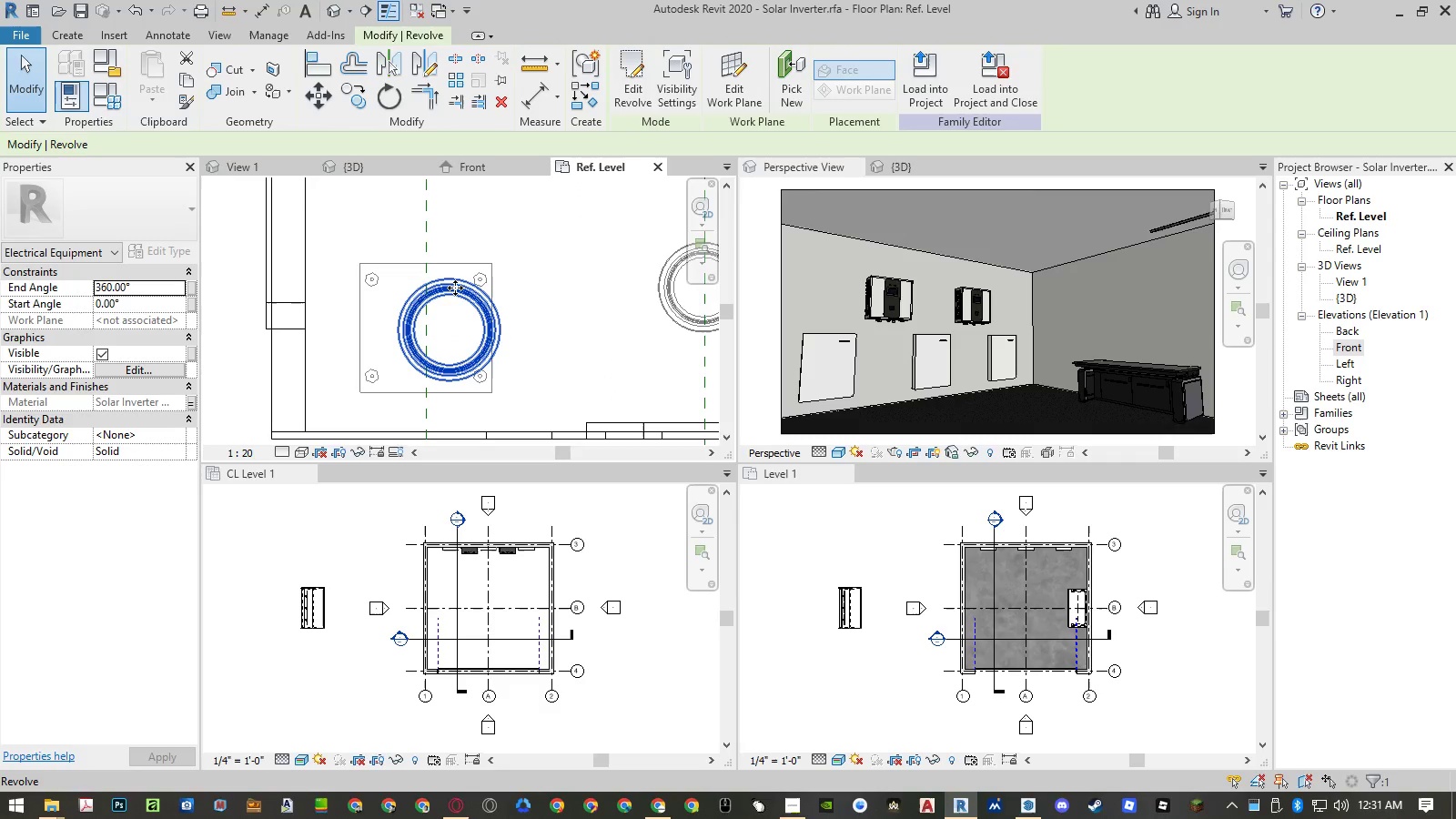 
type(mv)
 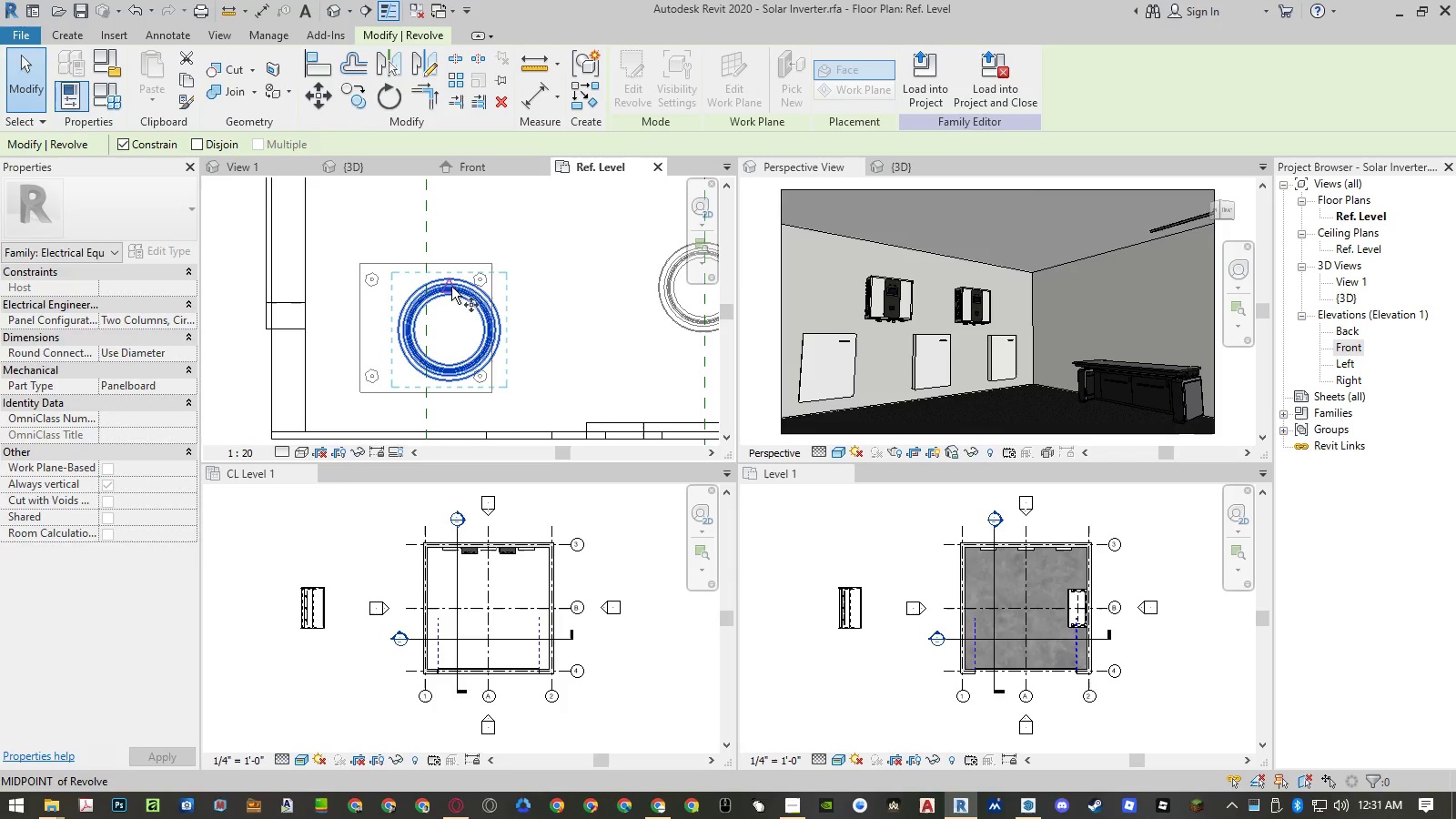 
scroll: coordinate [450, 286], scroll_direction: up, amount: 5.0
 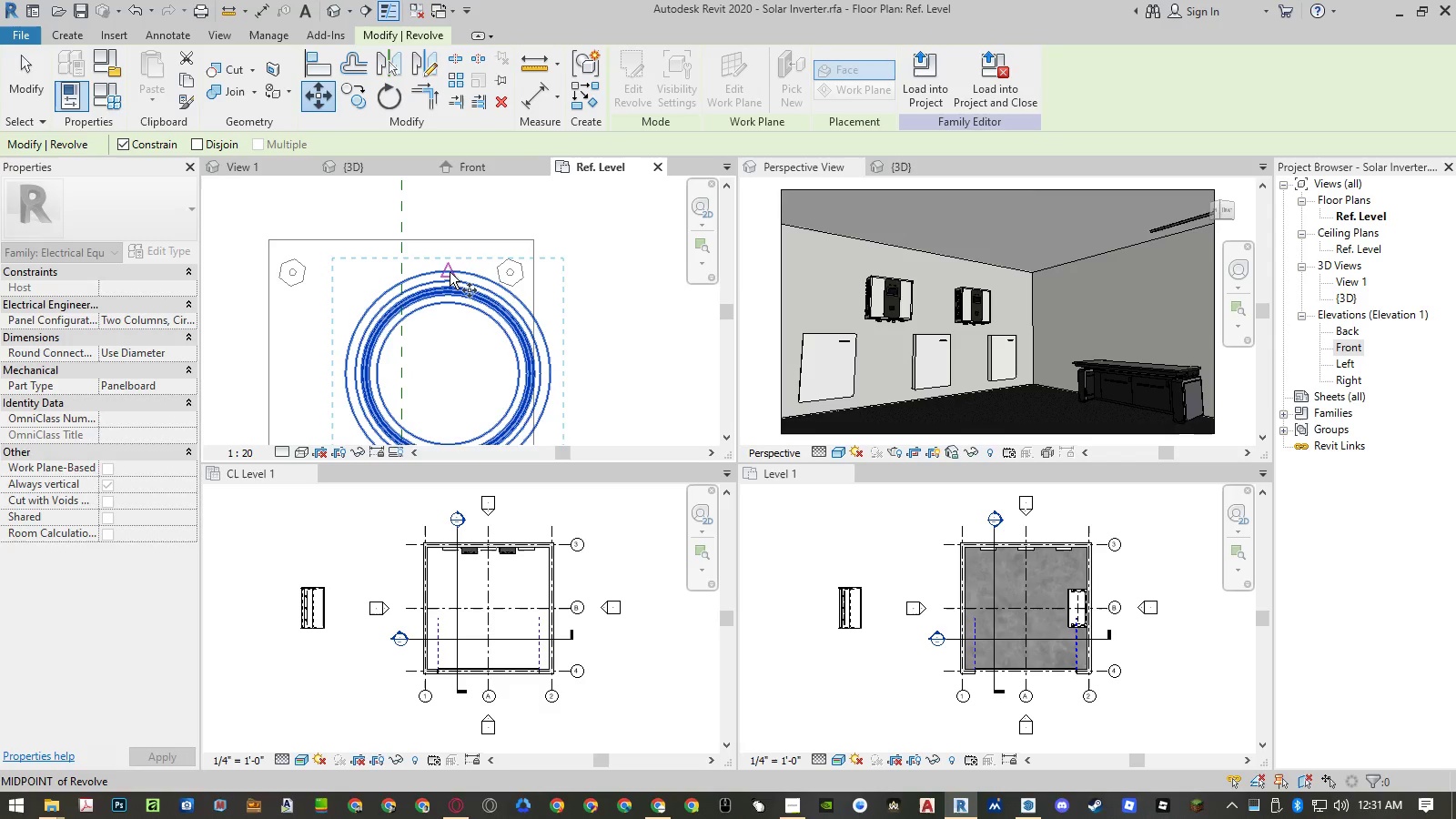 
left_click([450, 272])
 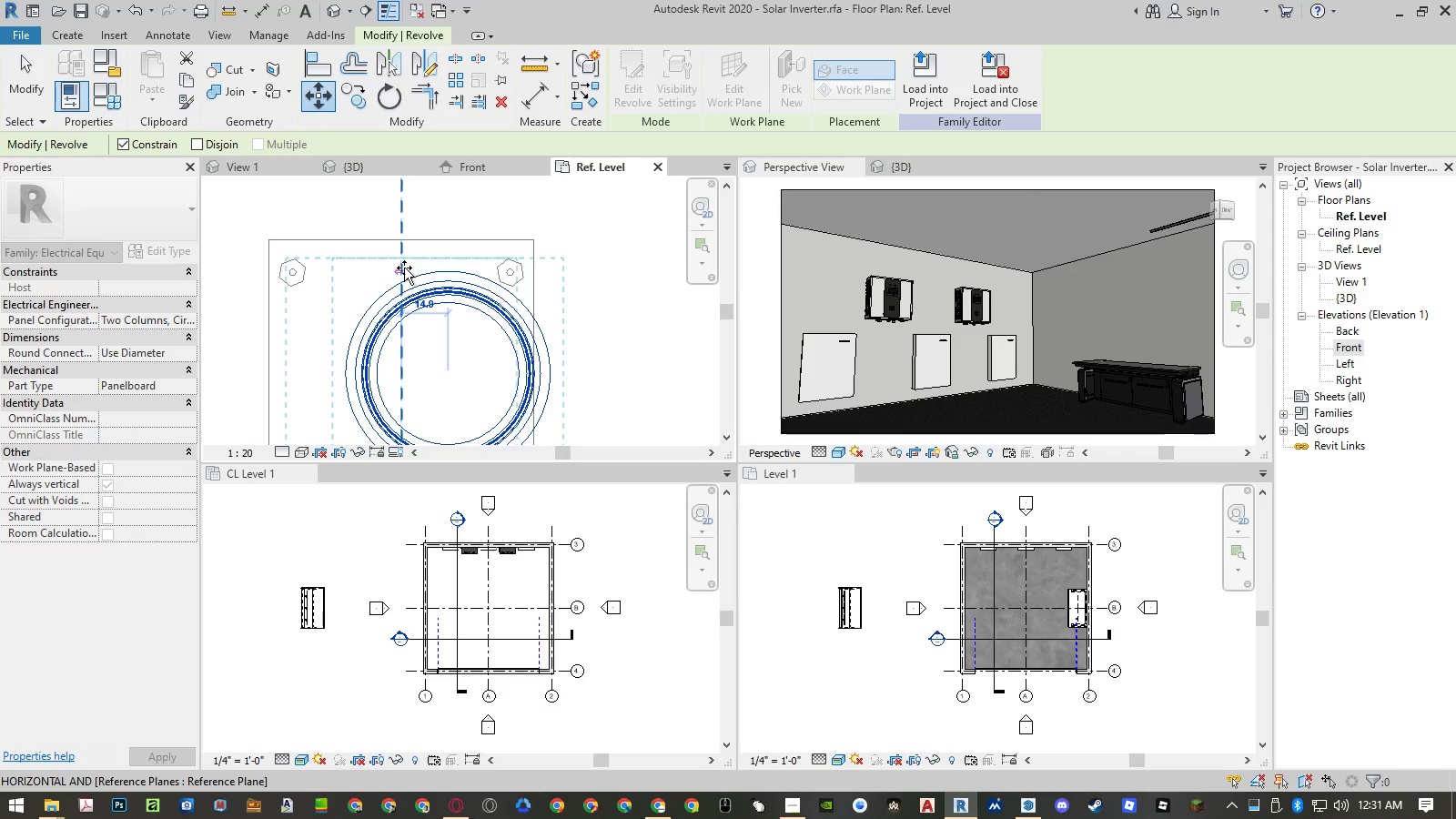 
left_click([404, 268])
 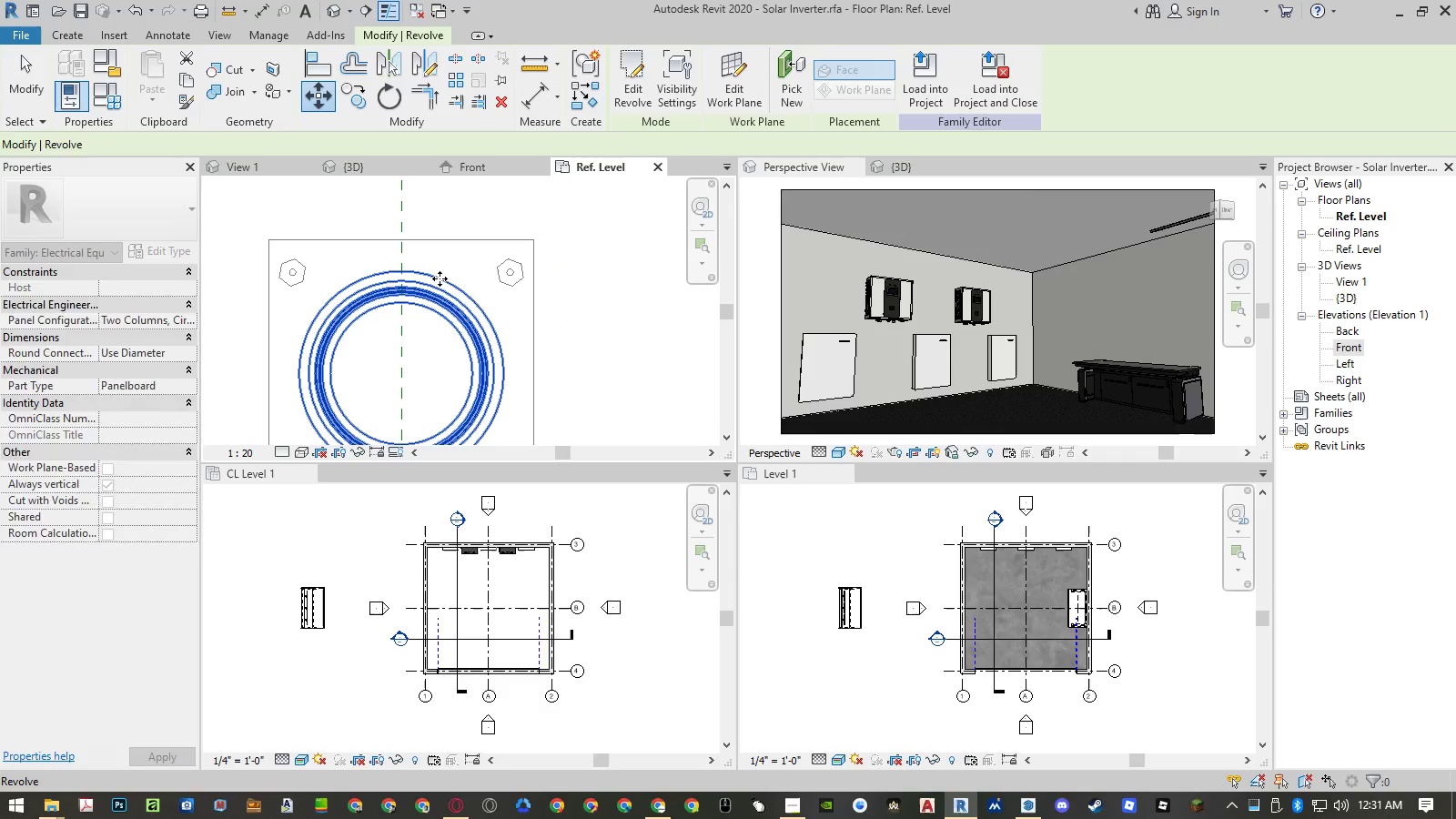 
scroll: coordinate [440, 279], scroll_direction: down, amount: 15.0
 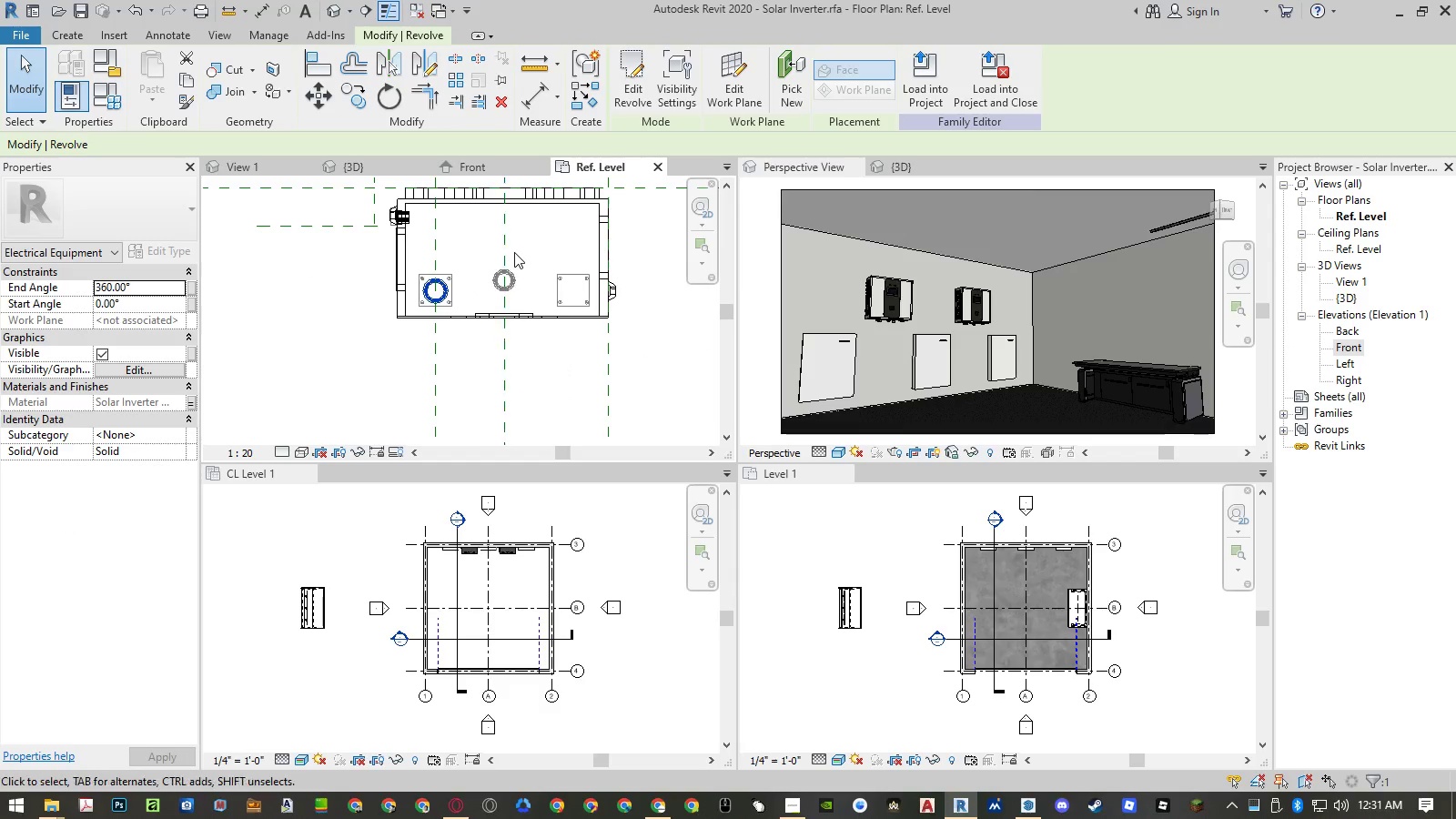 
type(mm)
 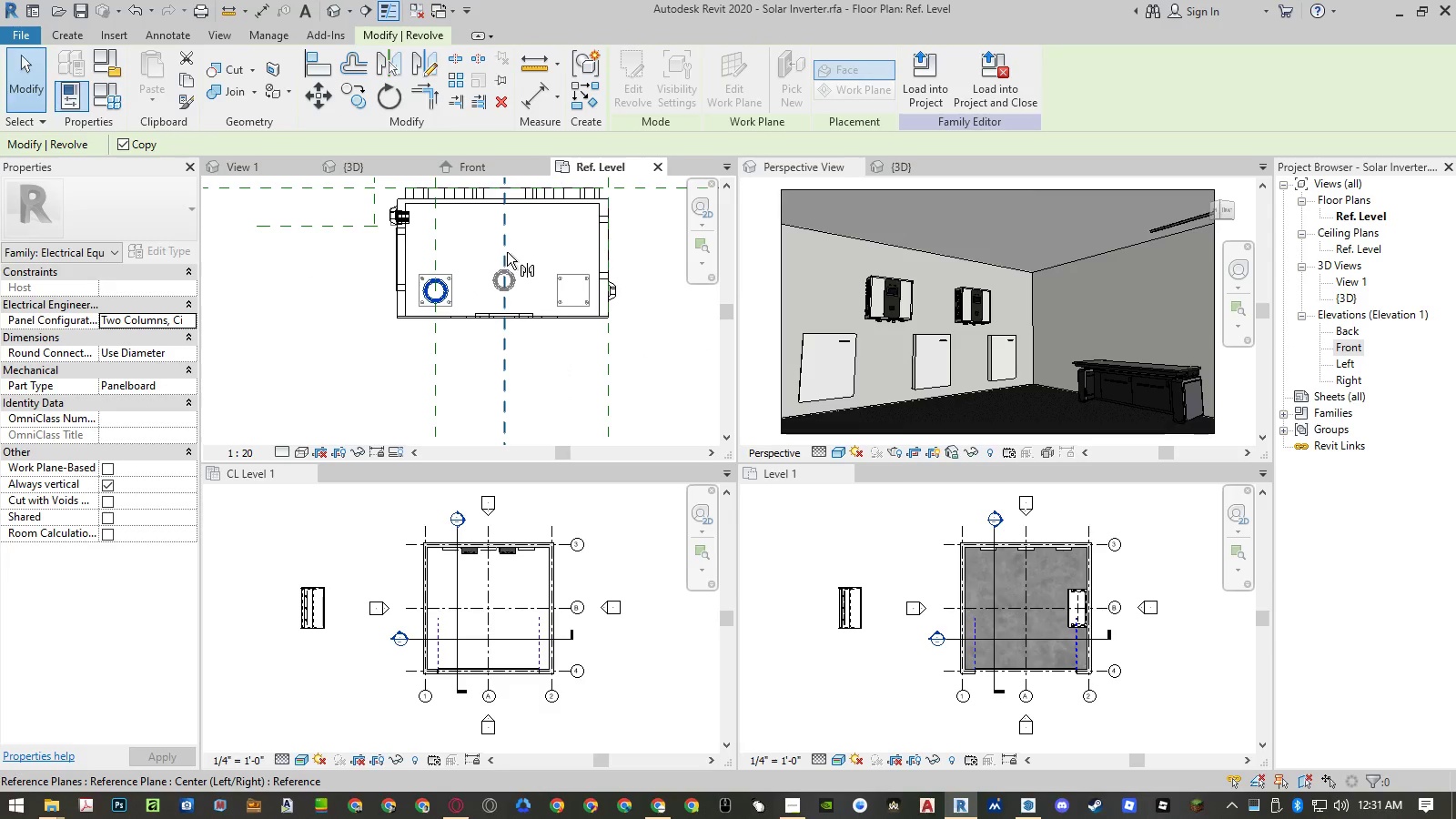 
left_click([507, 252])
 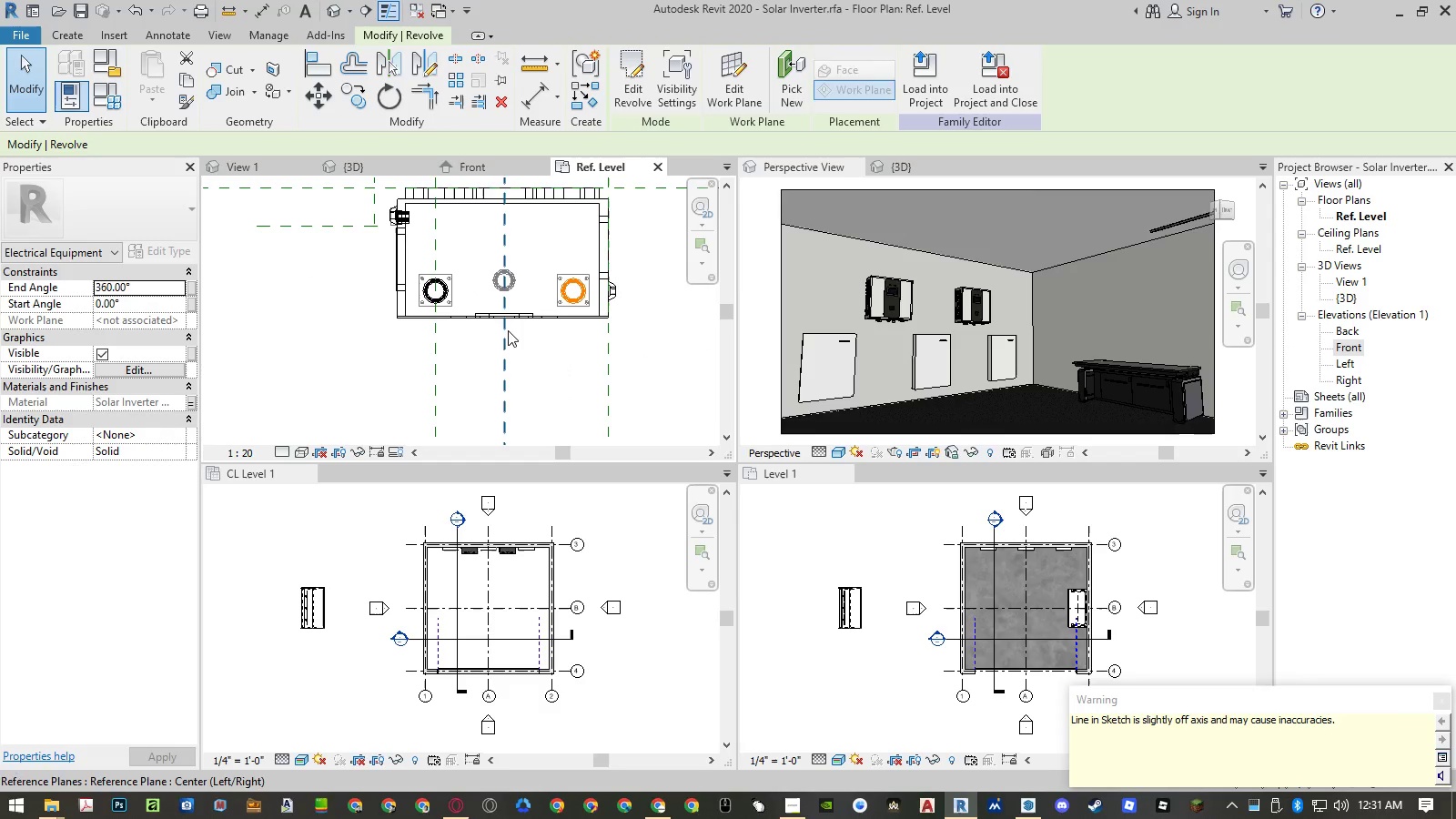 
key(Escape)
 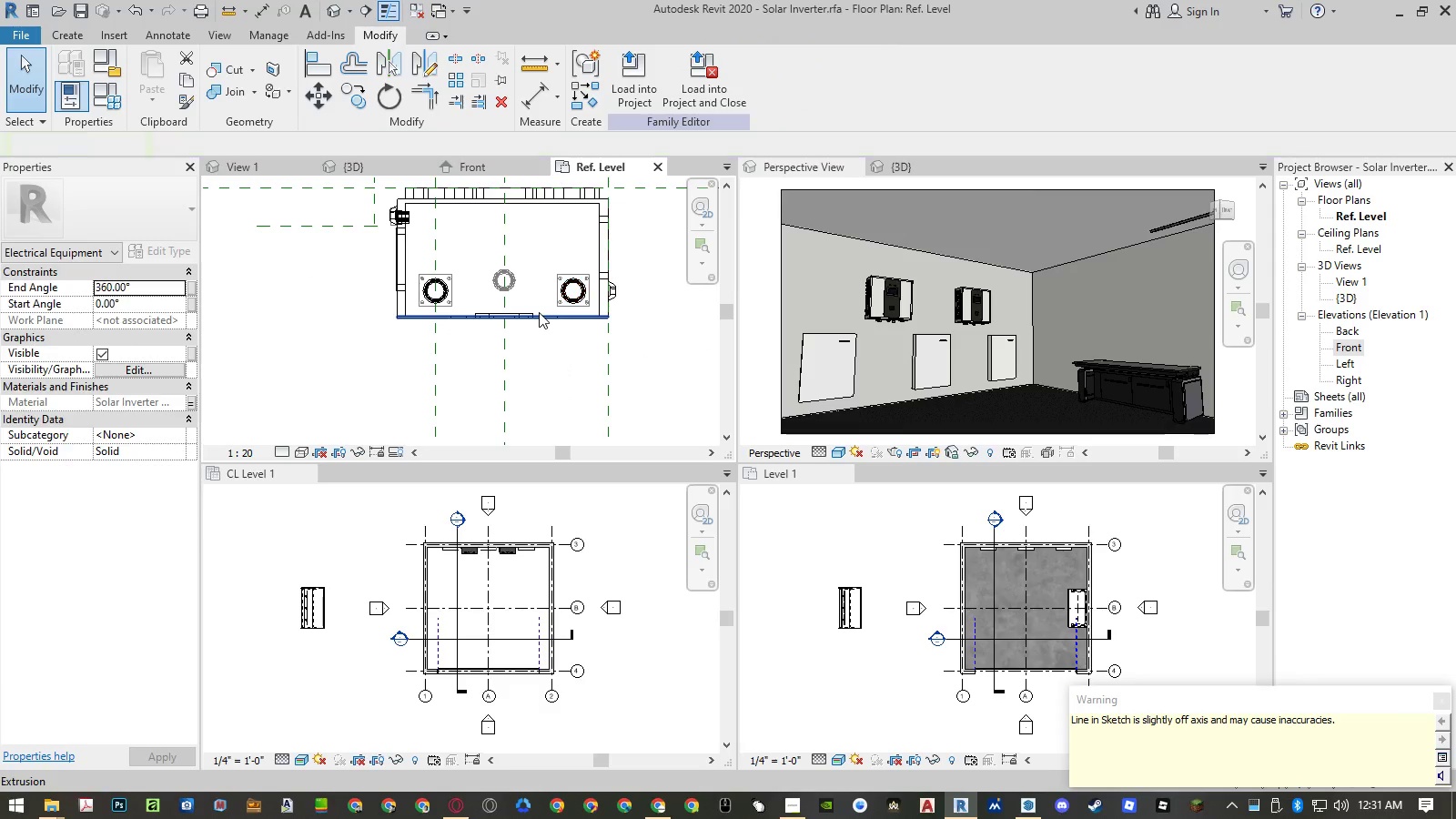 
key(Escape)
 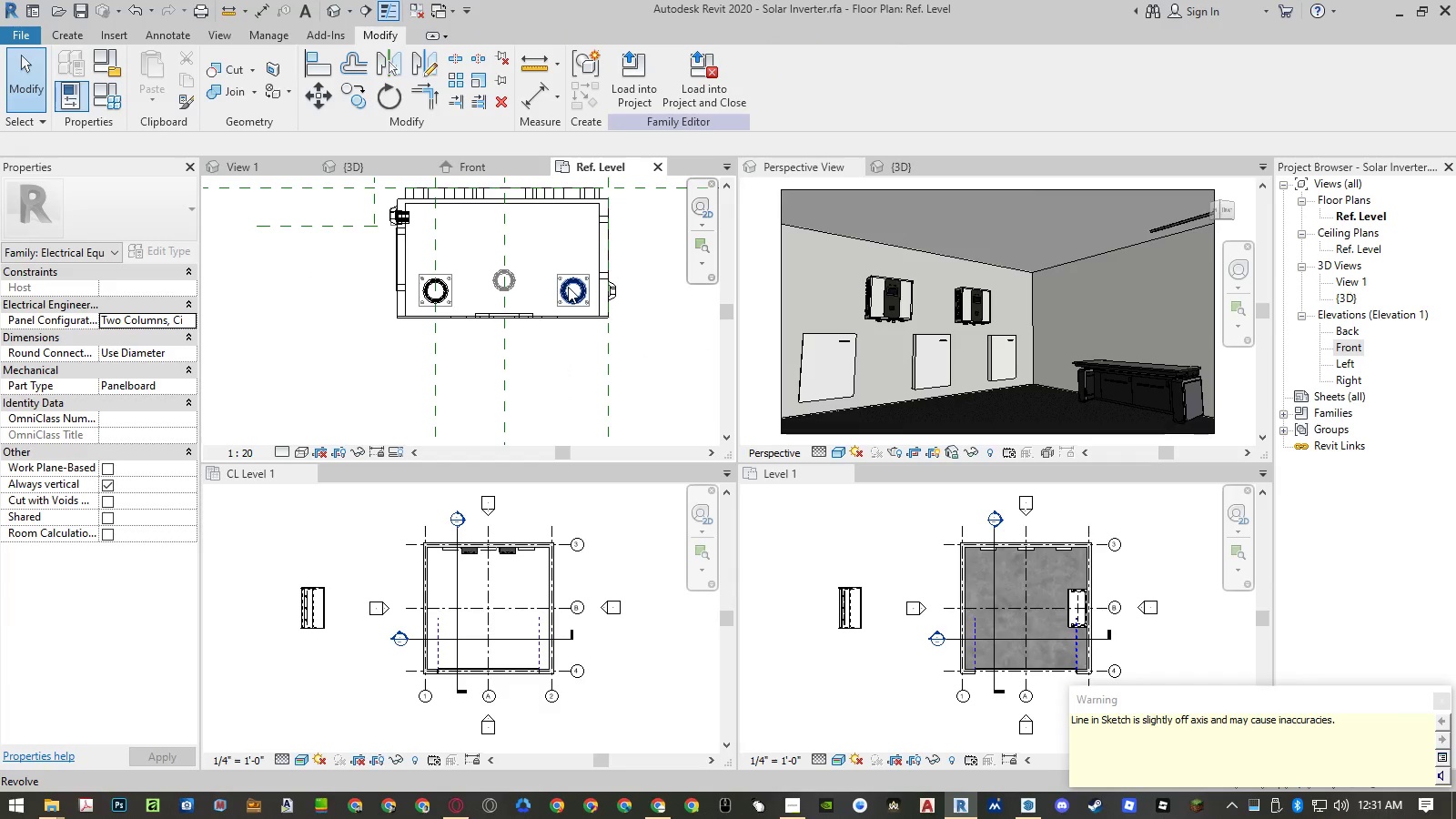 
left_click([568, 287])
 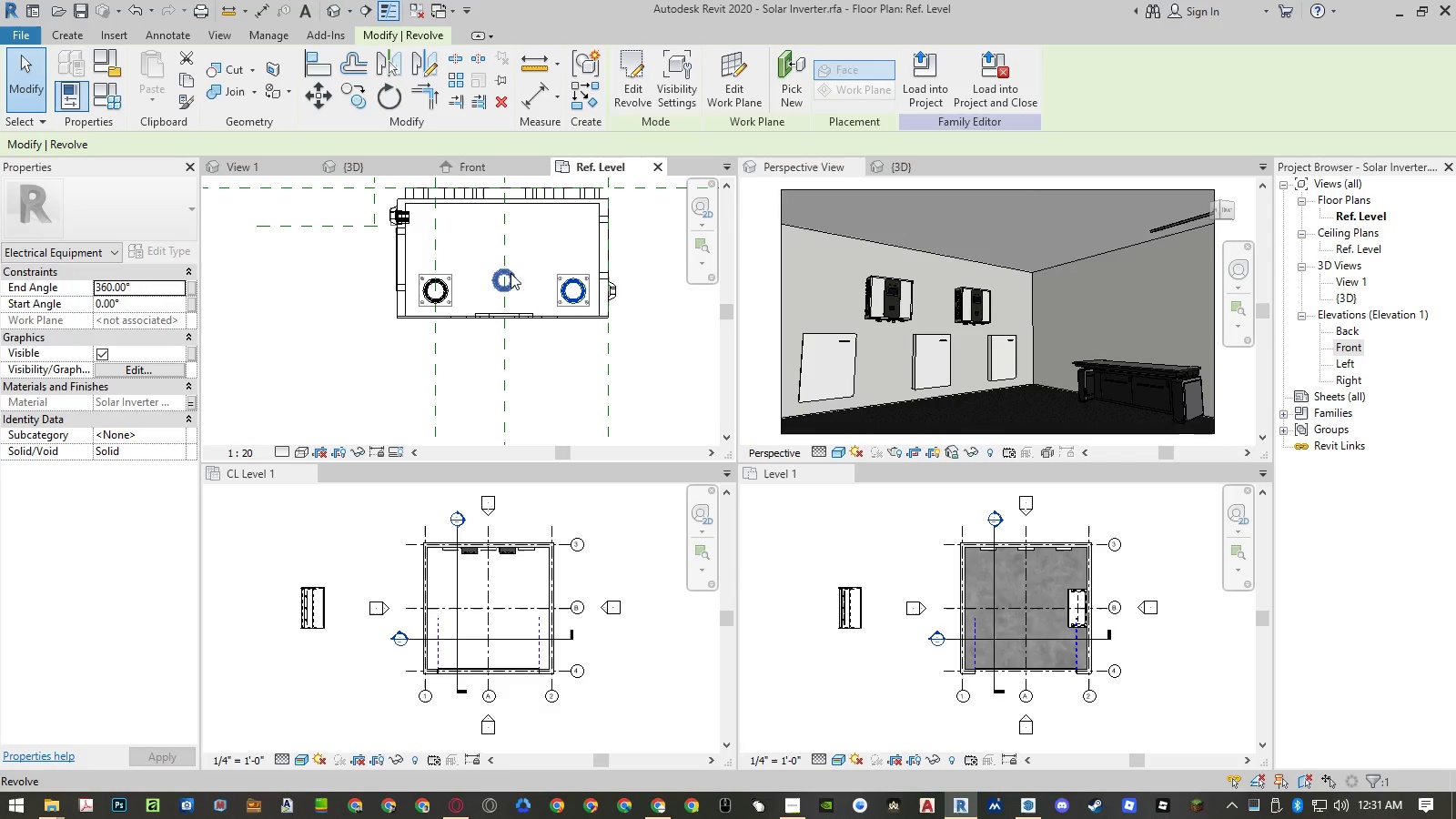 
left_click([531, 270])
 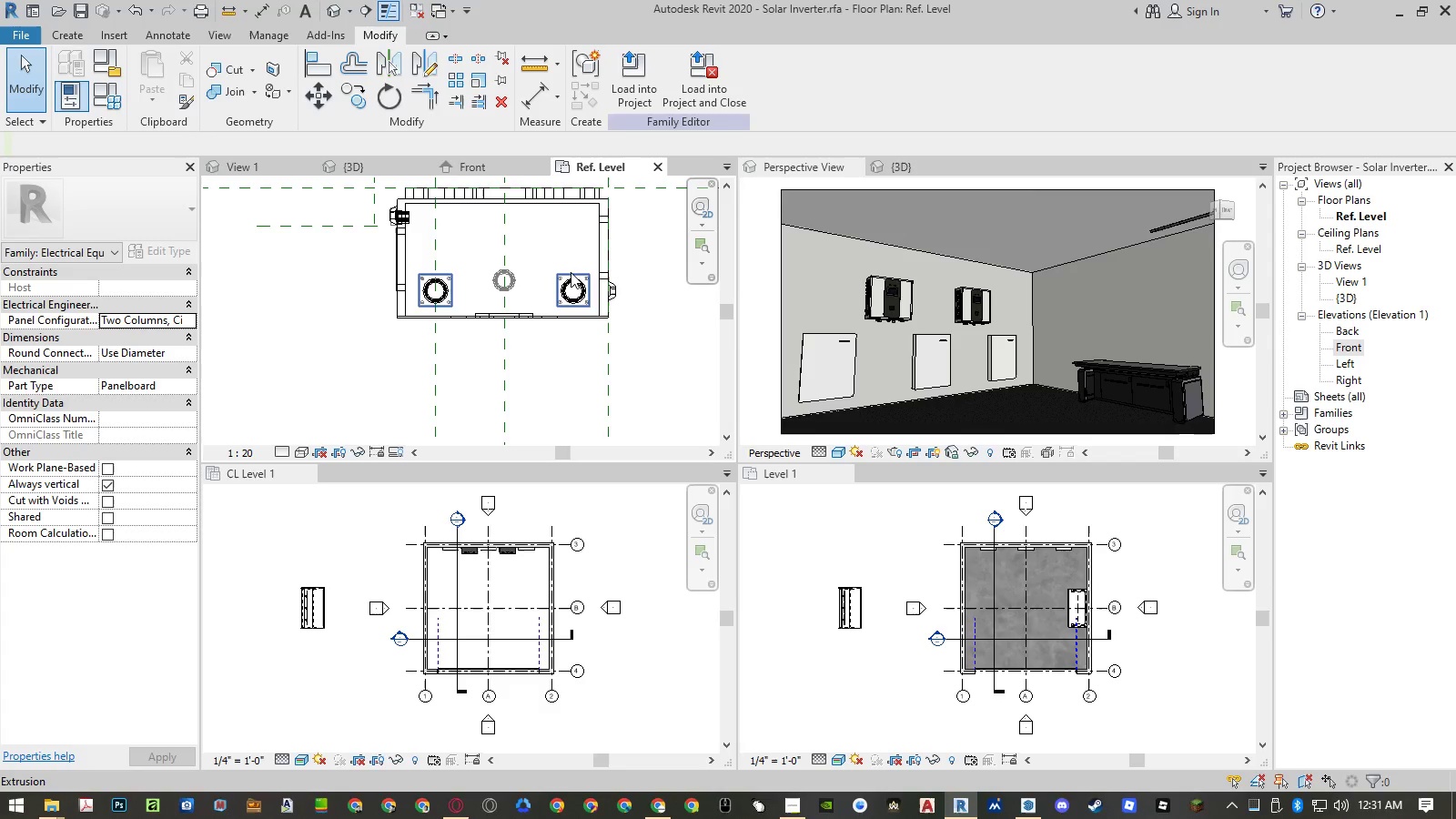 
double_click([571, 272])
 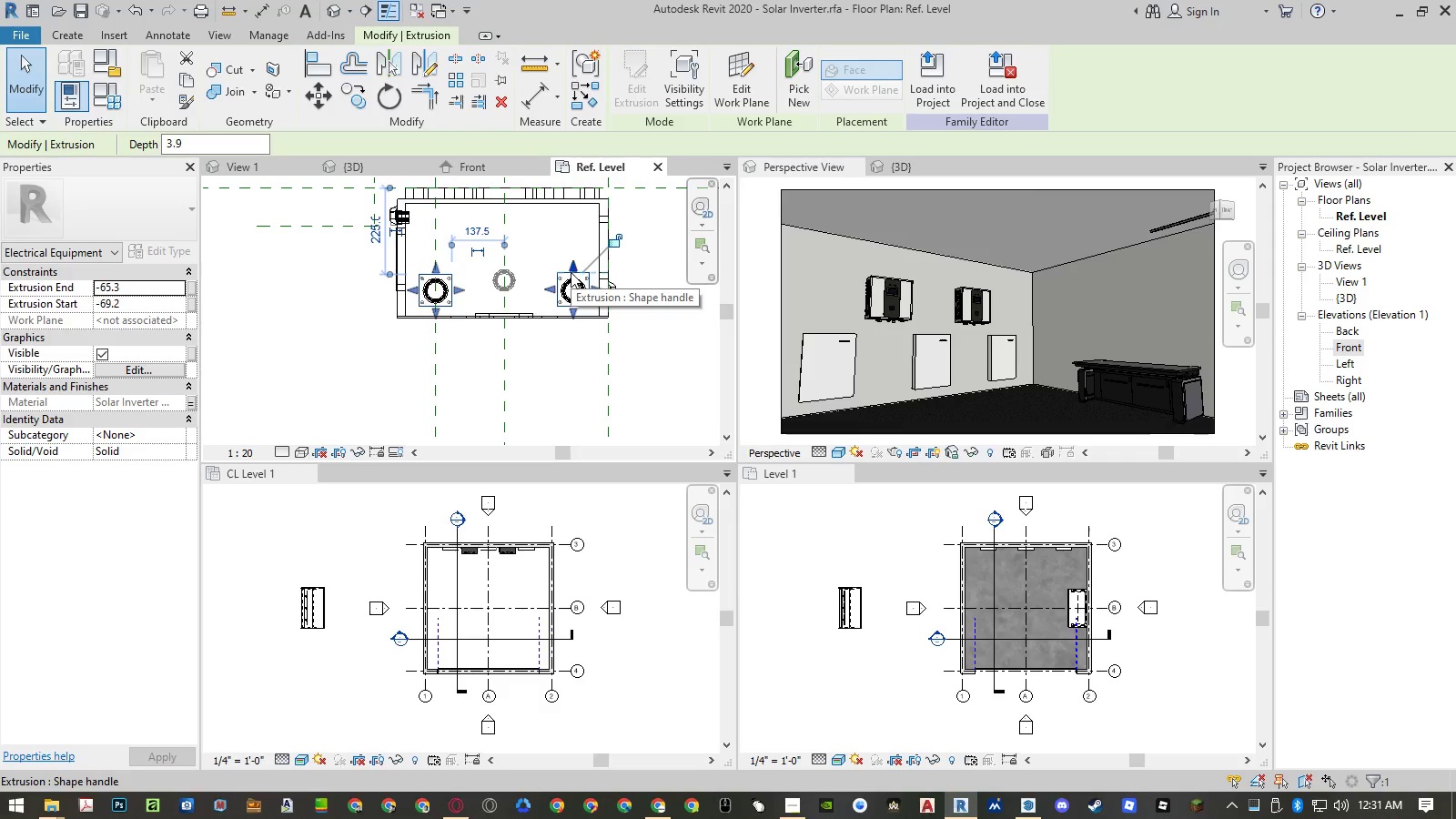 
key(Control+Z)
 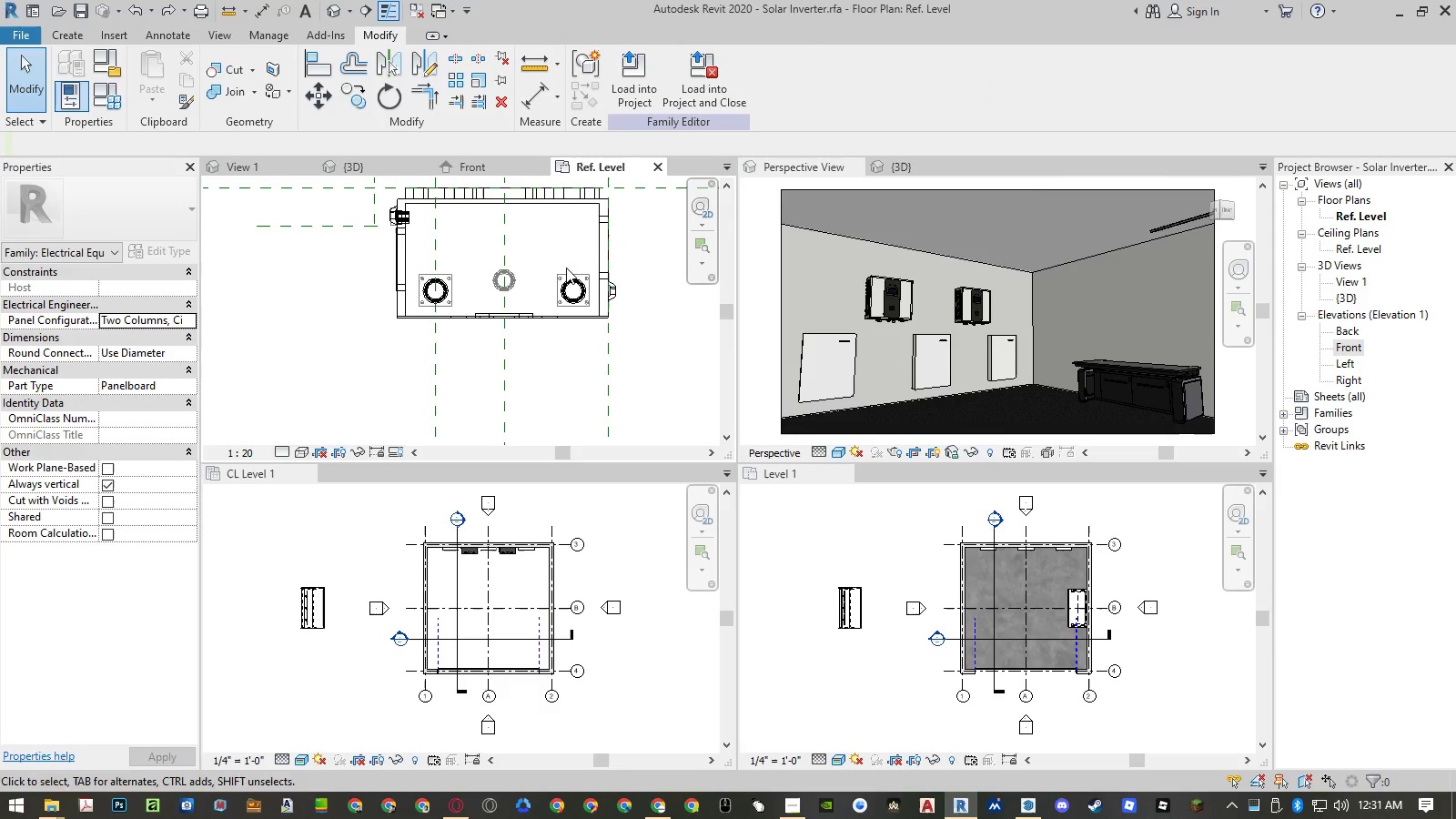 
left_click([569, 272])
 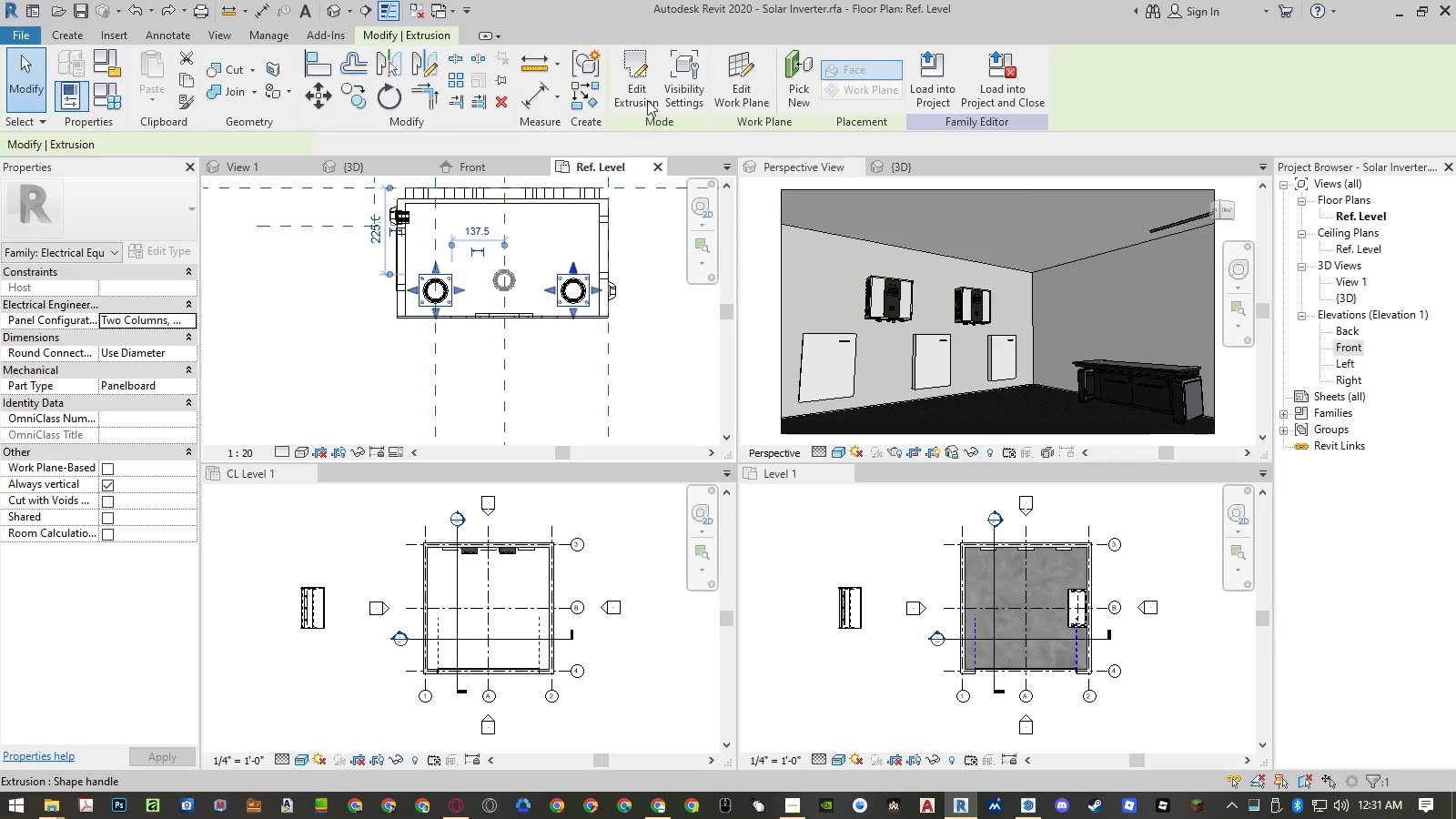 
left_click([645, 90])
 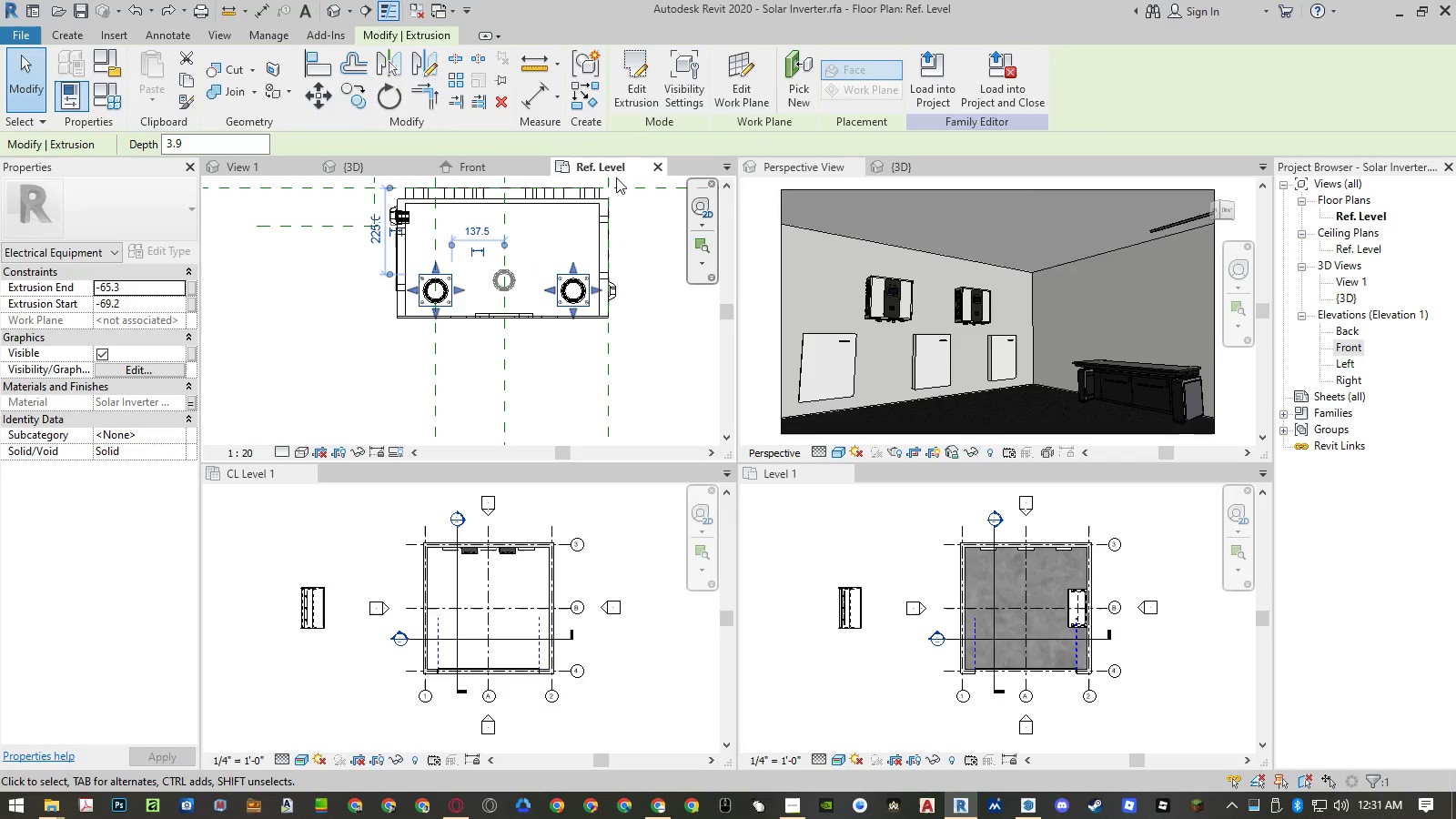 
left_click([642, 91])
 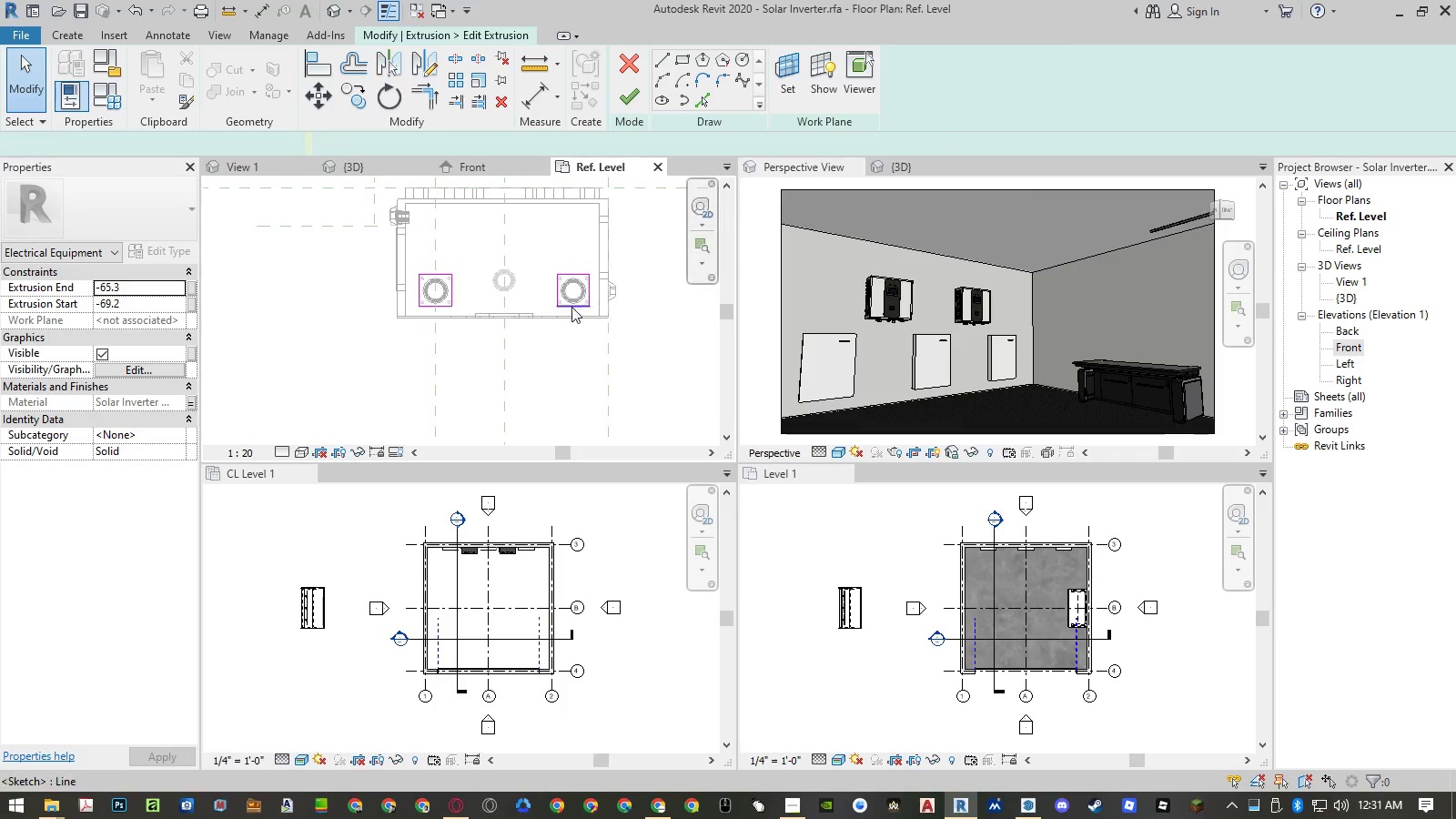 
left_click_drag(start_coordinate=[538, 347], to_coordinate=[602, 246])
 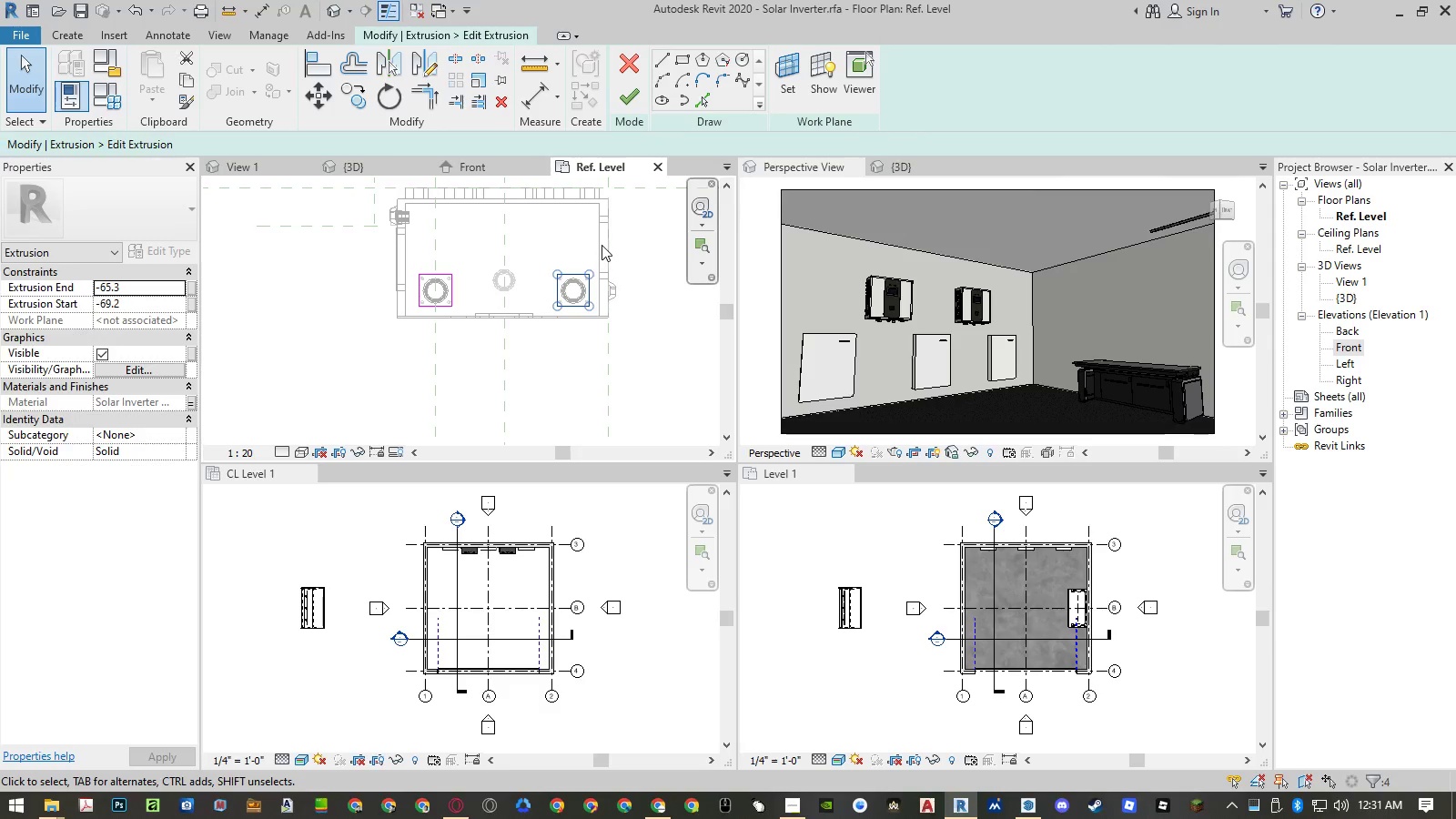 
key(Delete)
 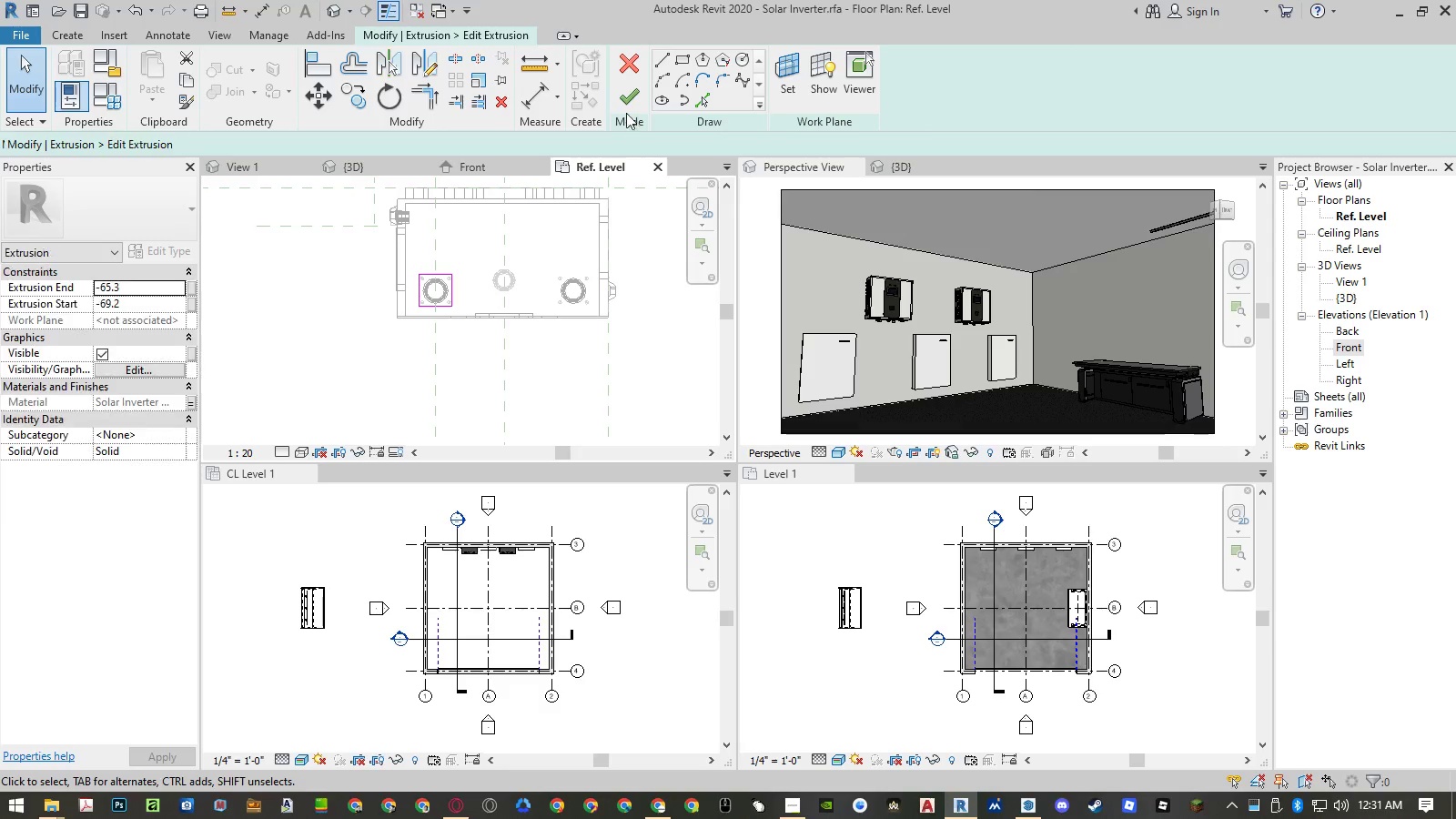 
left_click([623, 91])
 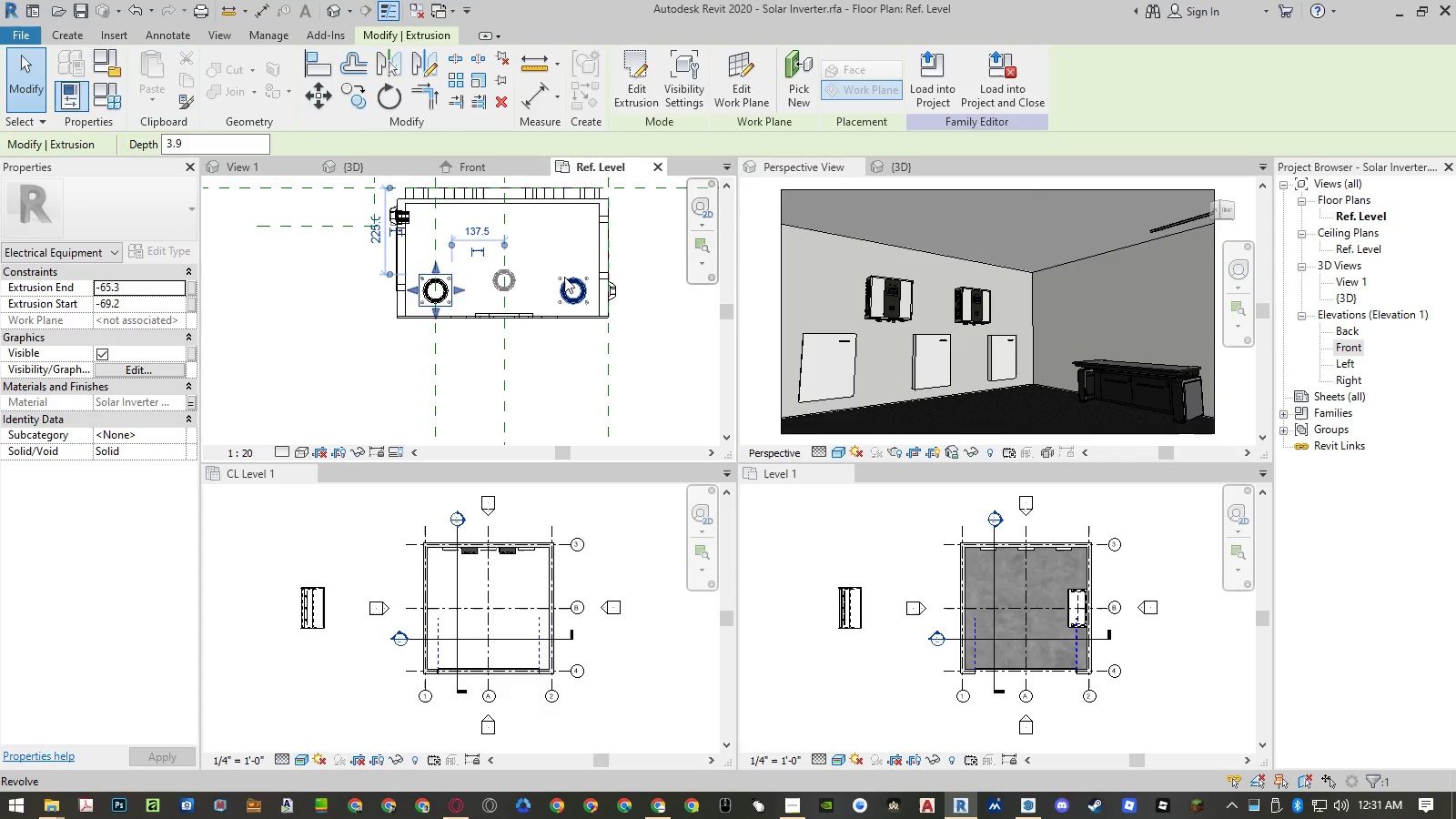 
left_click([559, 278])
 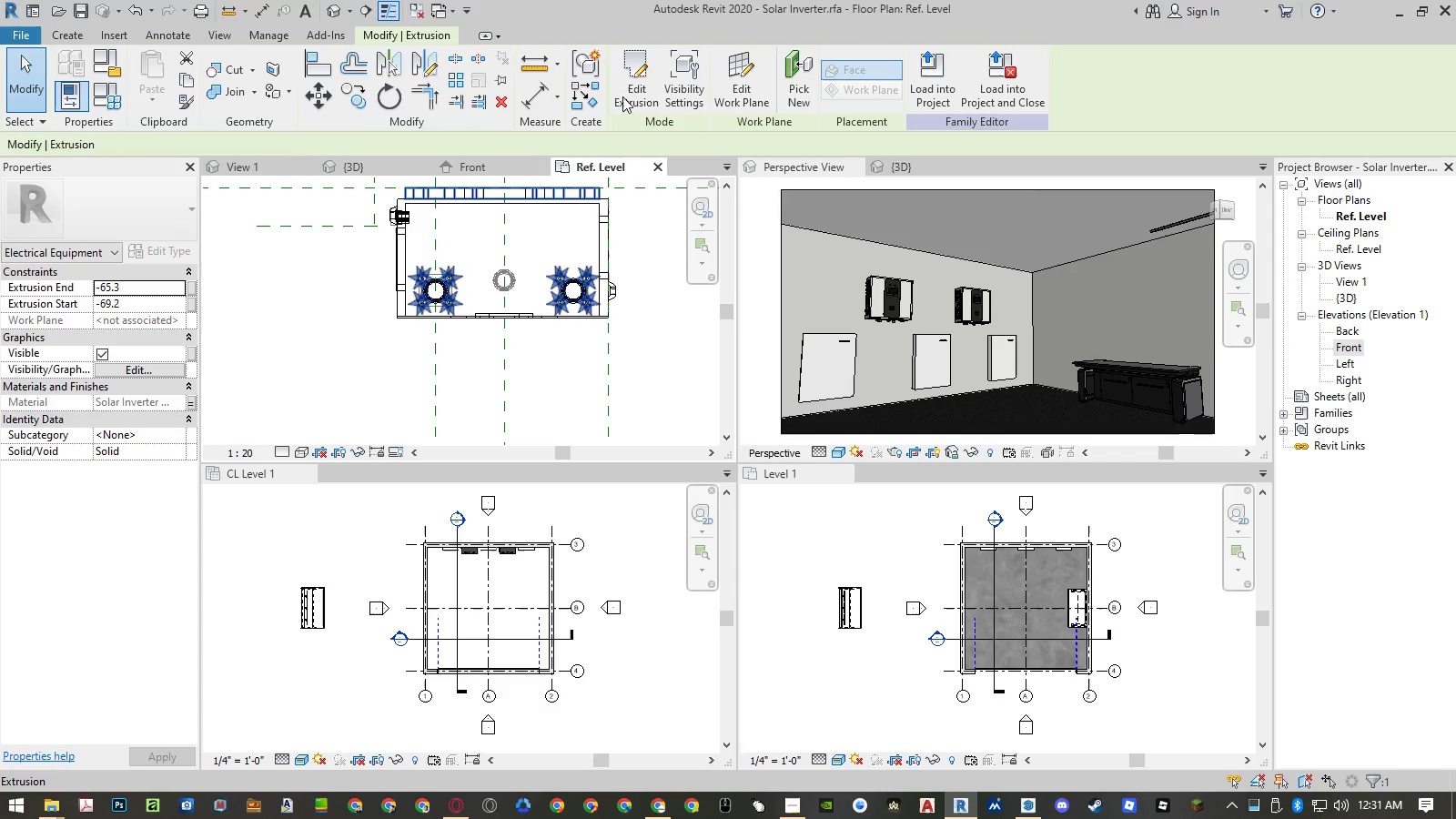 
left_click([630, 85])
 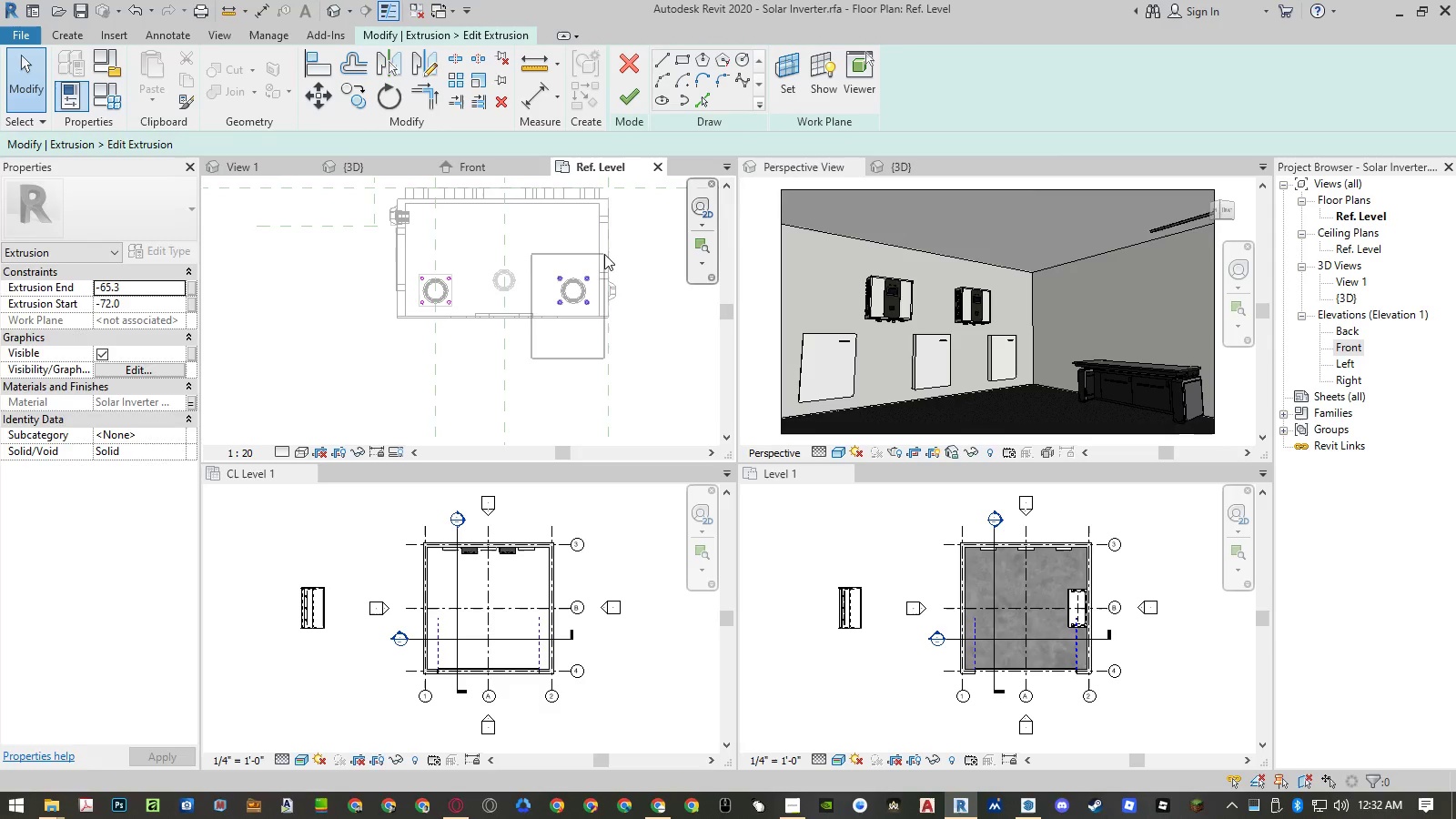 
key(Delete)
 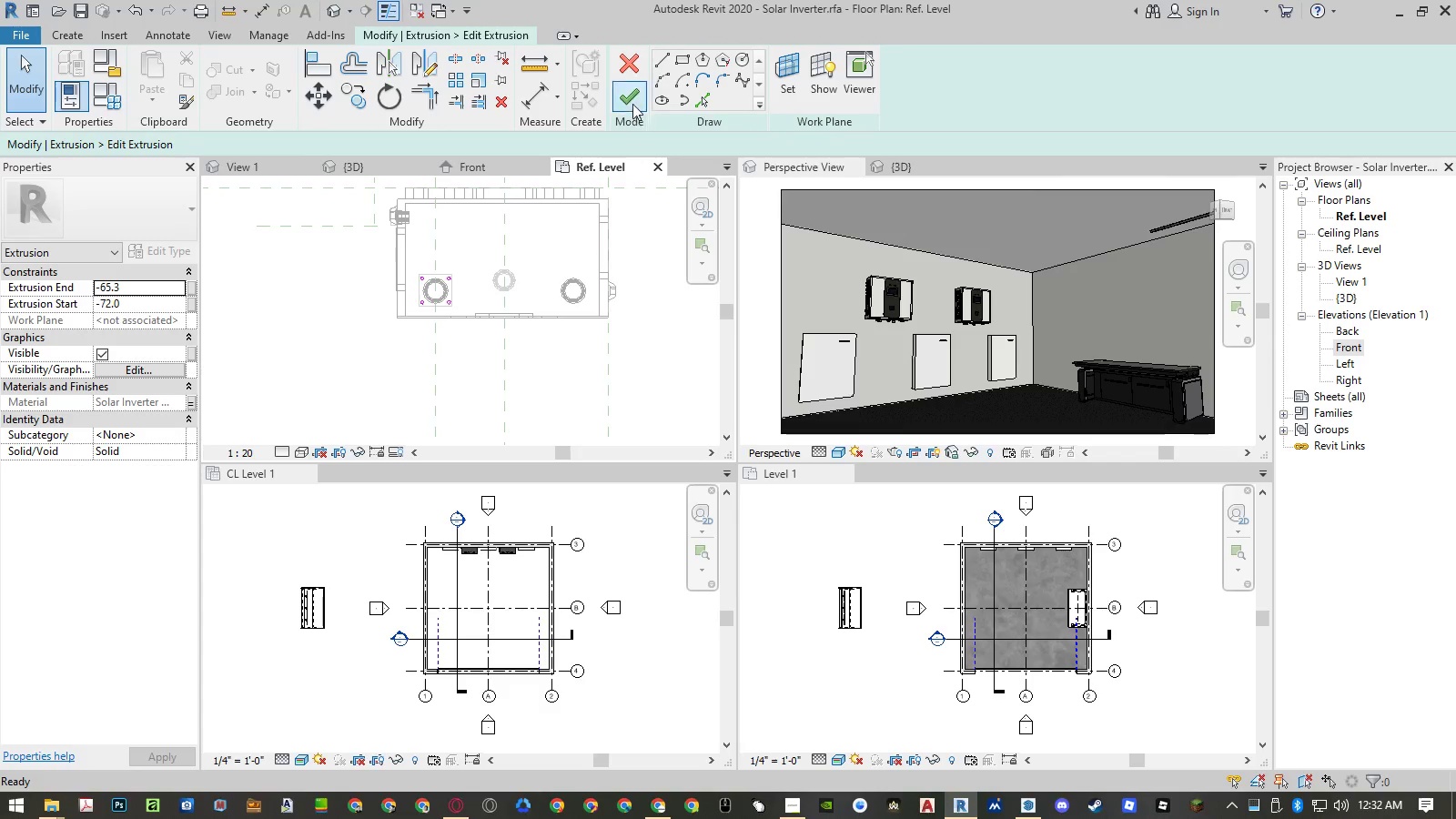 
left_click([631, 95])
 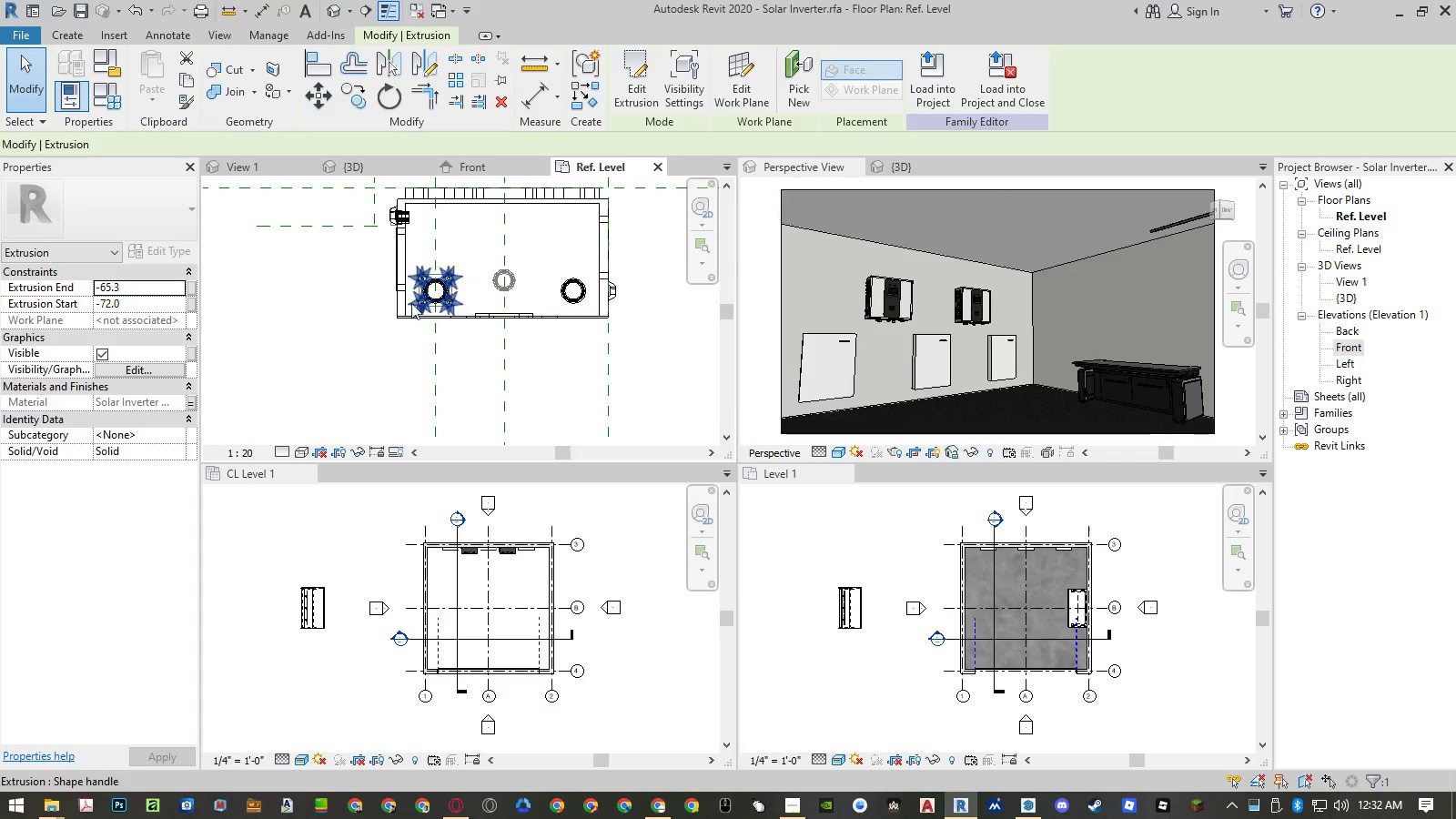 
hold_key(key=ControlLeft, duration=0.7)
 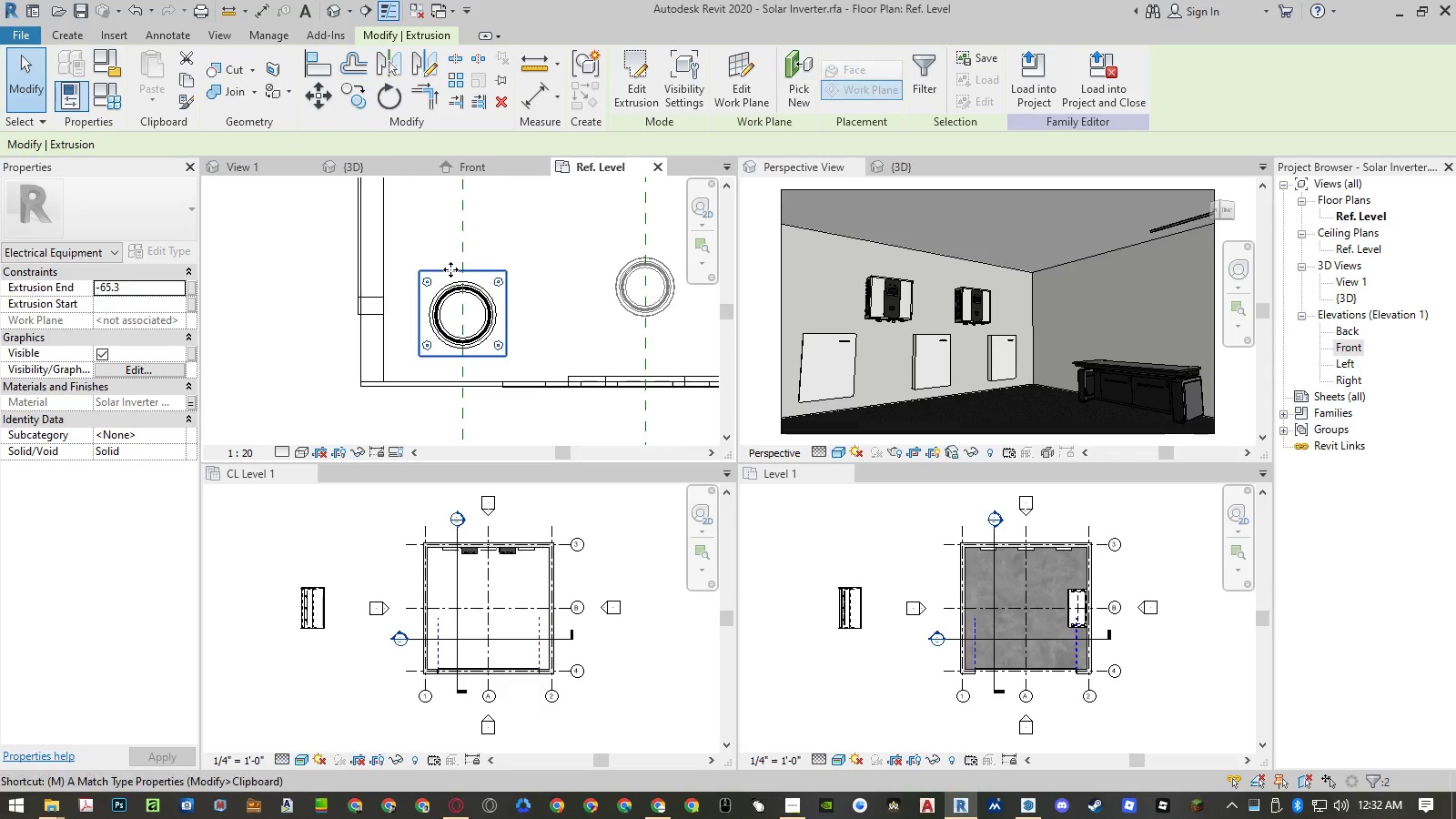 
scroll: coordinate [451, 255], scroll_direction: up, amount: 7.0
 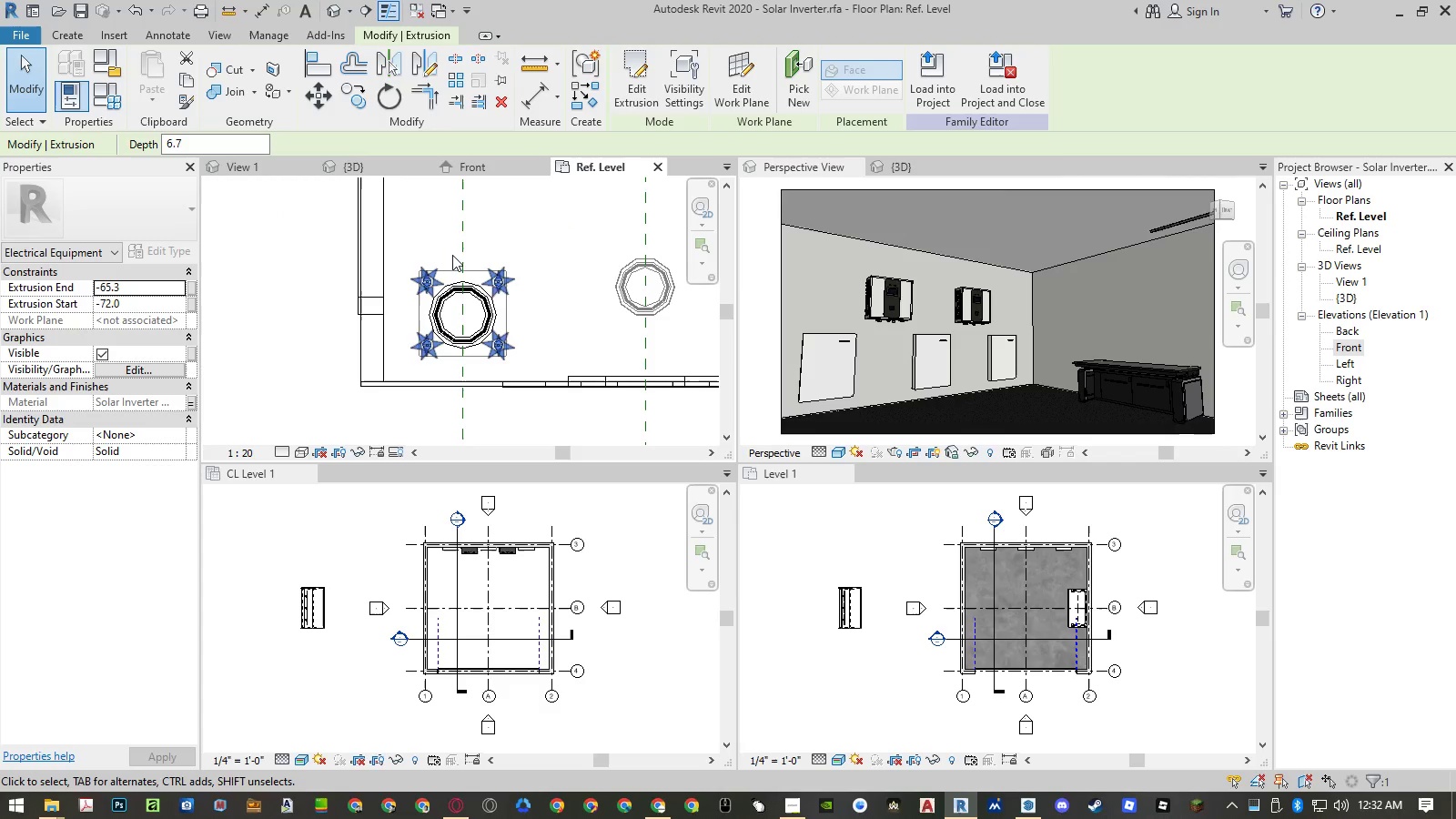 
left_click([450, 269])
 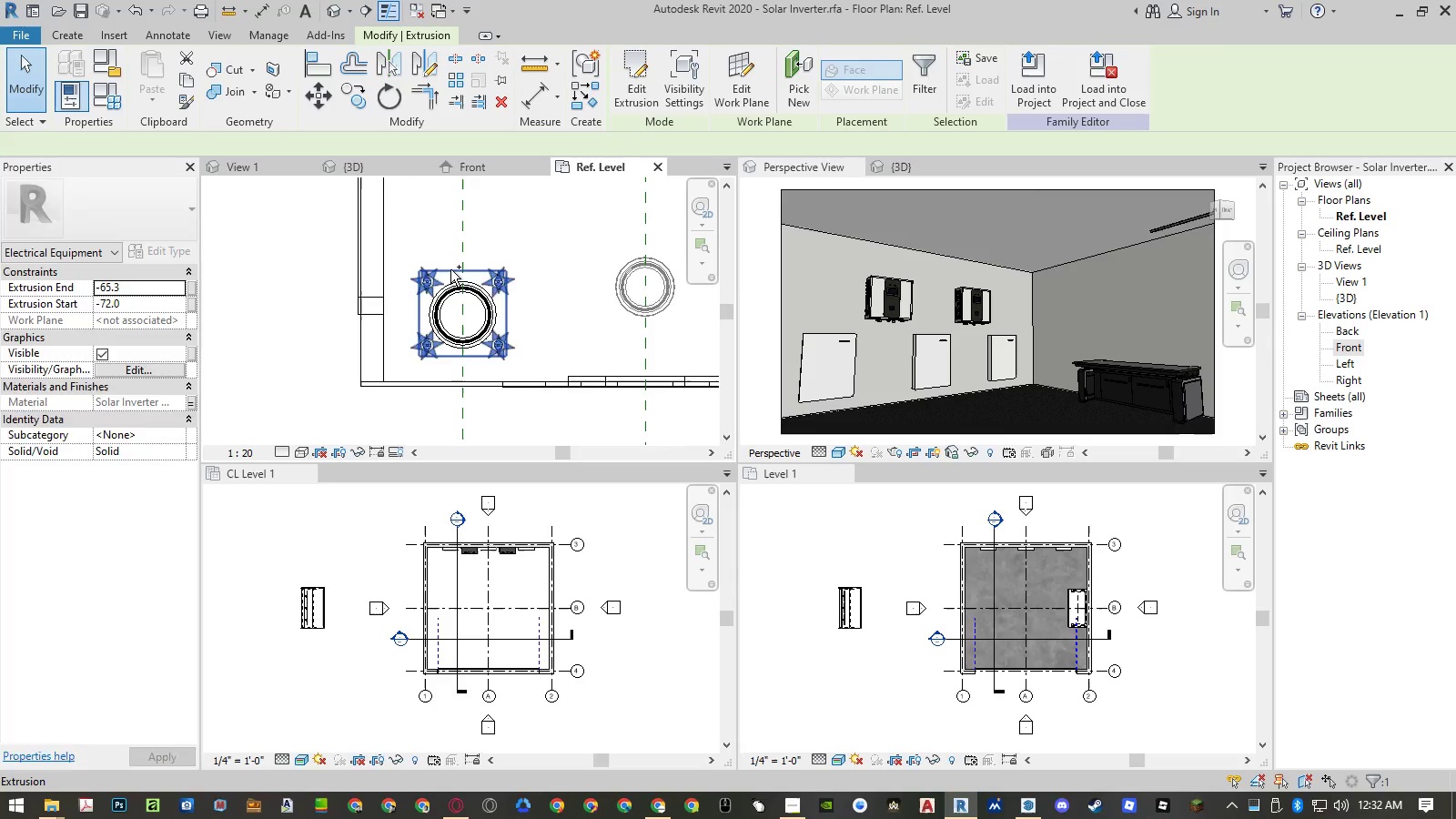 
type(mm)
 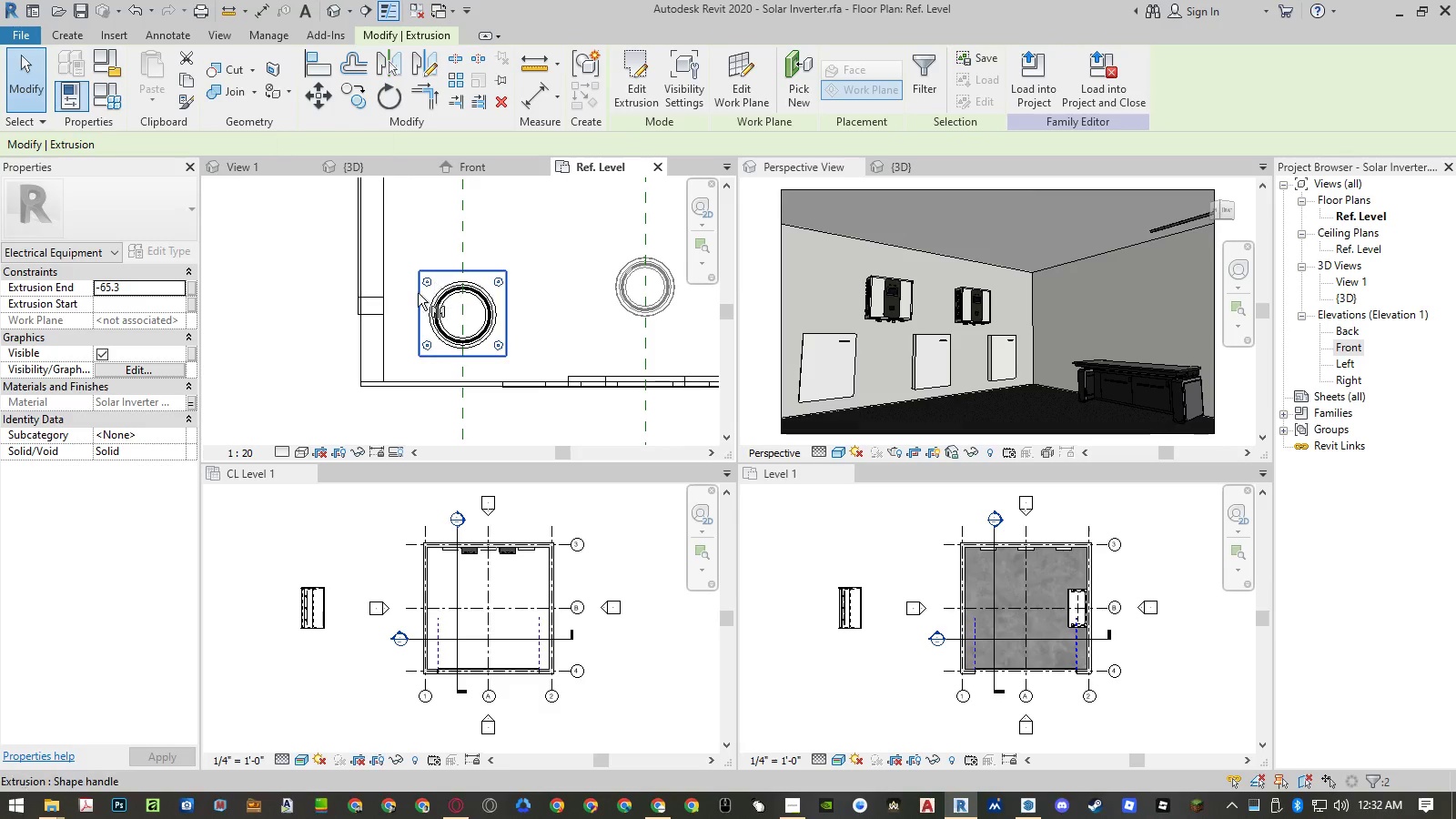 
scroll: coordinate [418, 295], scroll_direction: down, amount: 6.0
 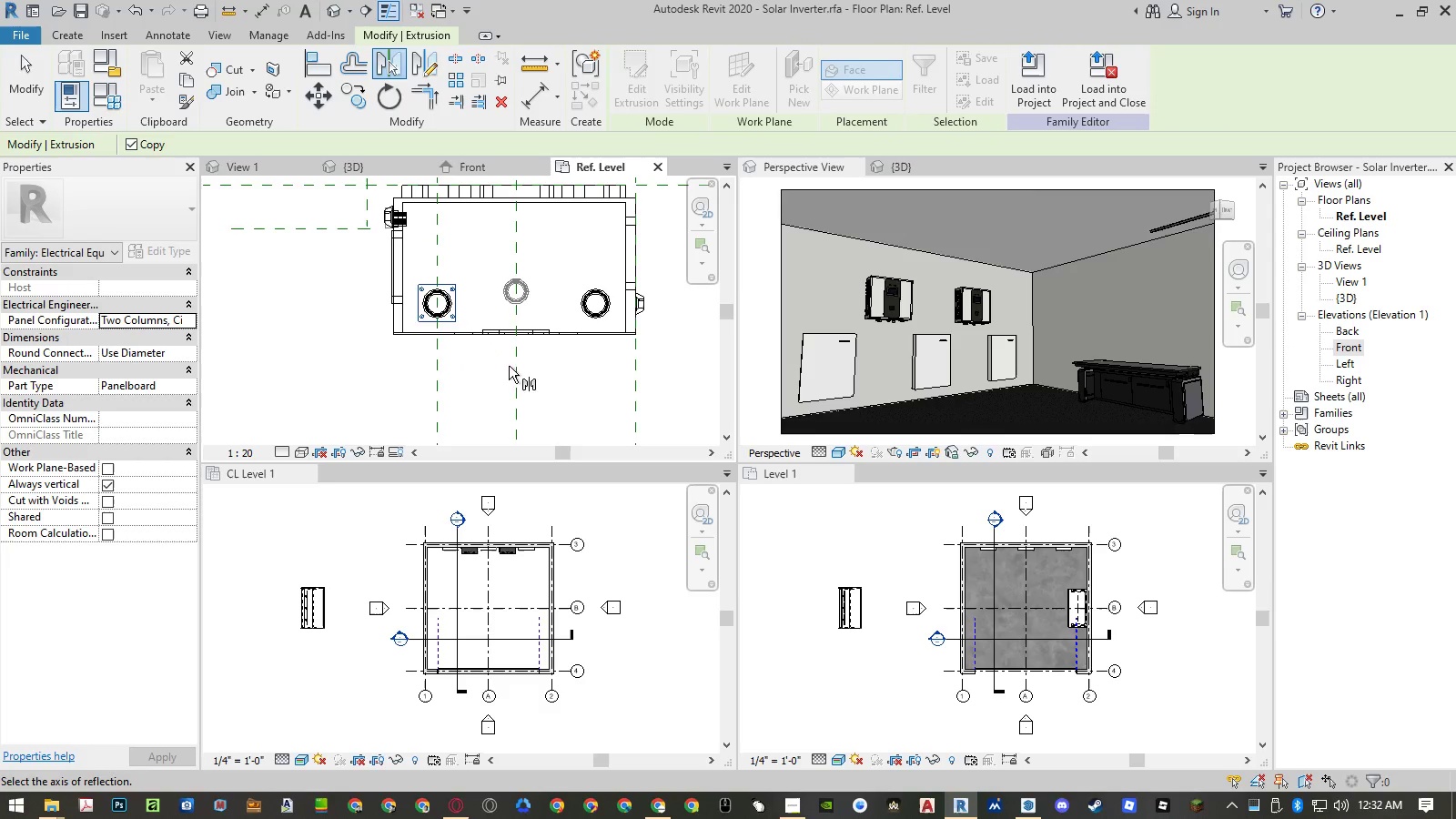 
left_click([517, 369])
 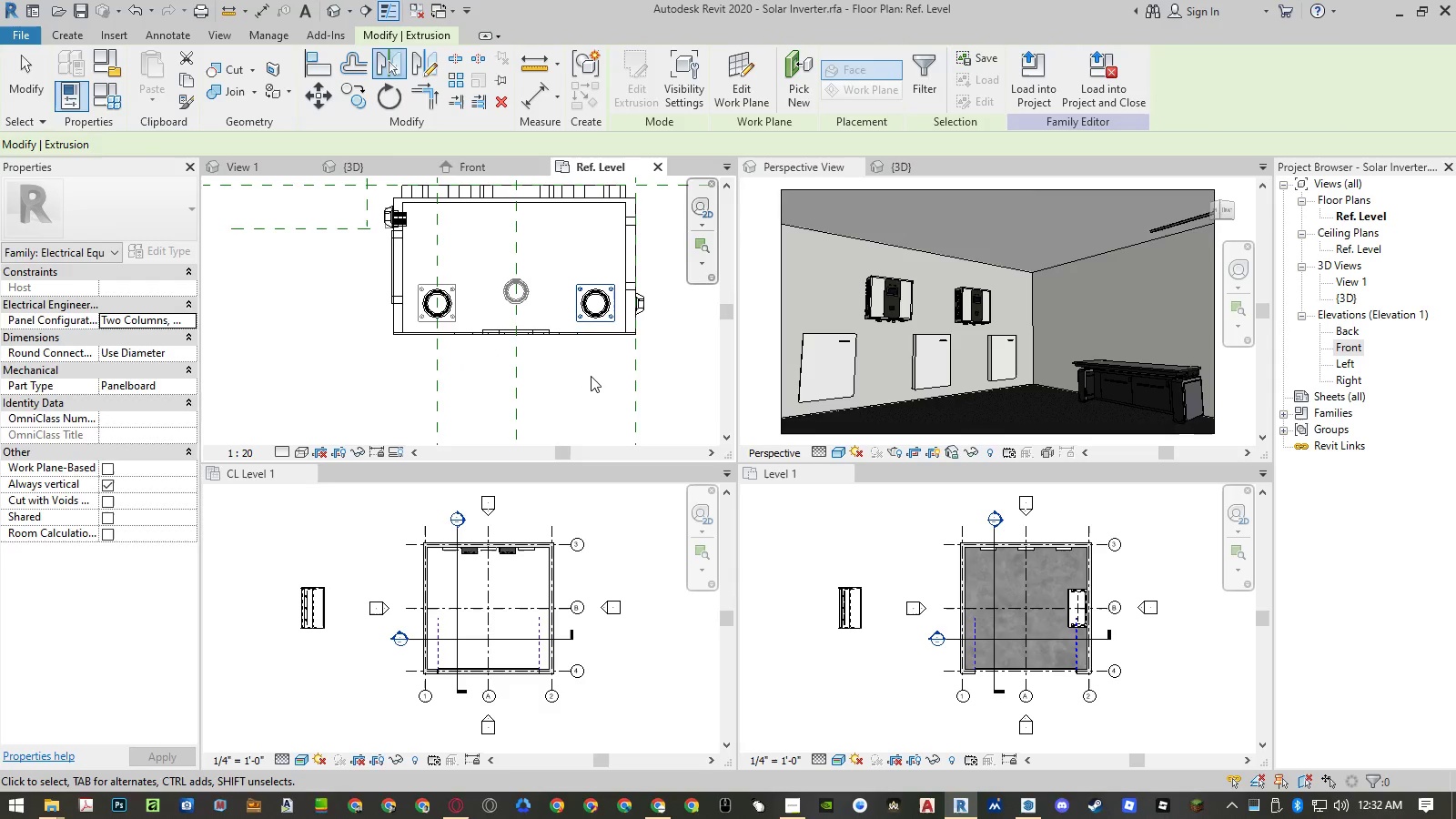 
key(Escape)
 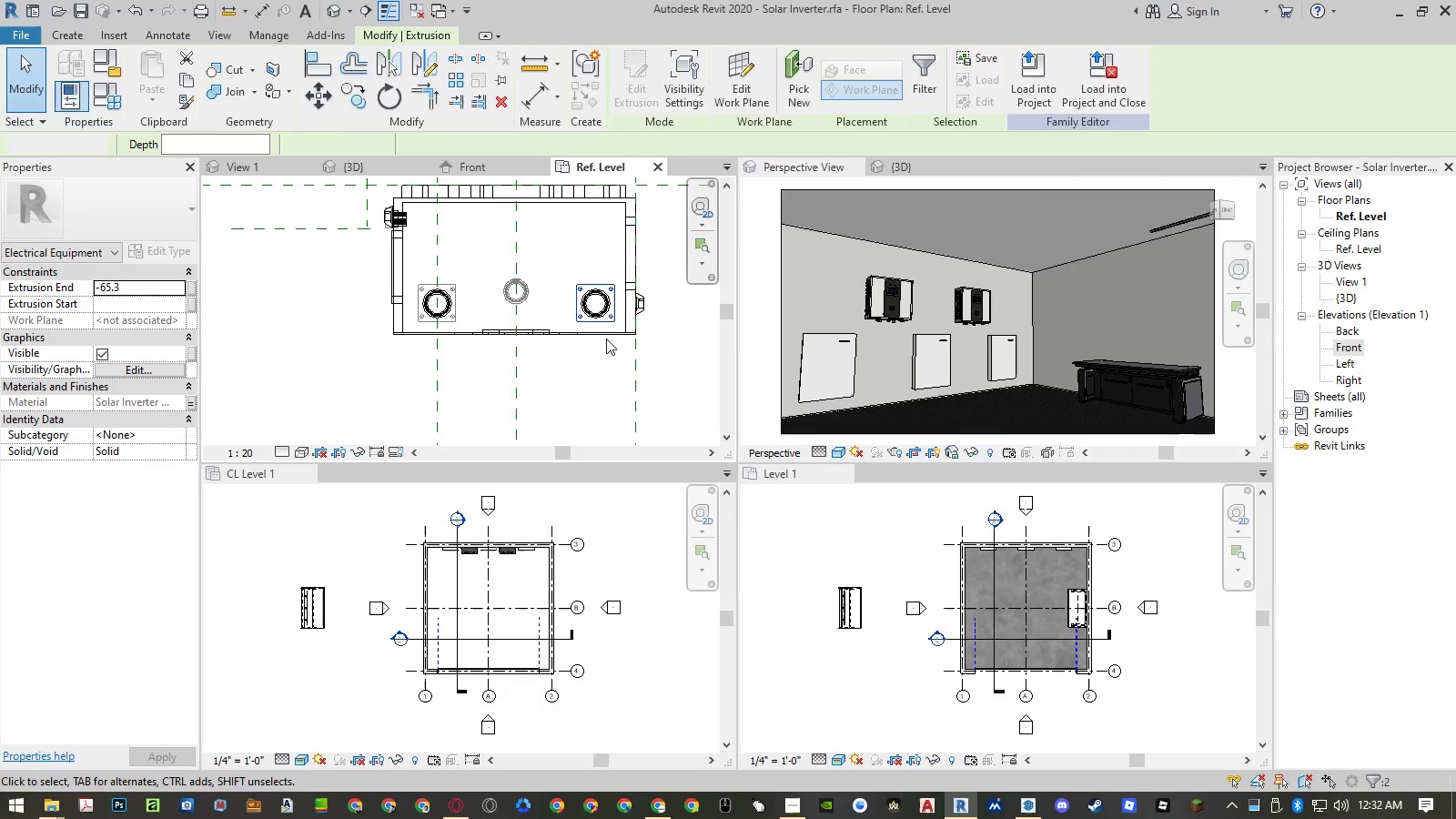 
key(Escape)
 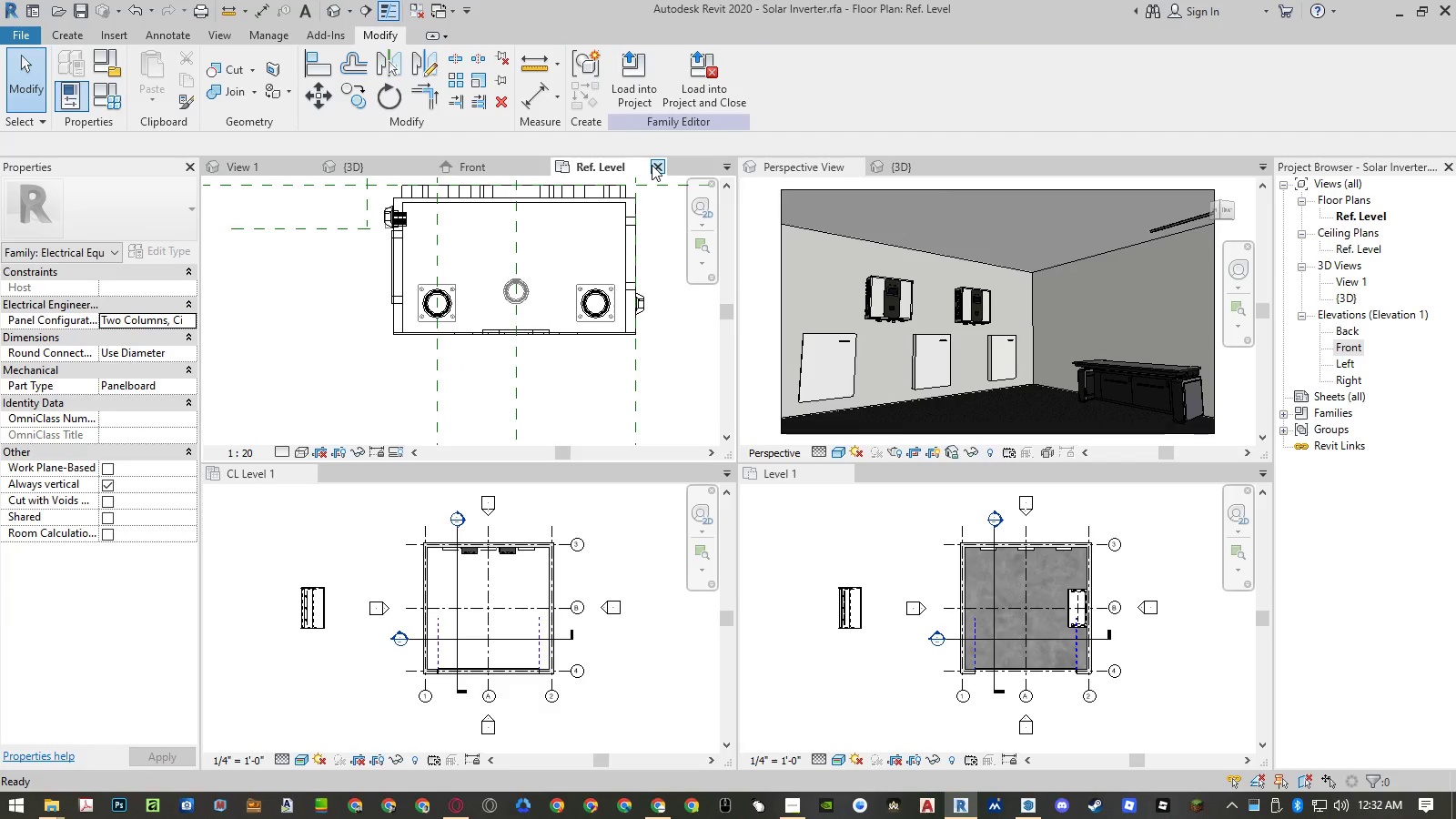 
left_click([652, 165])
 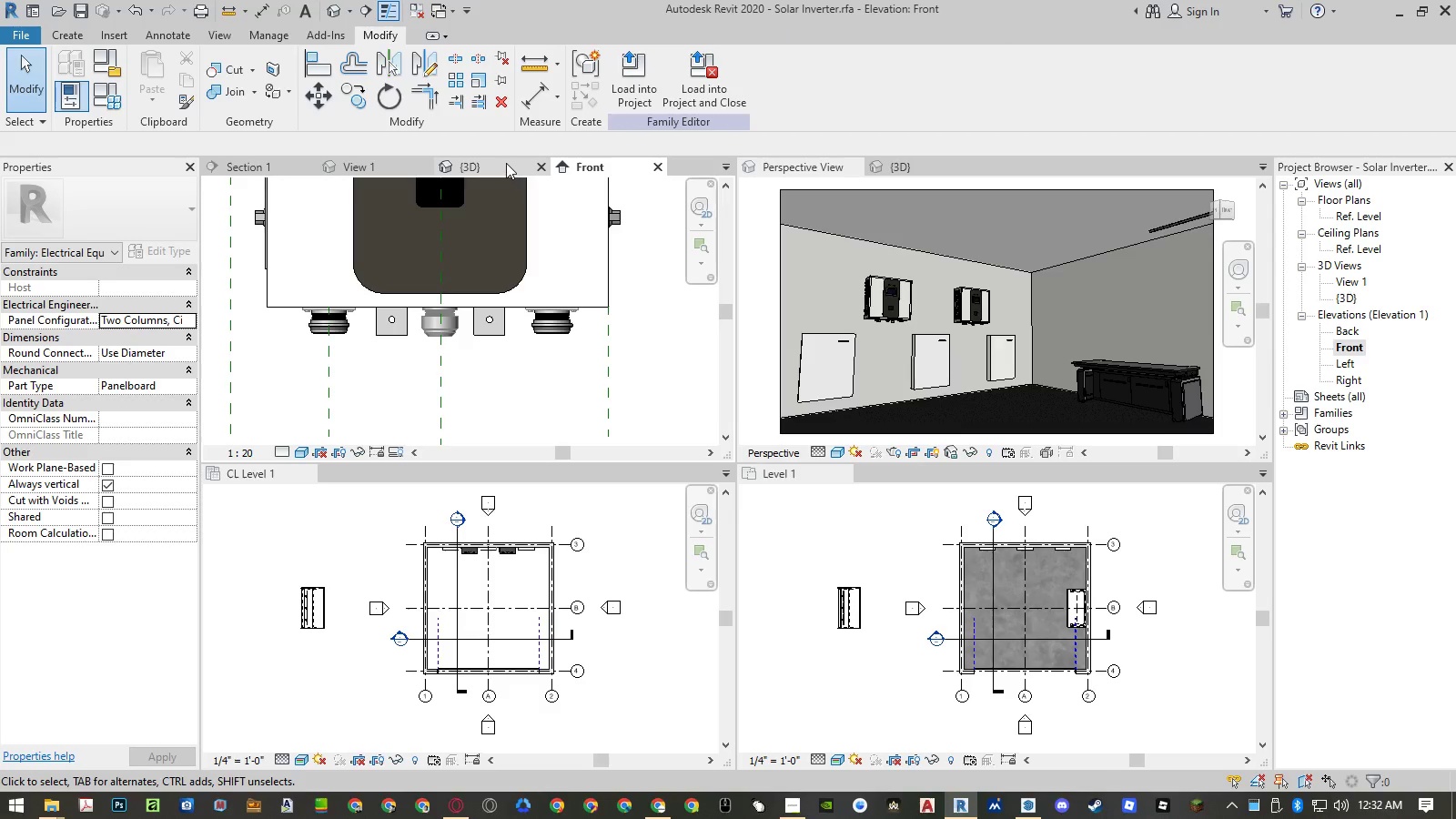 
left_click([506, 163])
 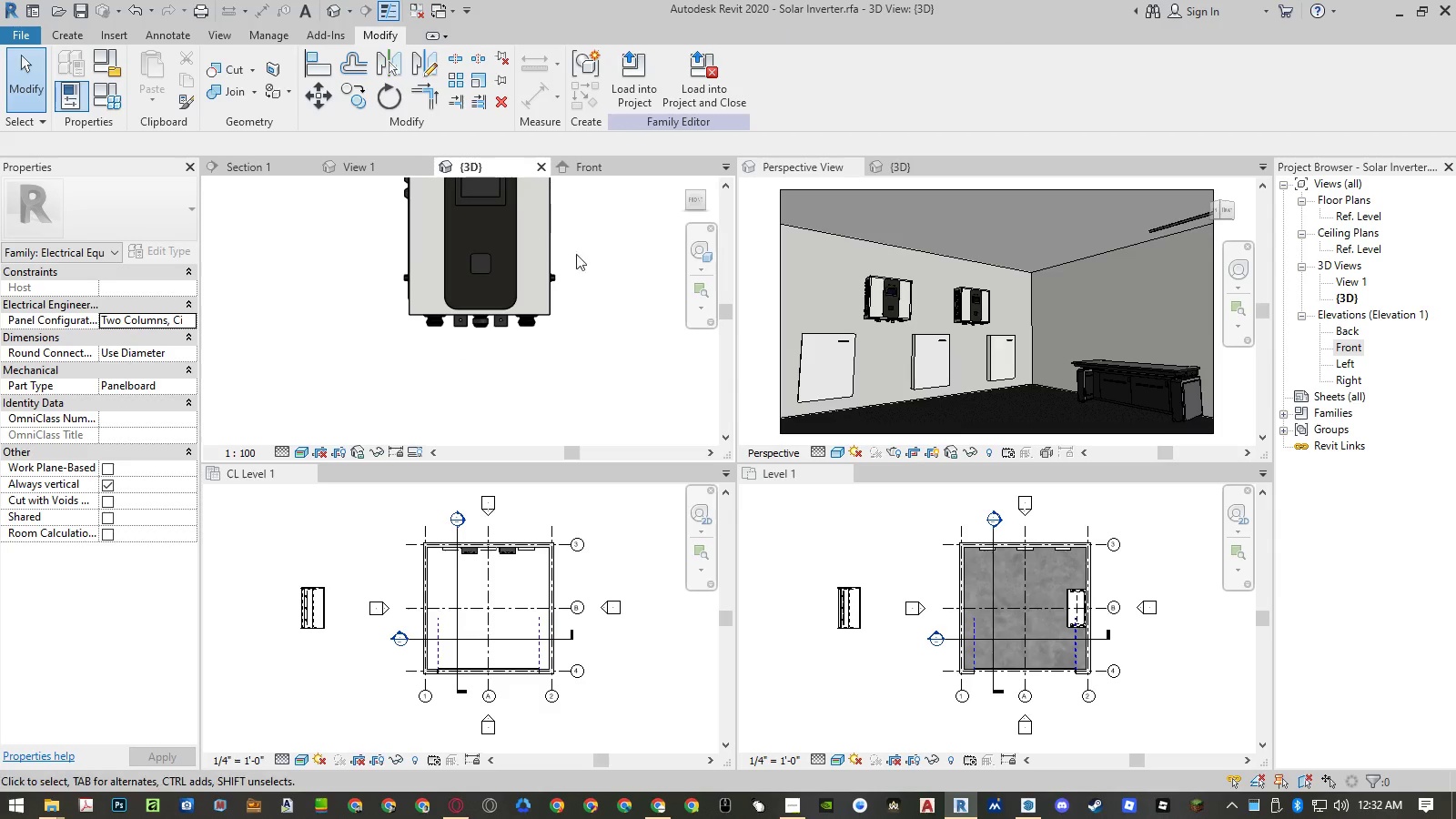 
left_click([607, 290])
 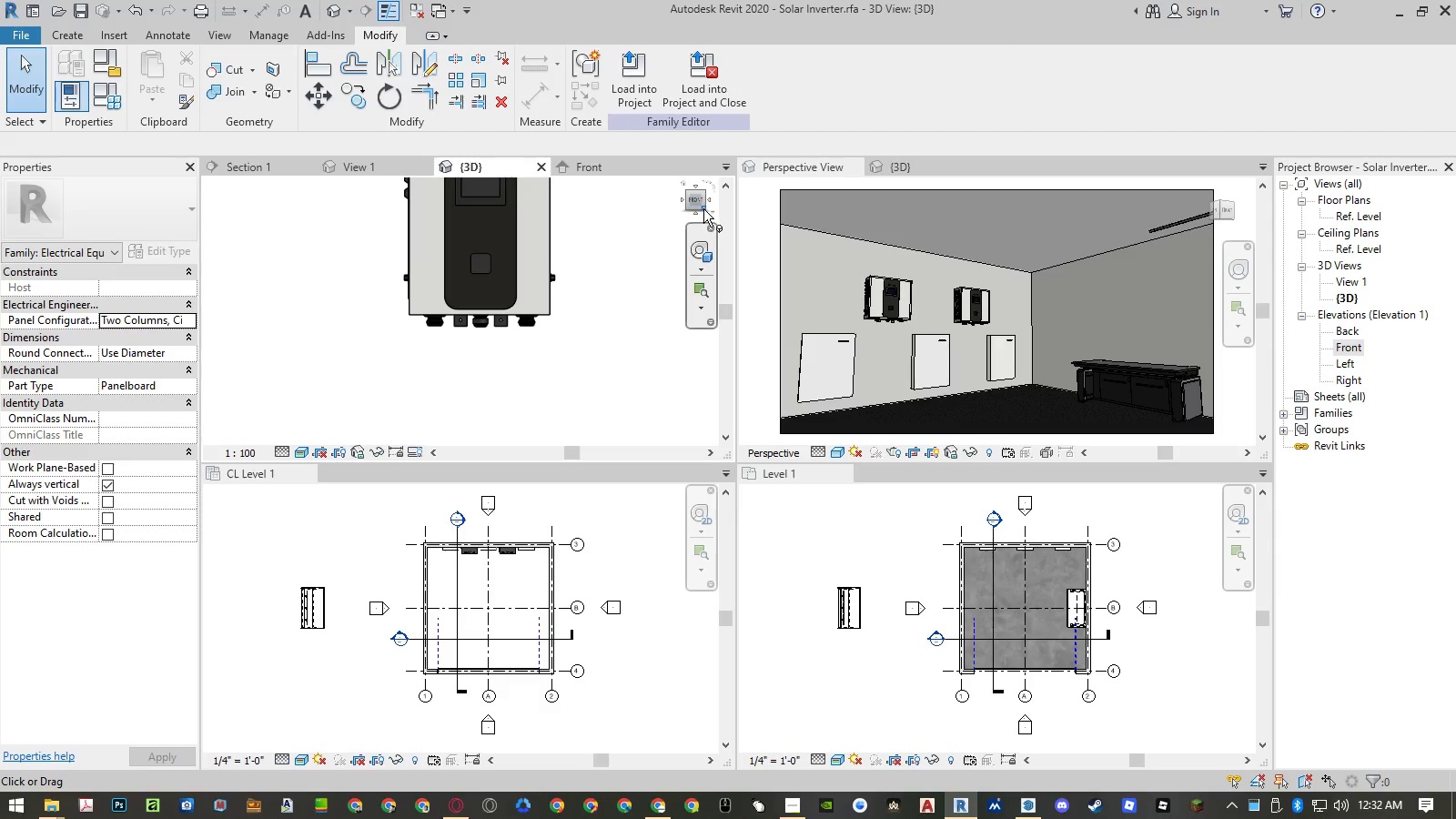 
left_click([703, 209])
 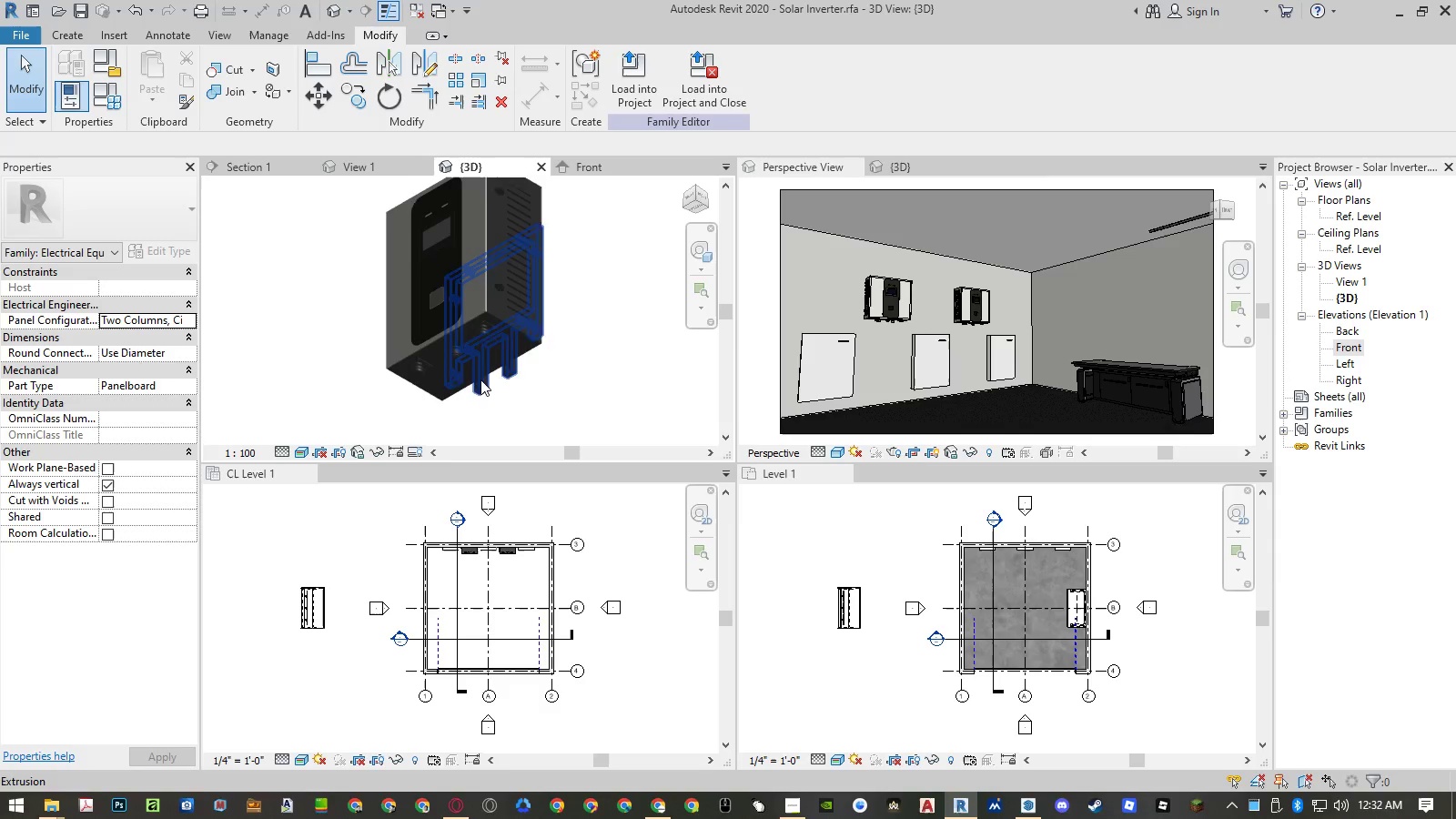 
scroll: coordinate [457, 385], scroll_direction: up, amount: 6.0
 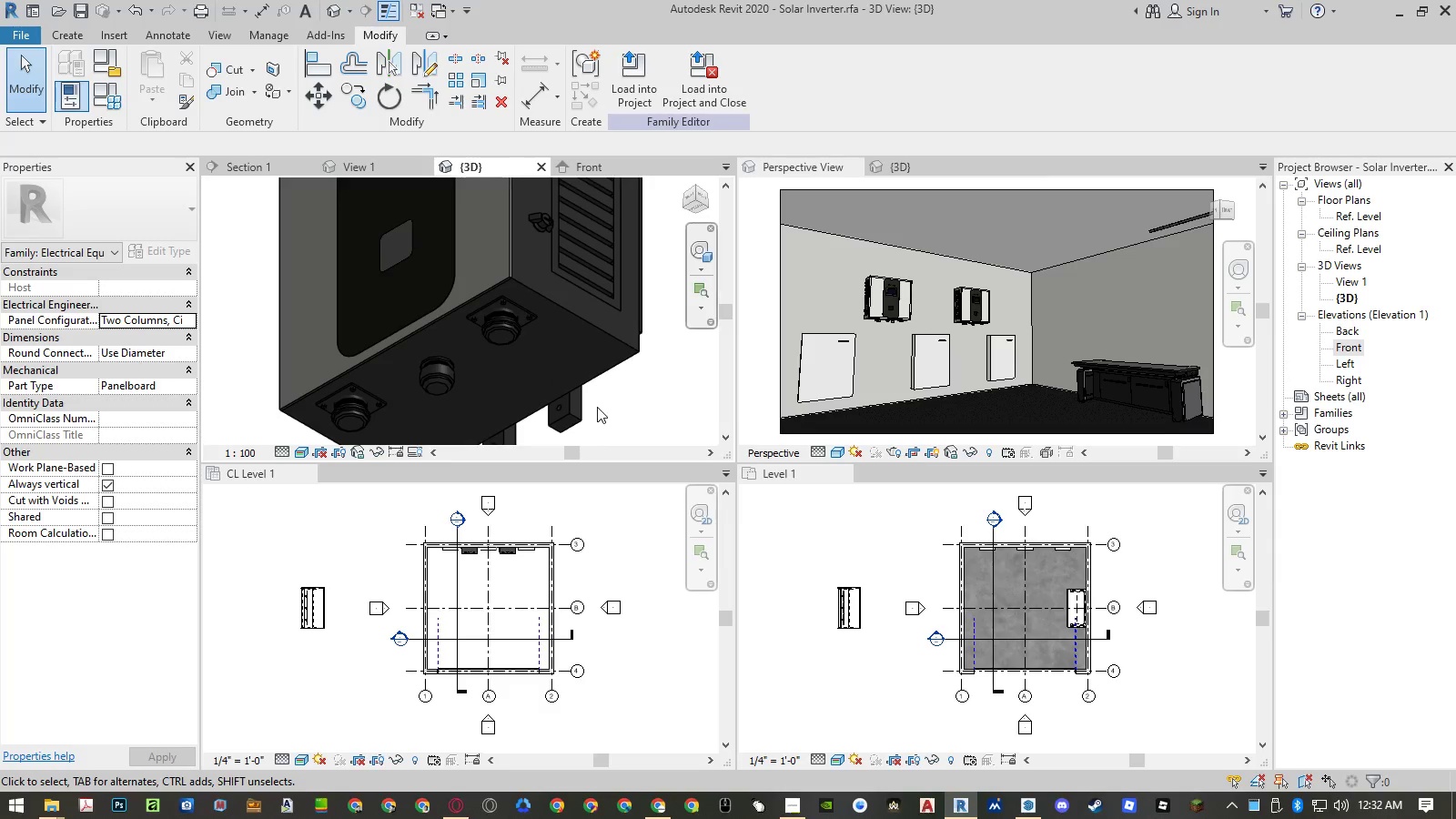 
scroll: coordinate [597, 393], scroll_direction: down, amount: 3.0
 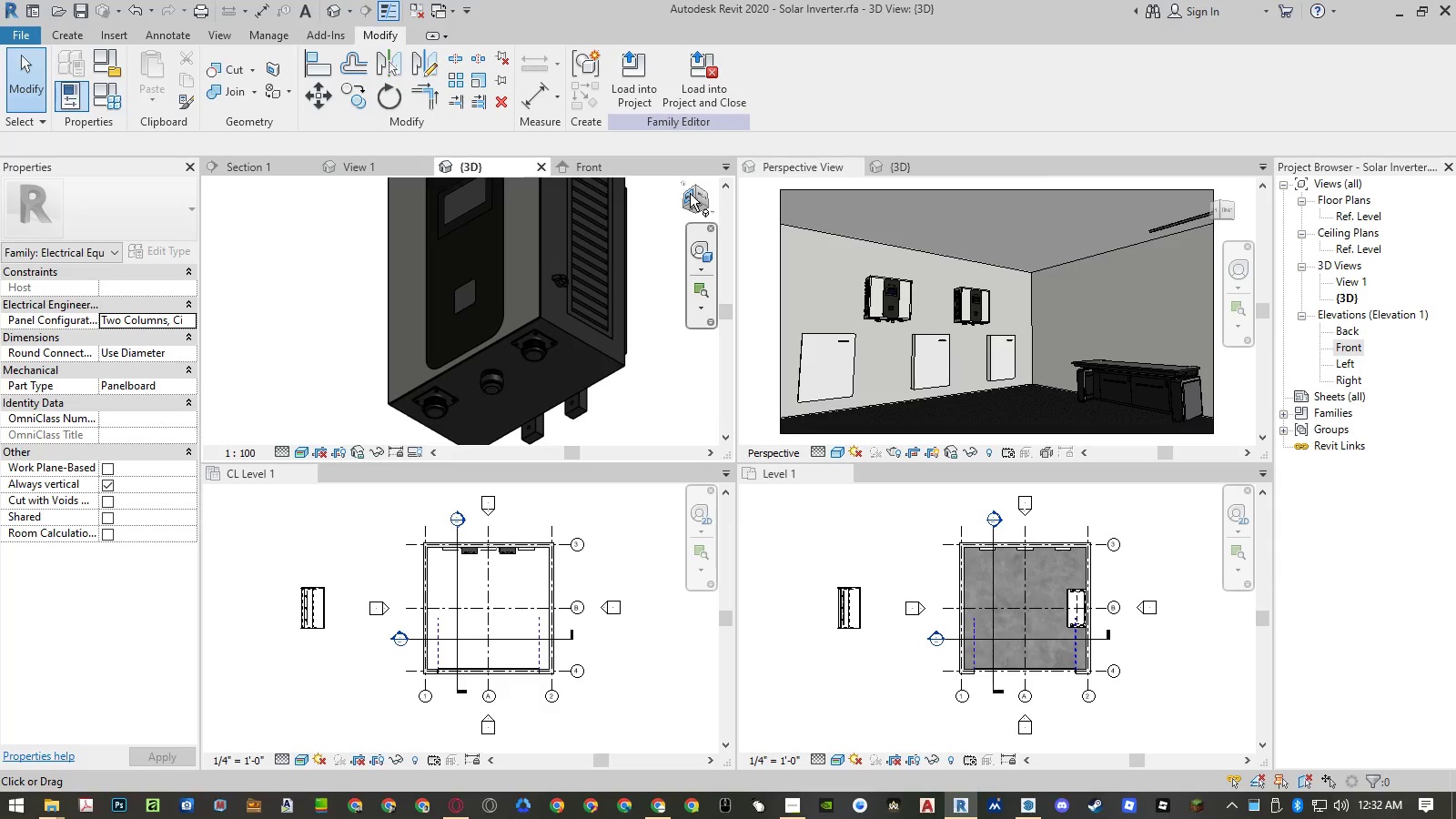 
left_click([690, 193])
 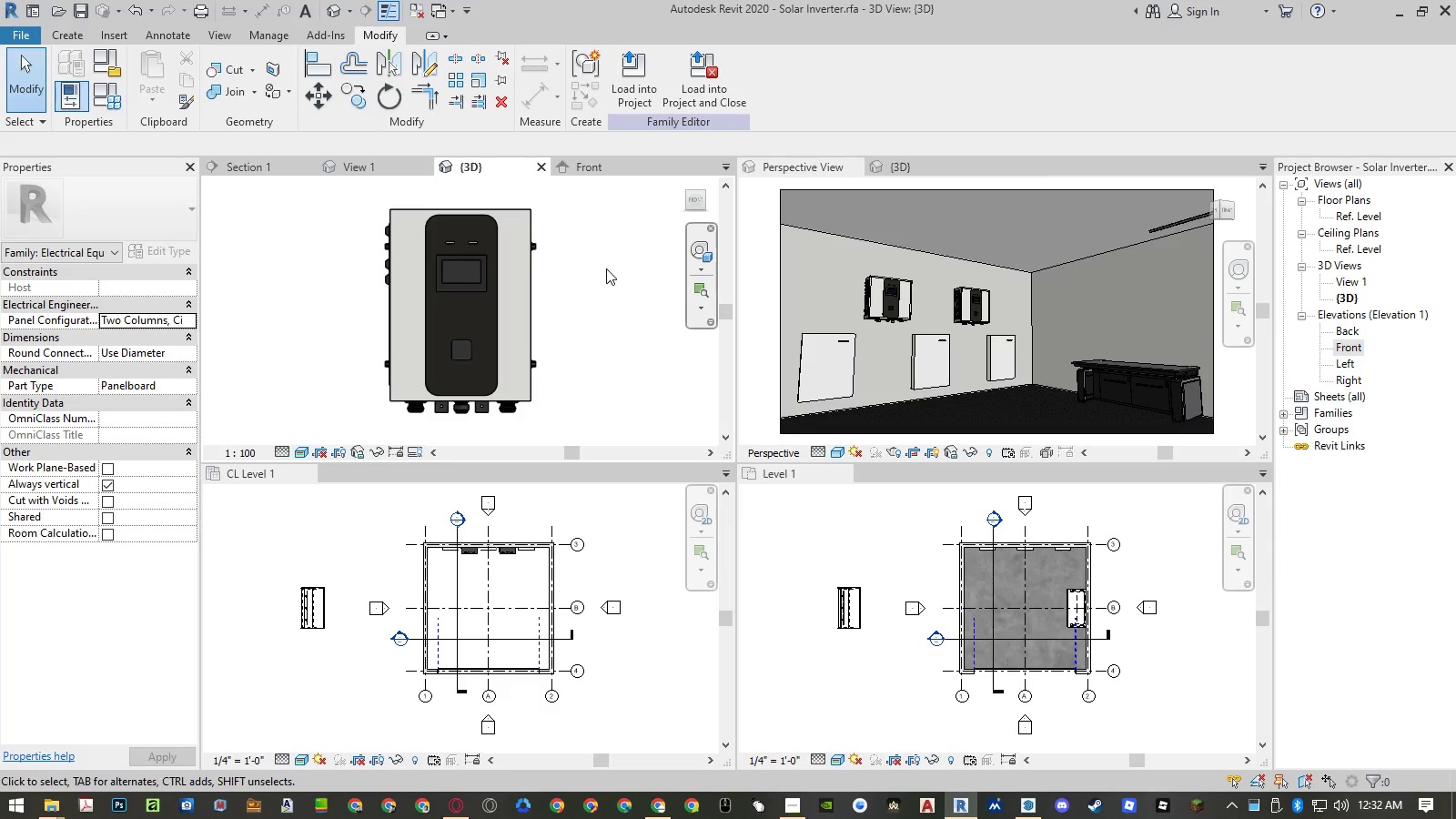 
left_click([606, 268])
 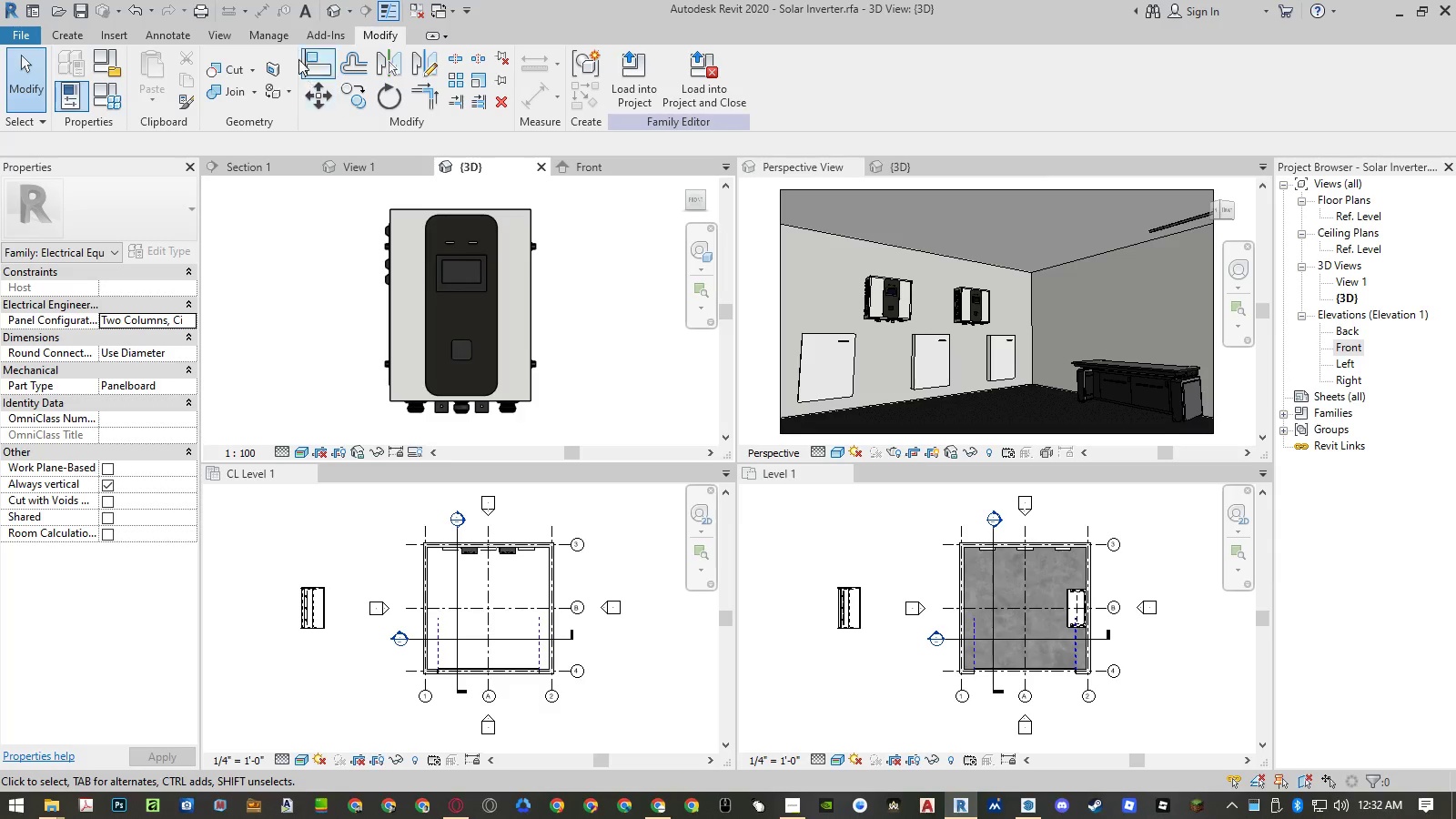 
left_click([278, 38])
 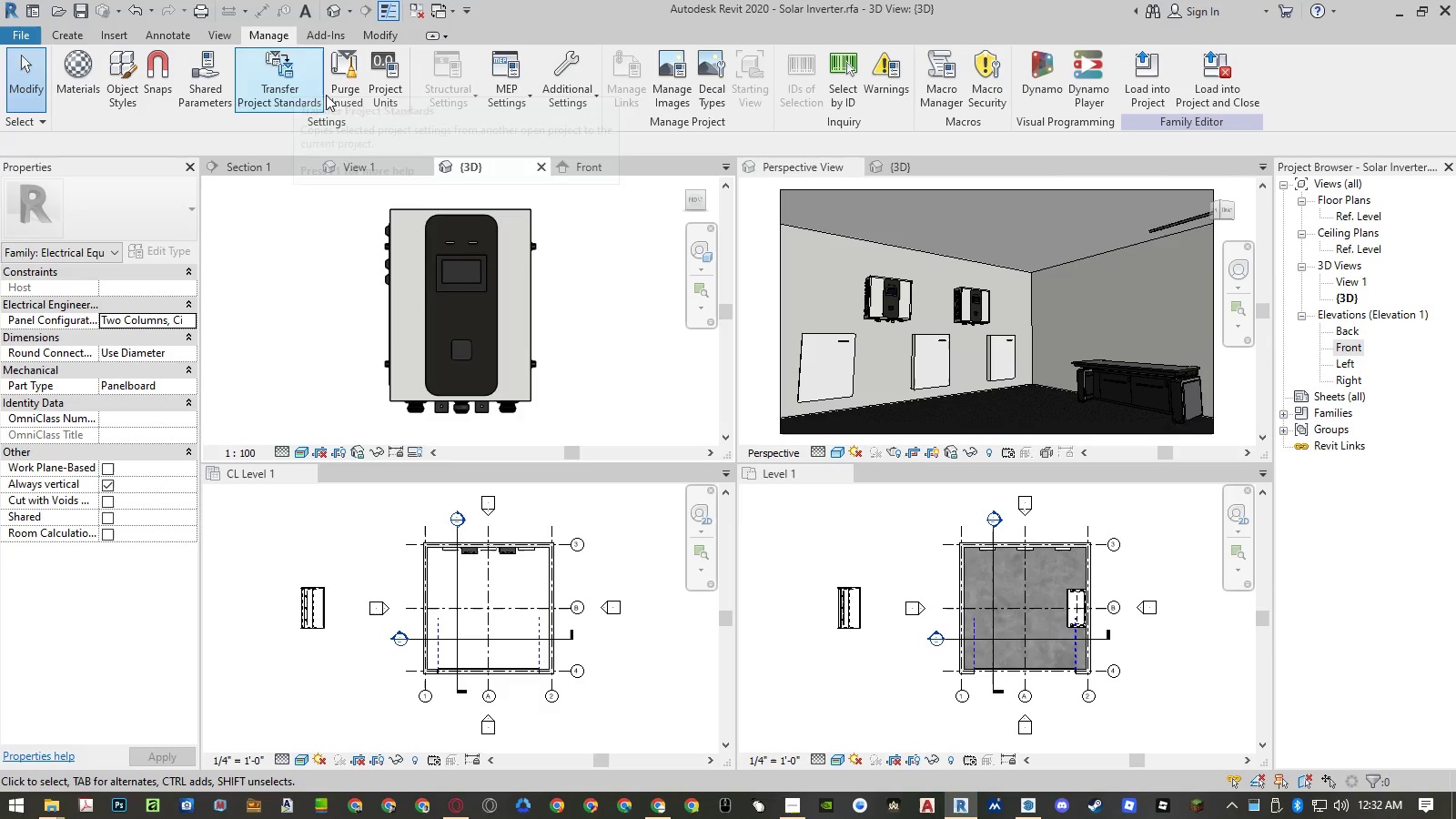 
left_click([335, 95])
 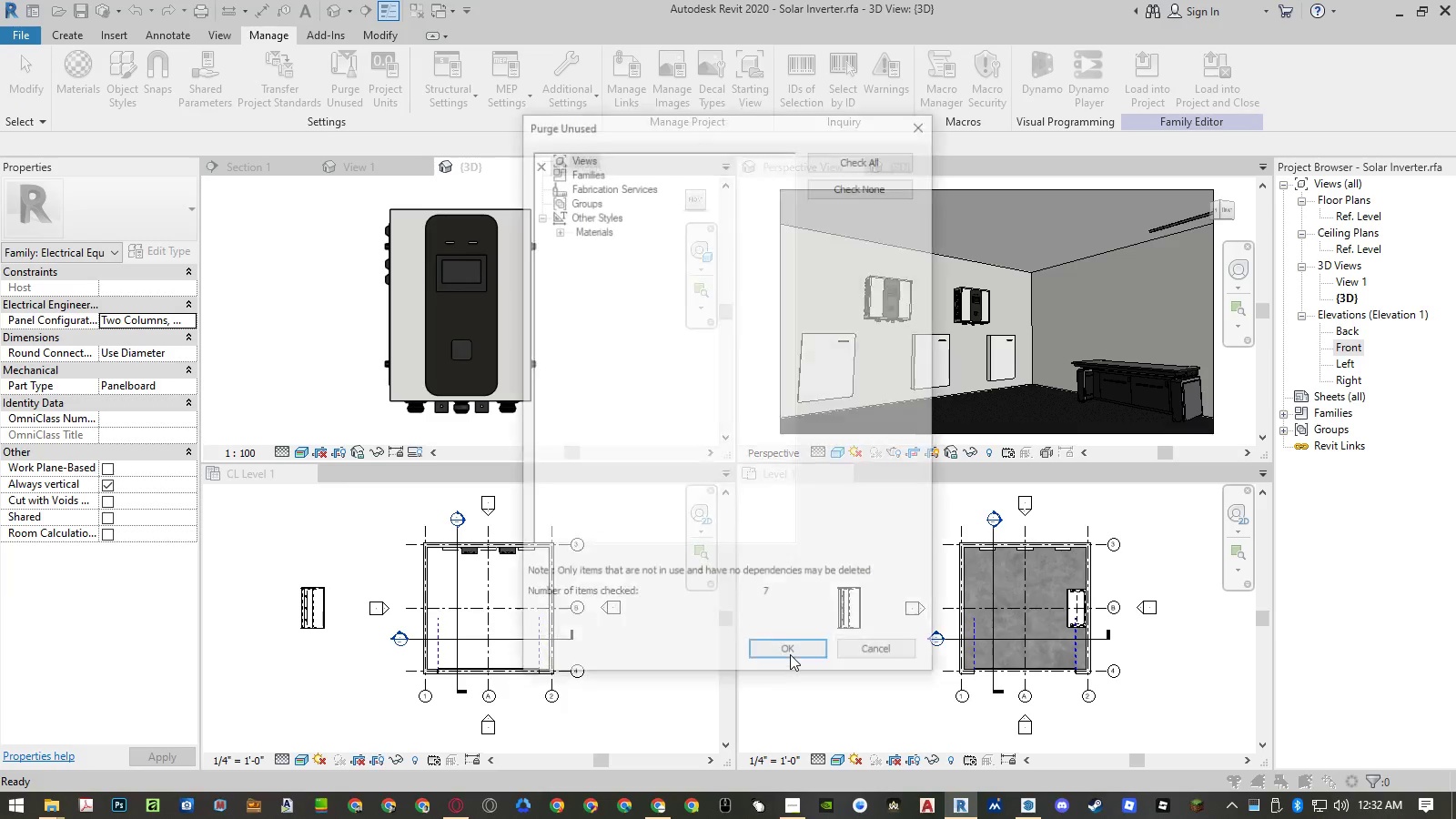 
left_click([790, 654])
 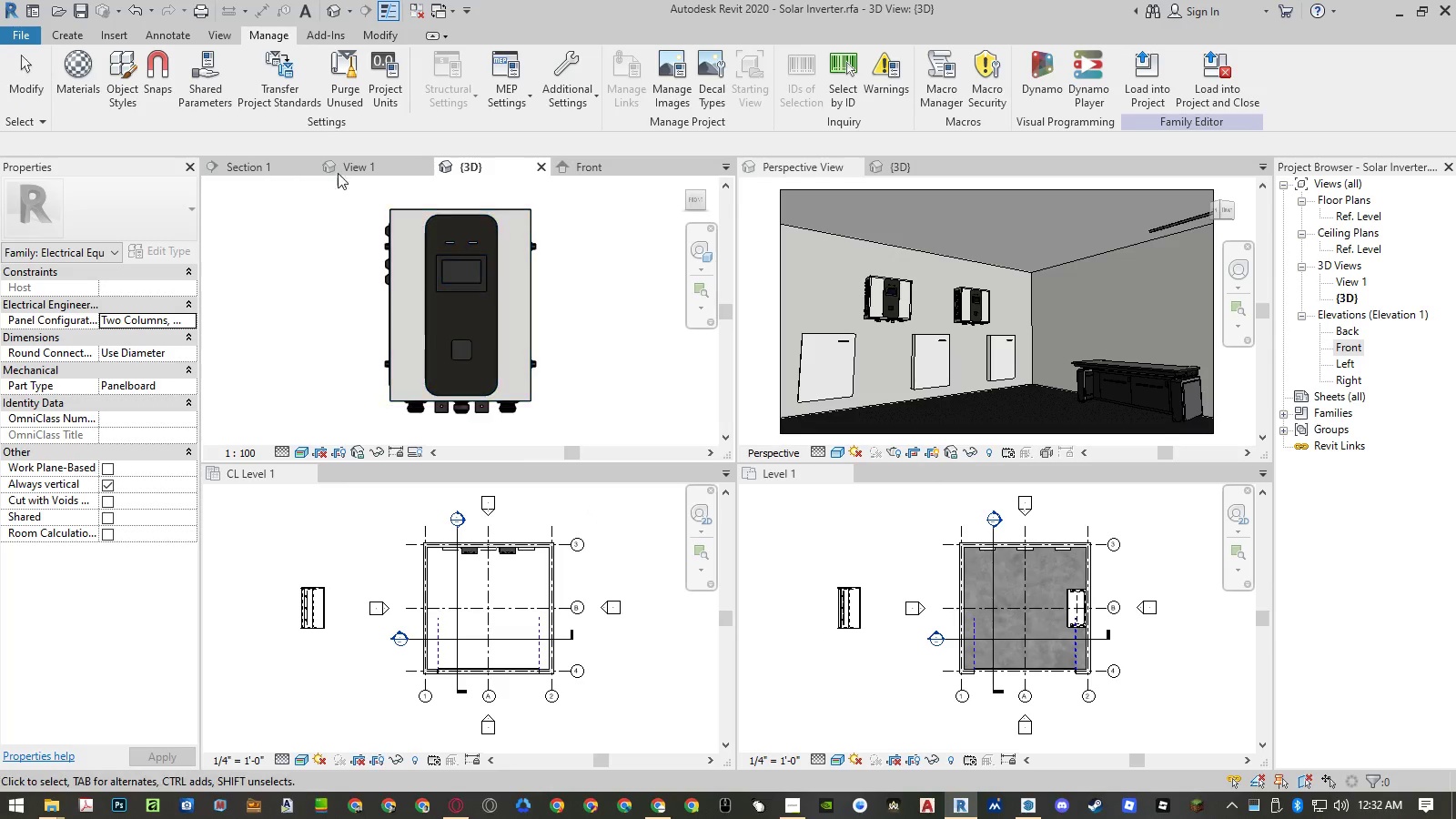 
left_click([341, 90])
 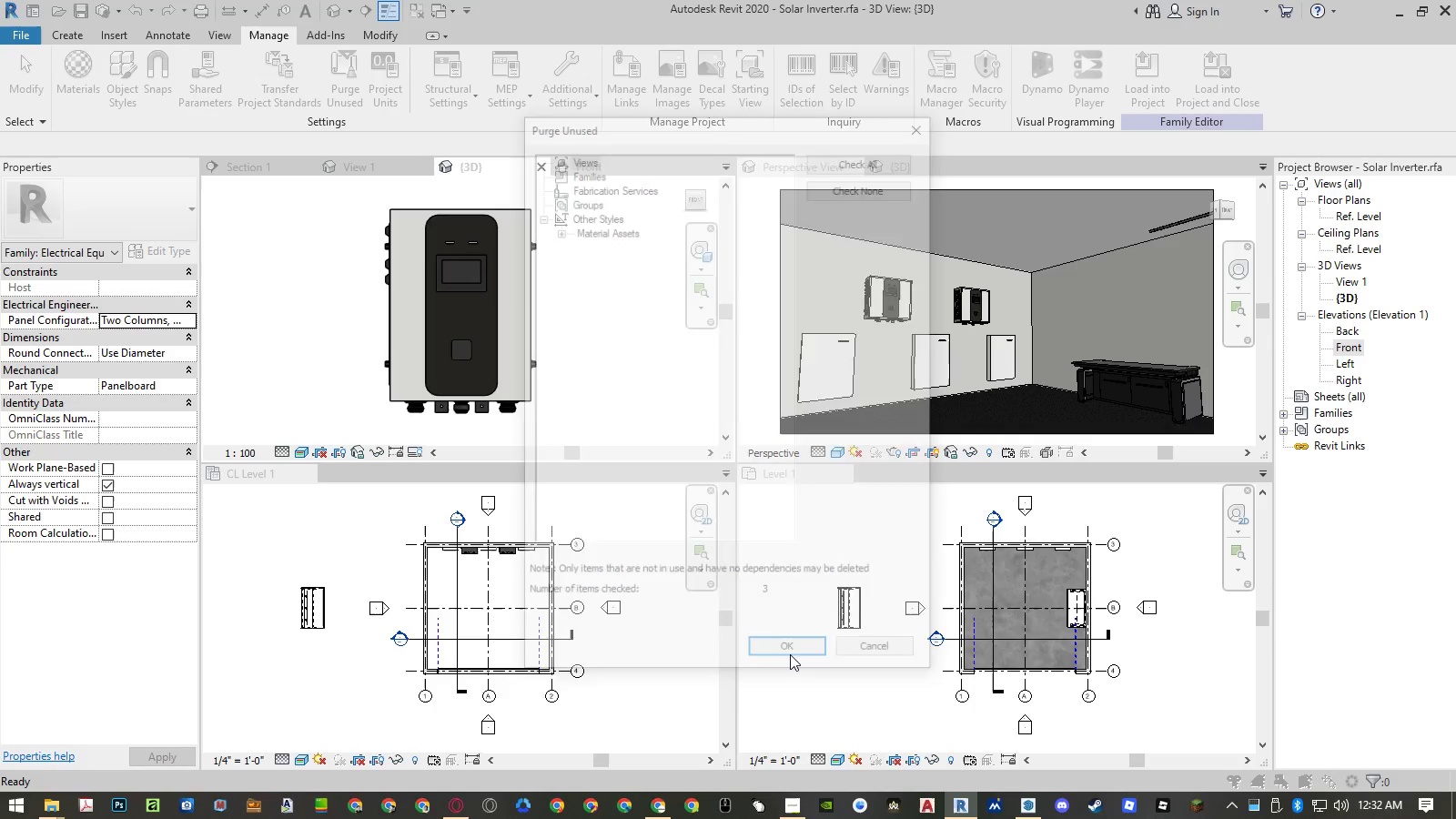 
left_click([790, 654])
 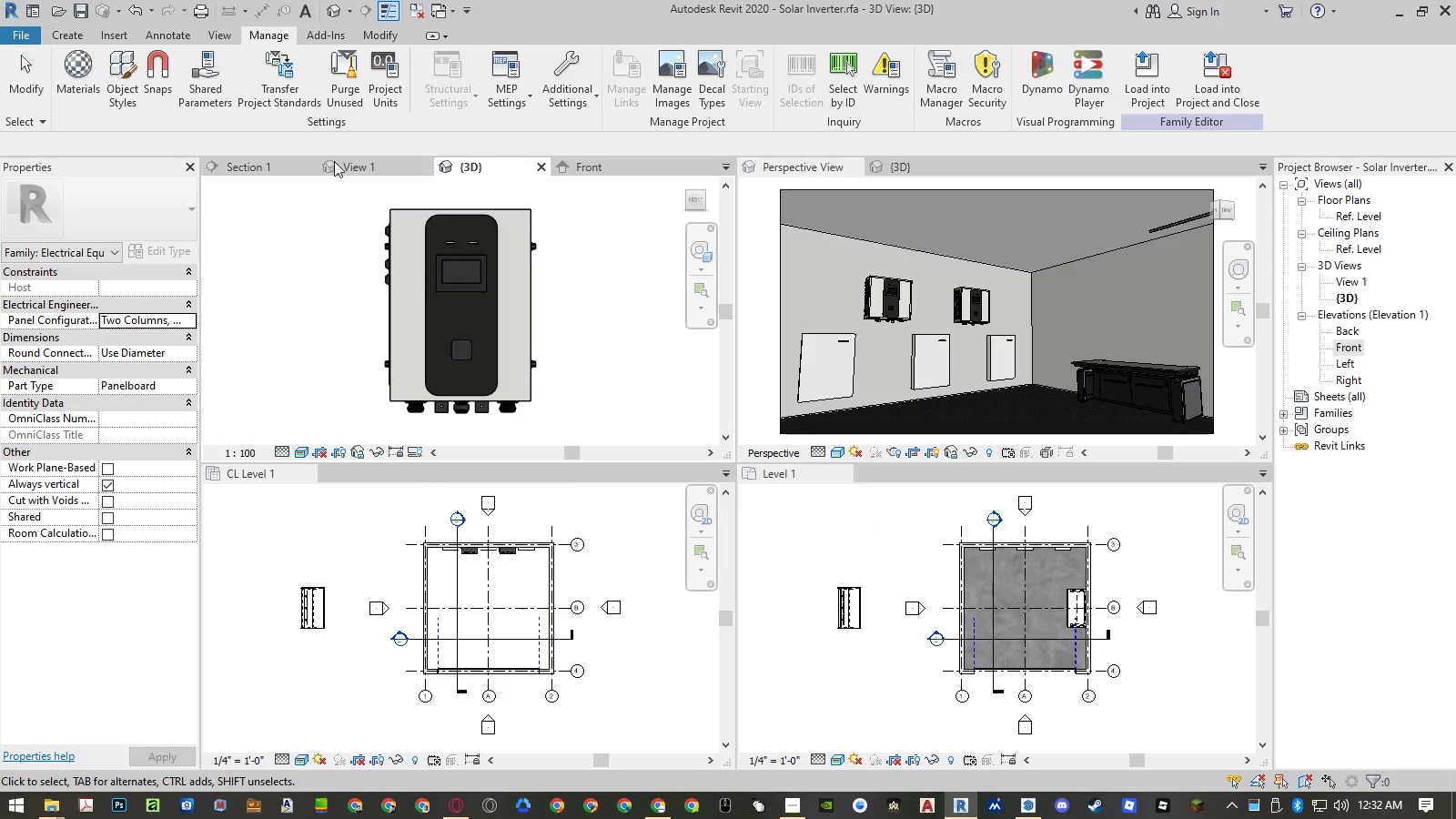 
left_click([345, 85])
 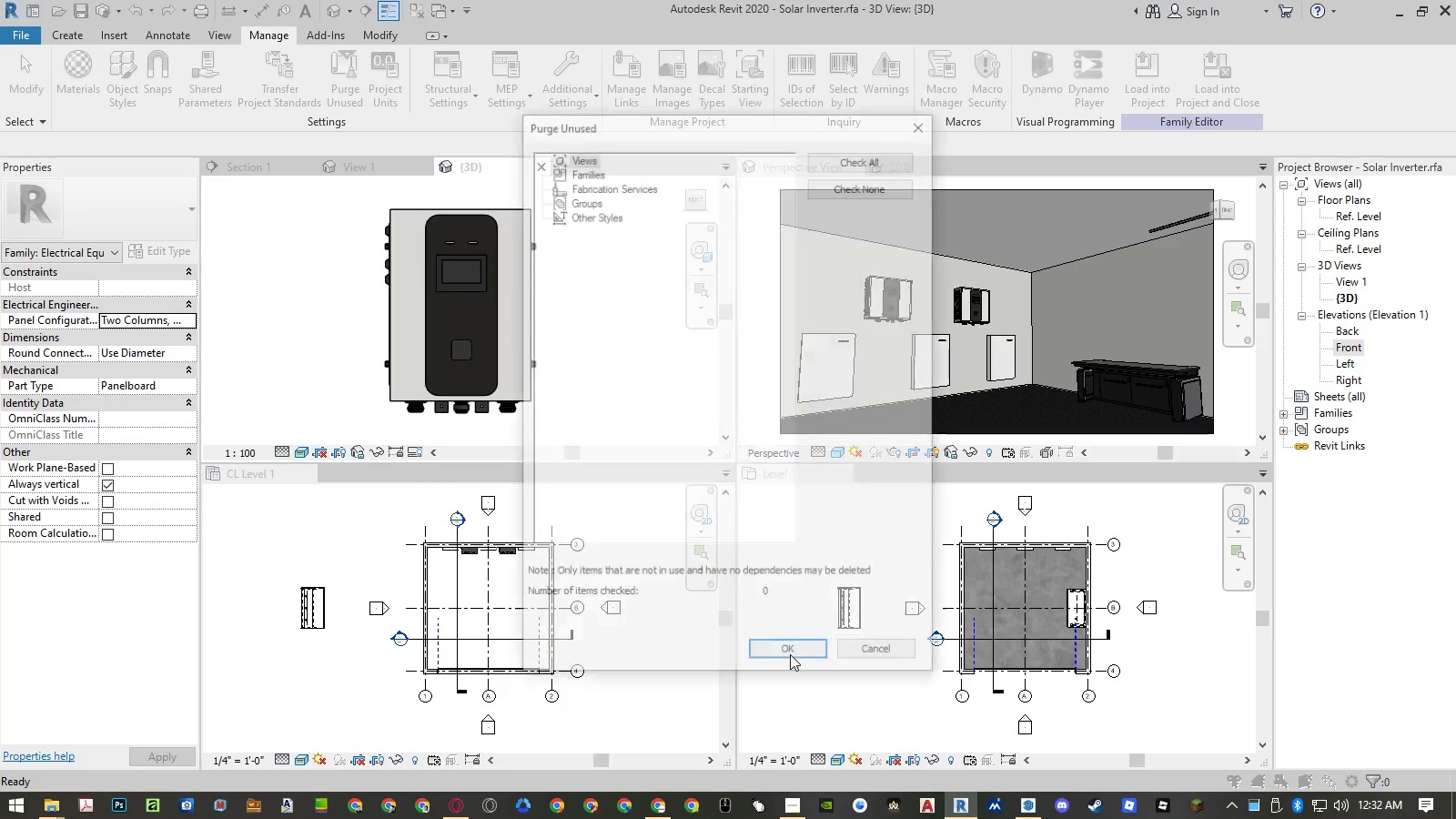 
left_click([790, 654])
 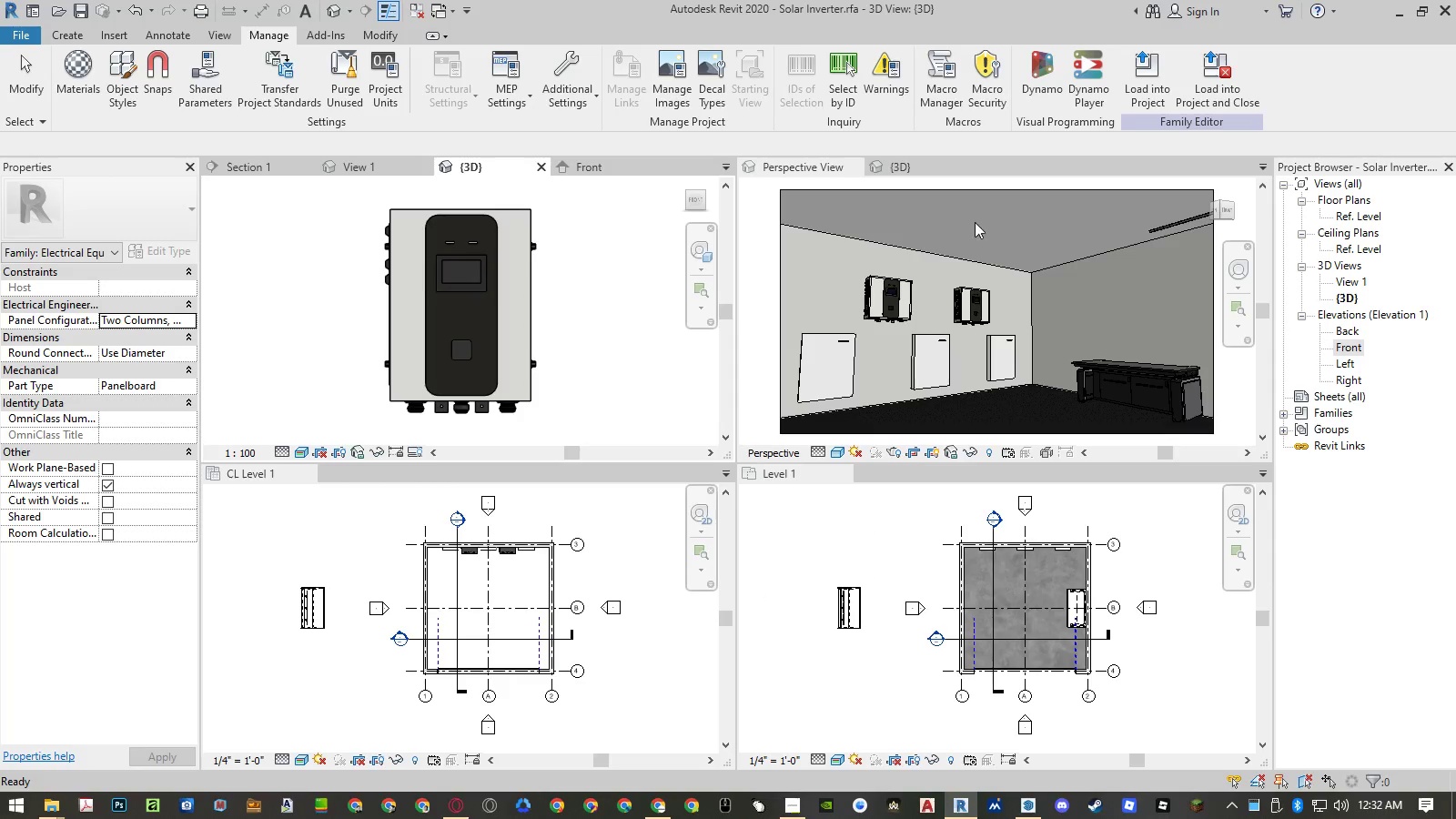 
left_click([1217, 78])
 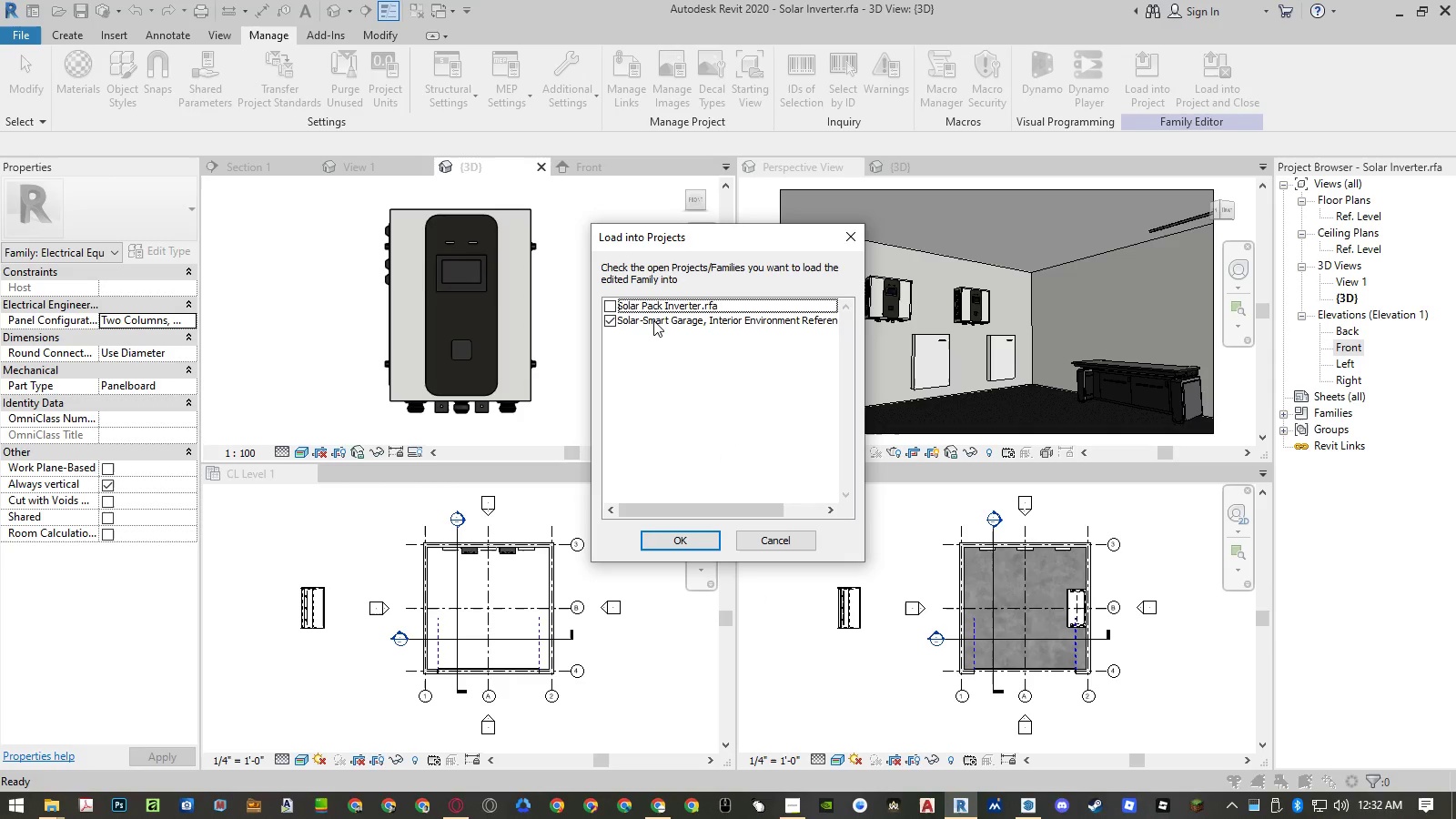 
left_click([611, 304])
 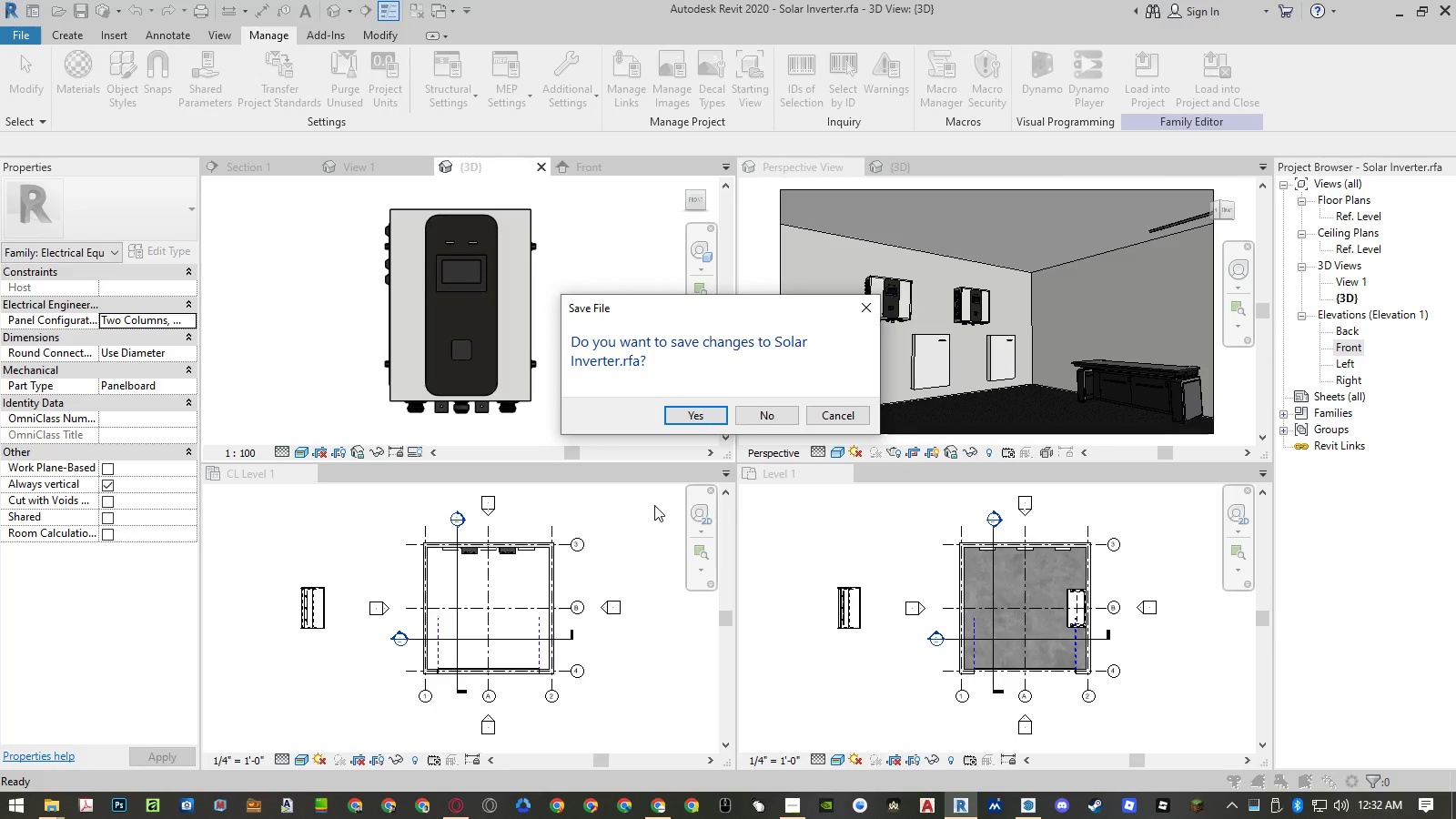 
left_click([756, 412])
 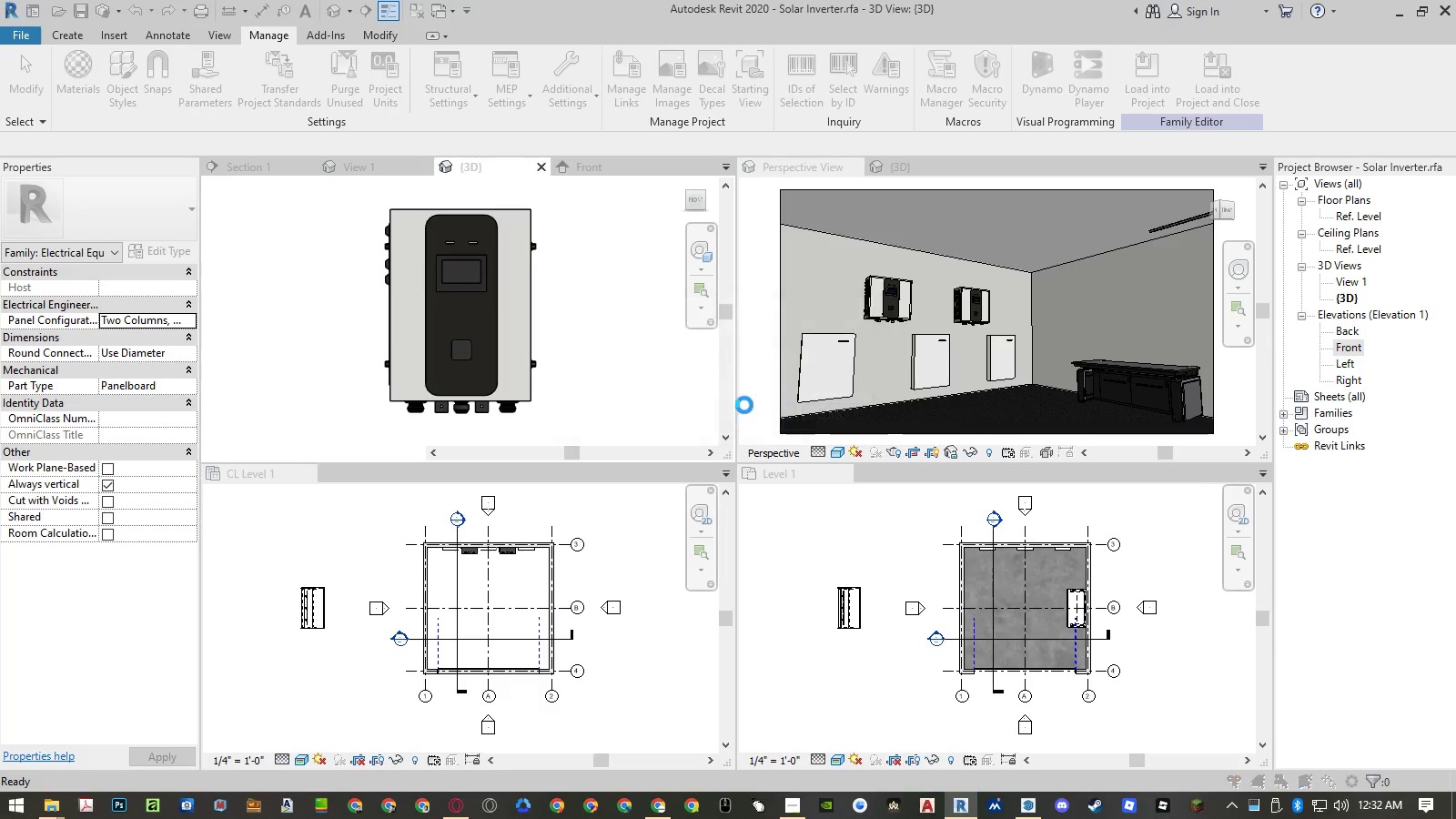 
mouse_move([265, 671])
 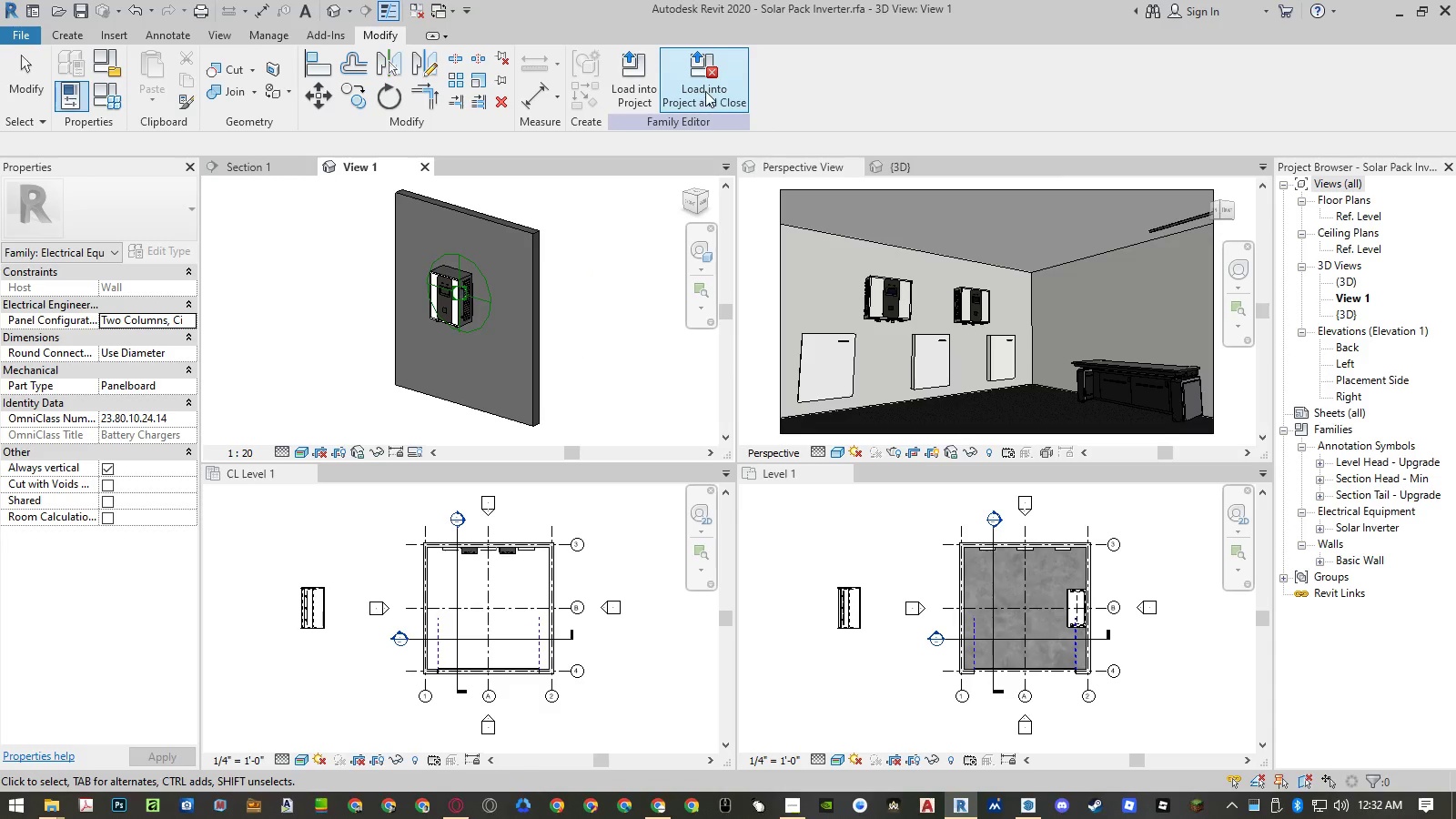 
wait(5.04)
 